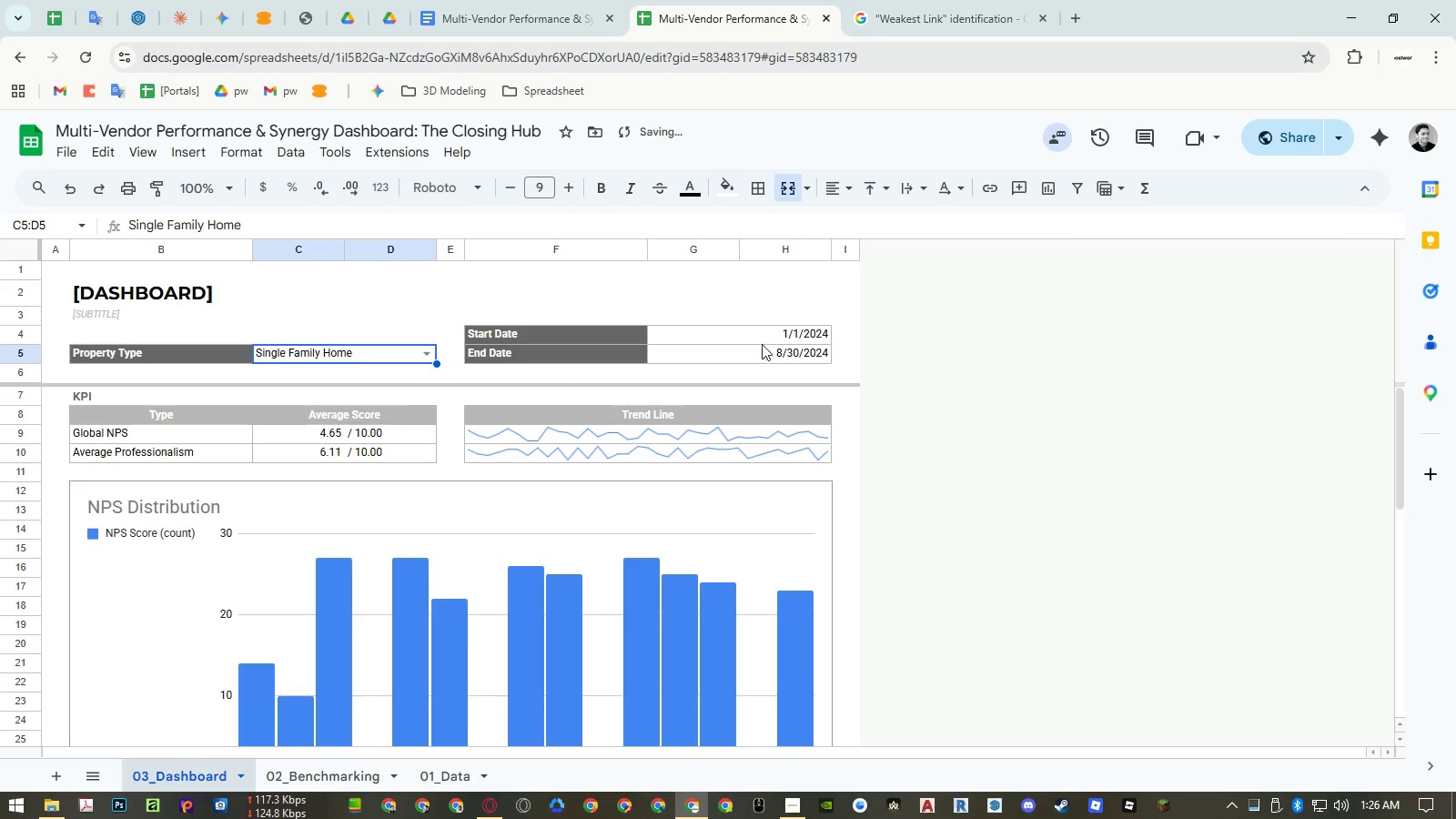 
left_click([761, 339])
 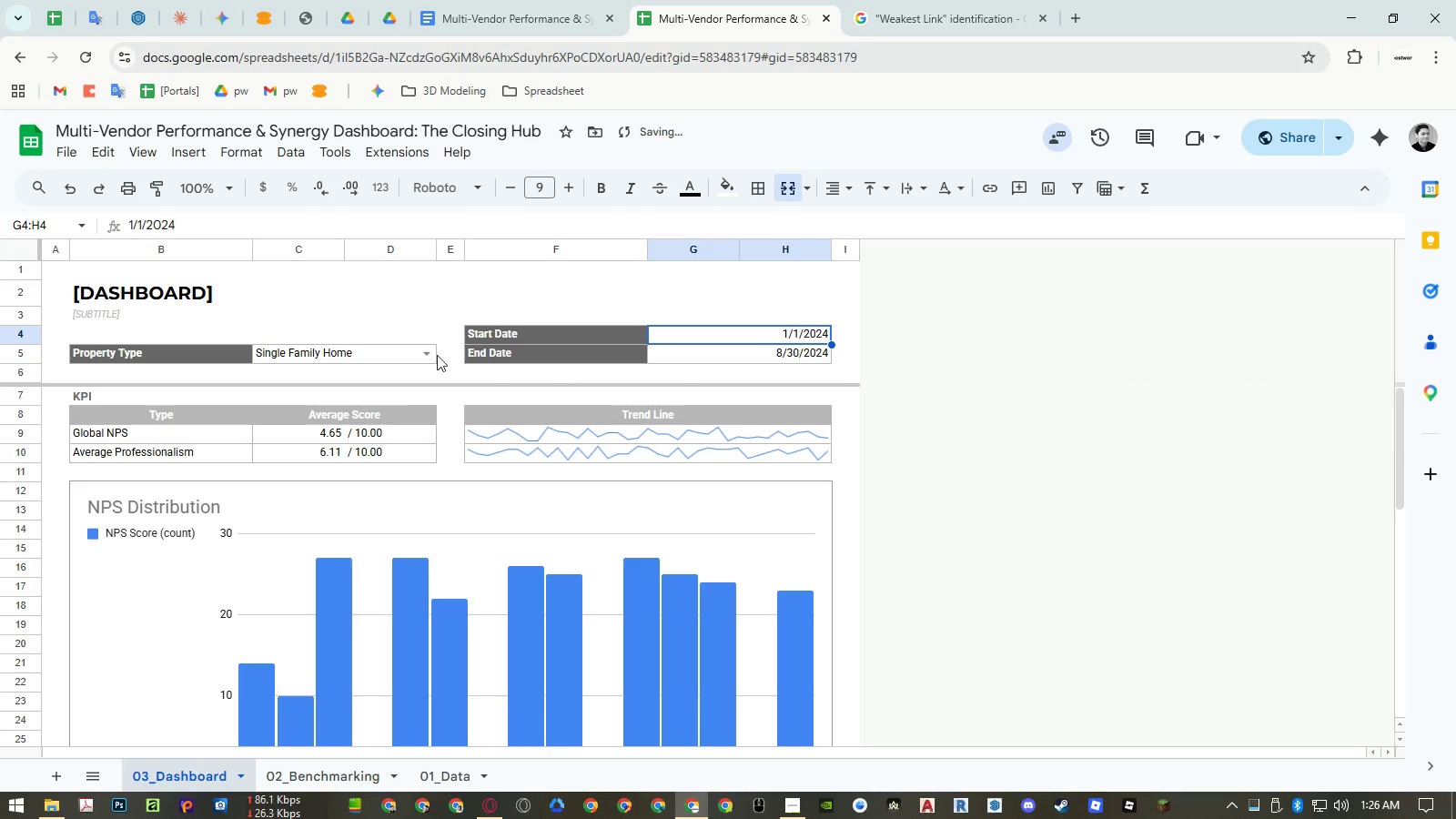 
left_click([428, 359])
 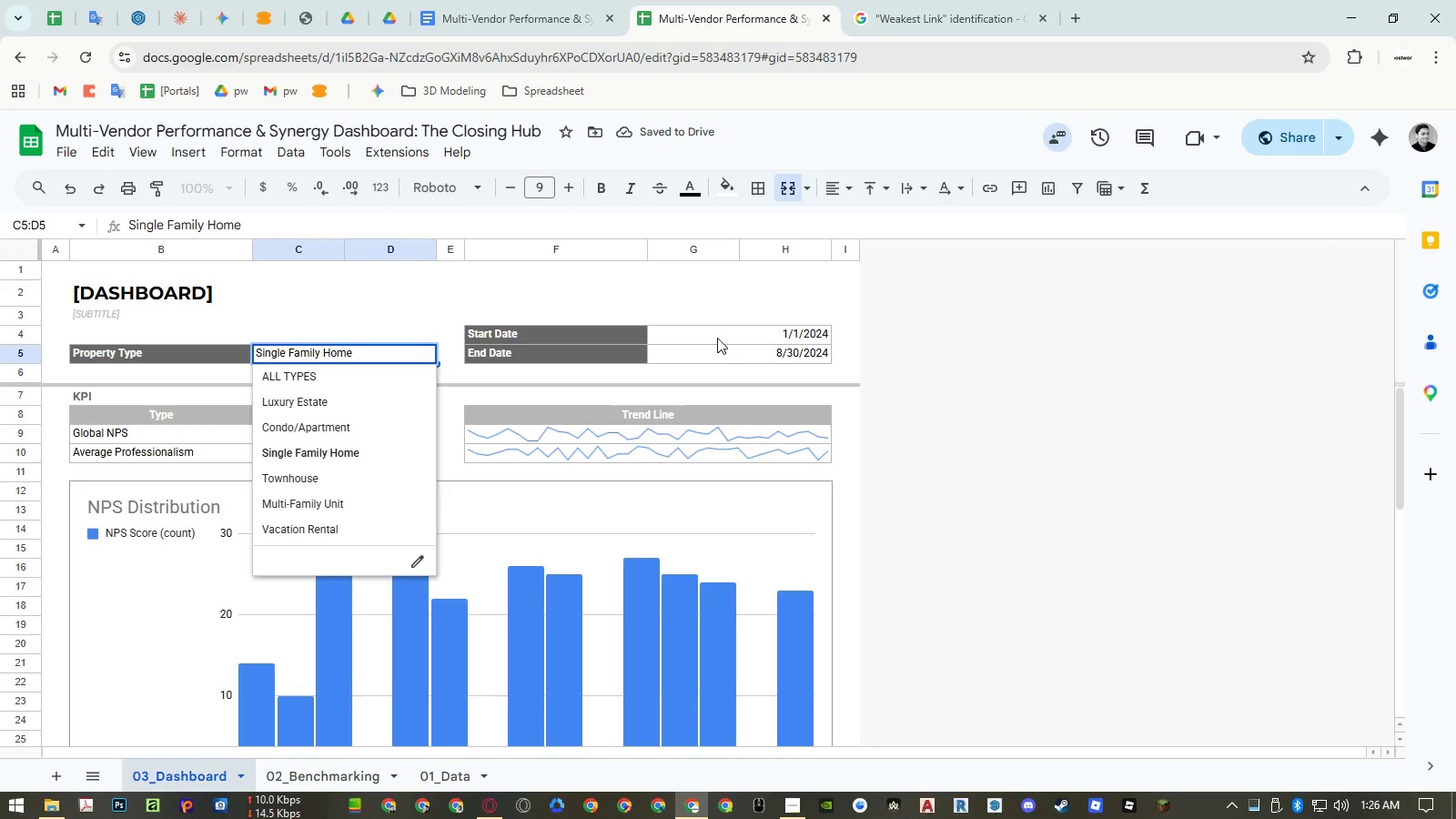 
left_click([742, 334])
 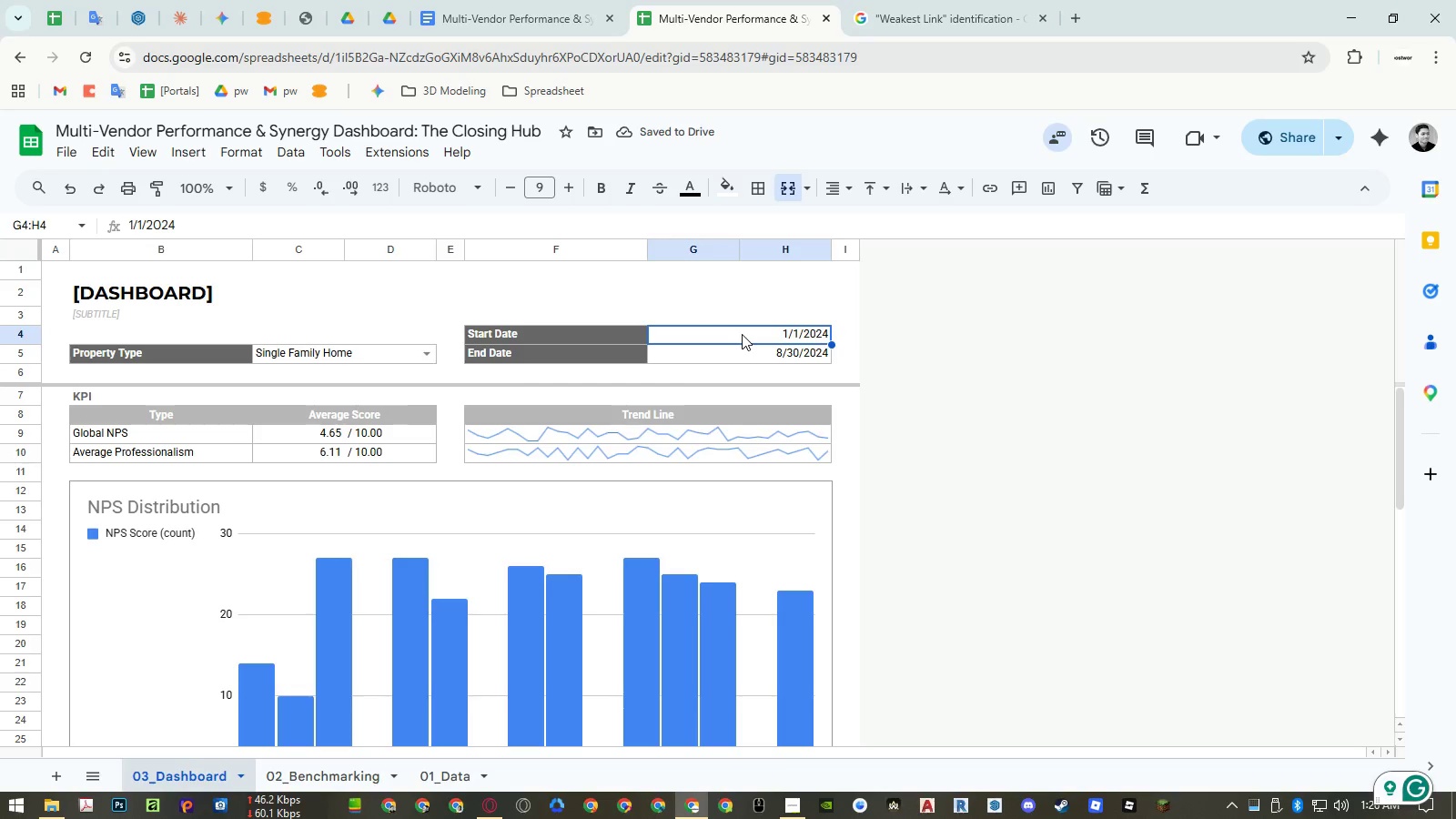 
double_click([742, 334])
 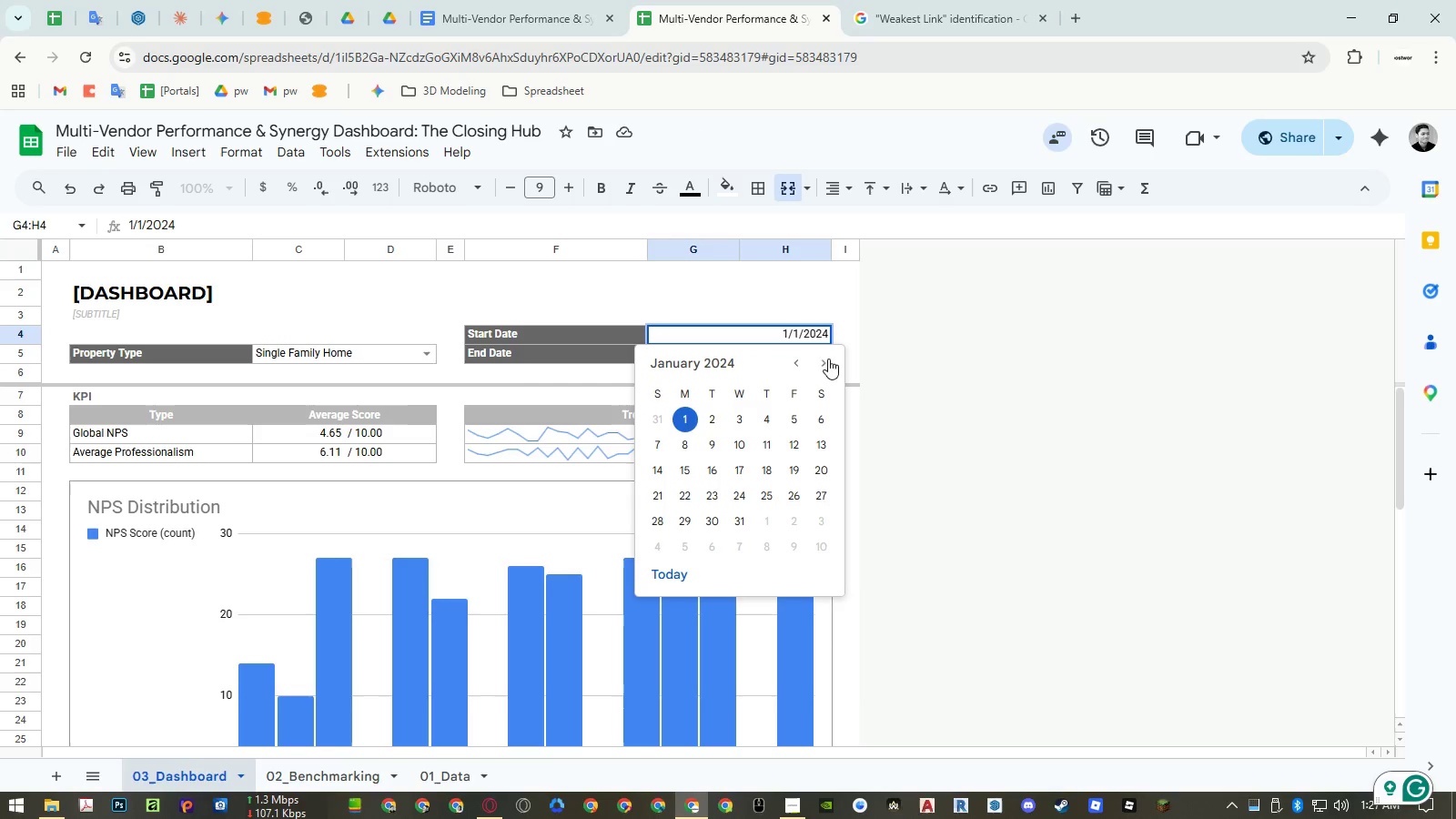 
double_click([819, 369])
 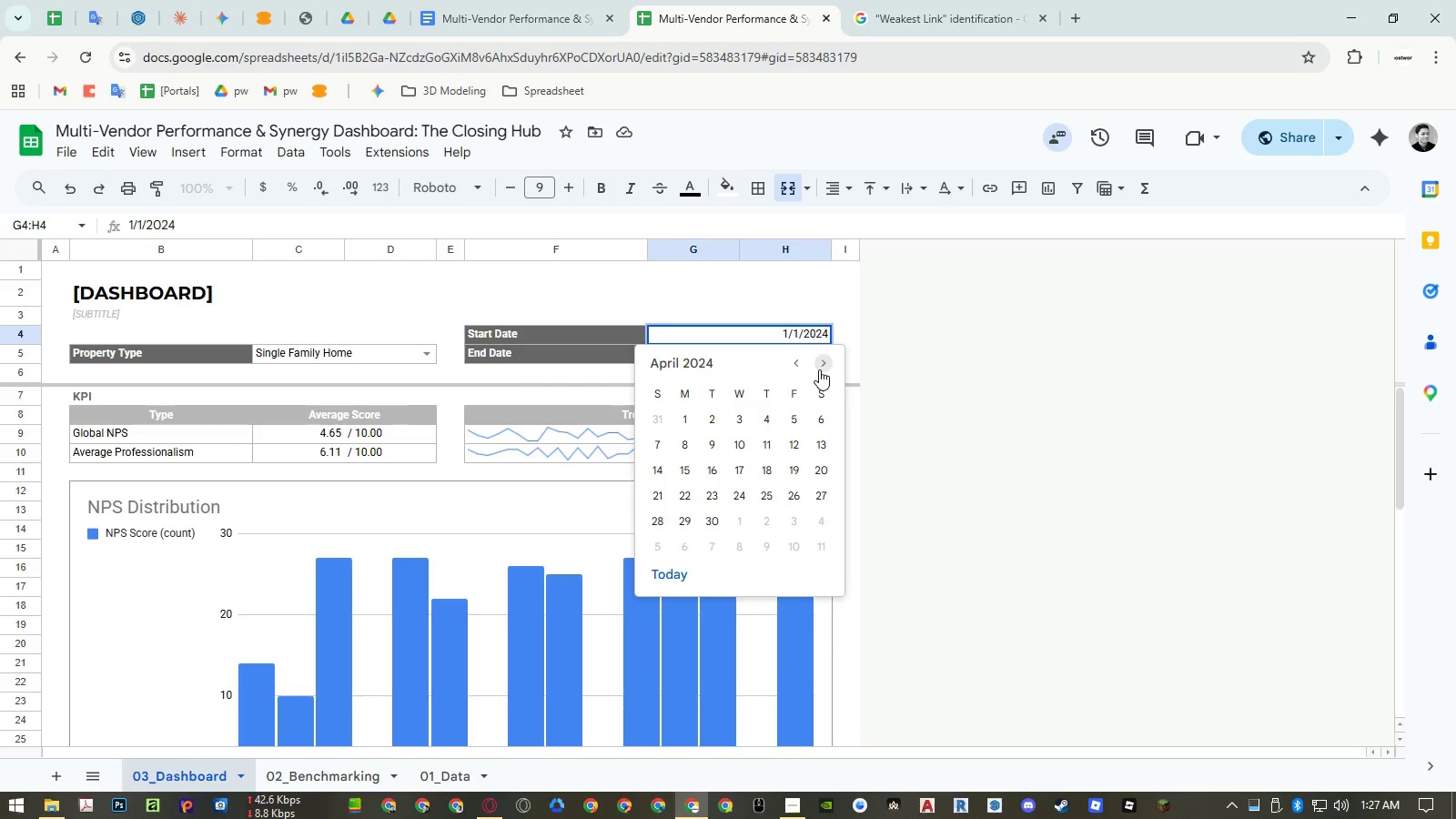 
double_click([819, 369])
 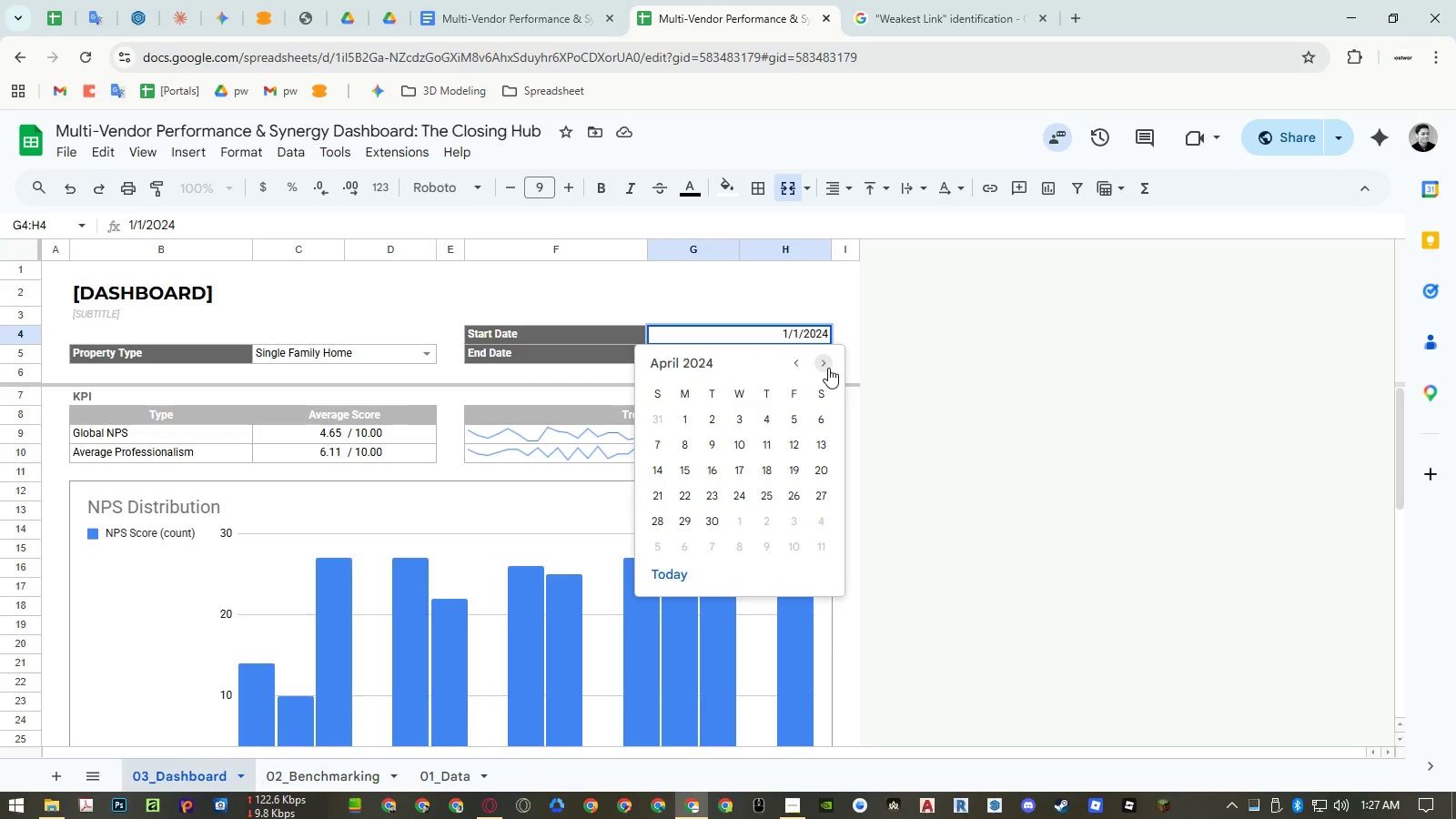 
double_click([823, 366])
 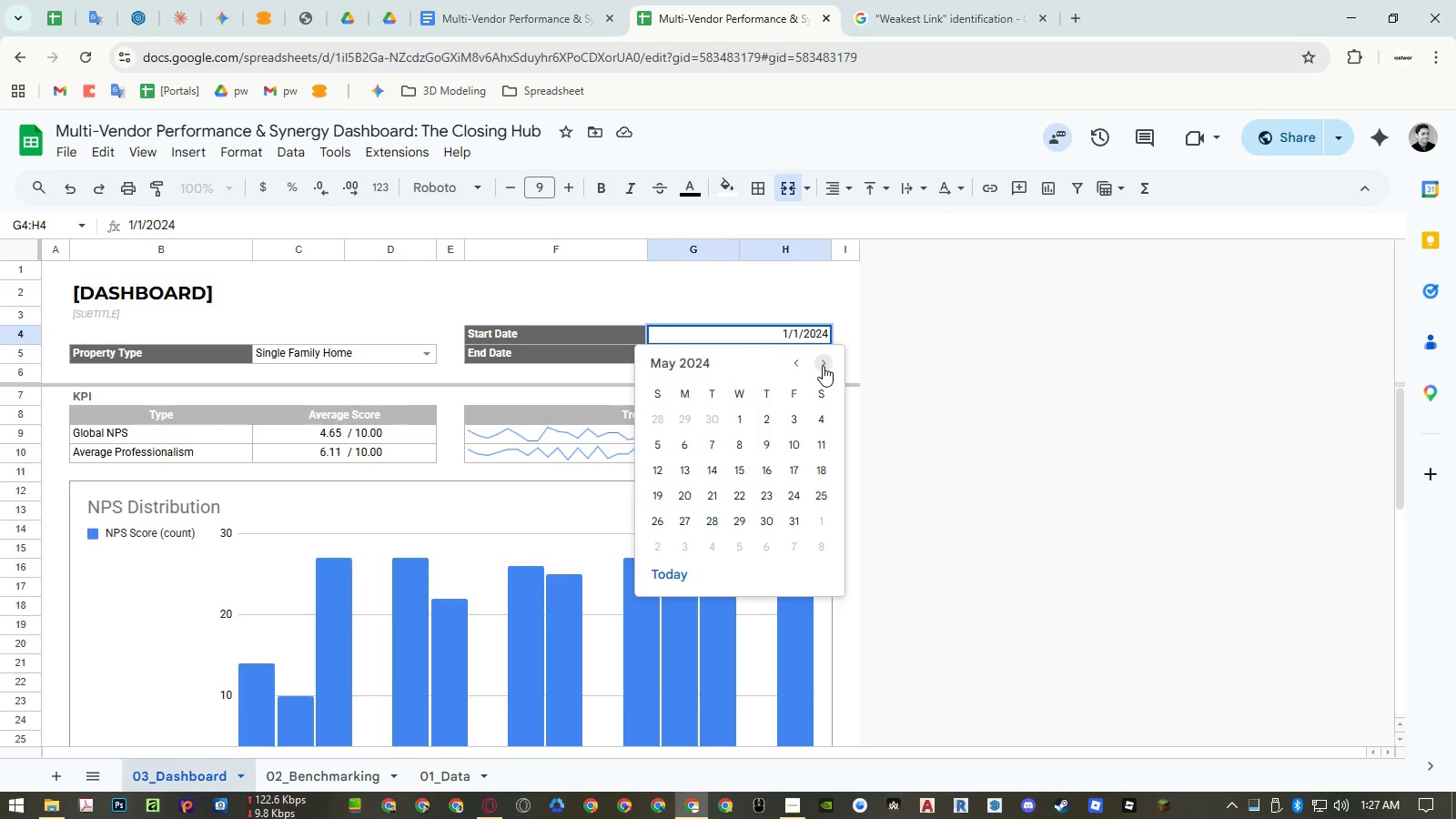 
triple_click([823, 366])
 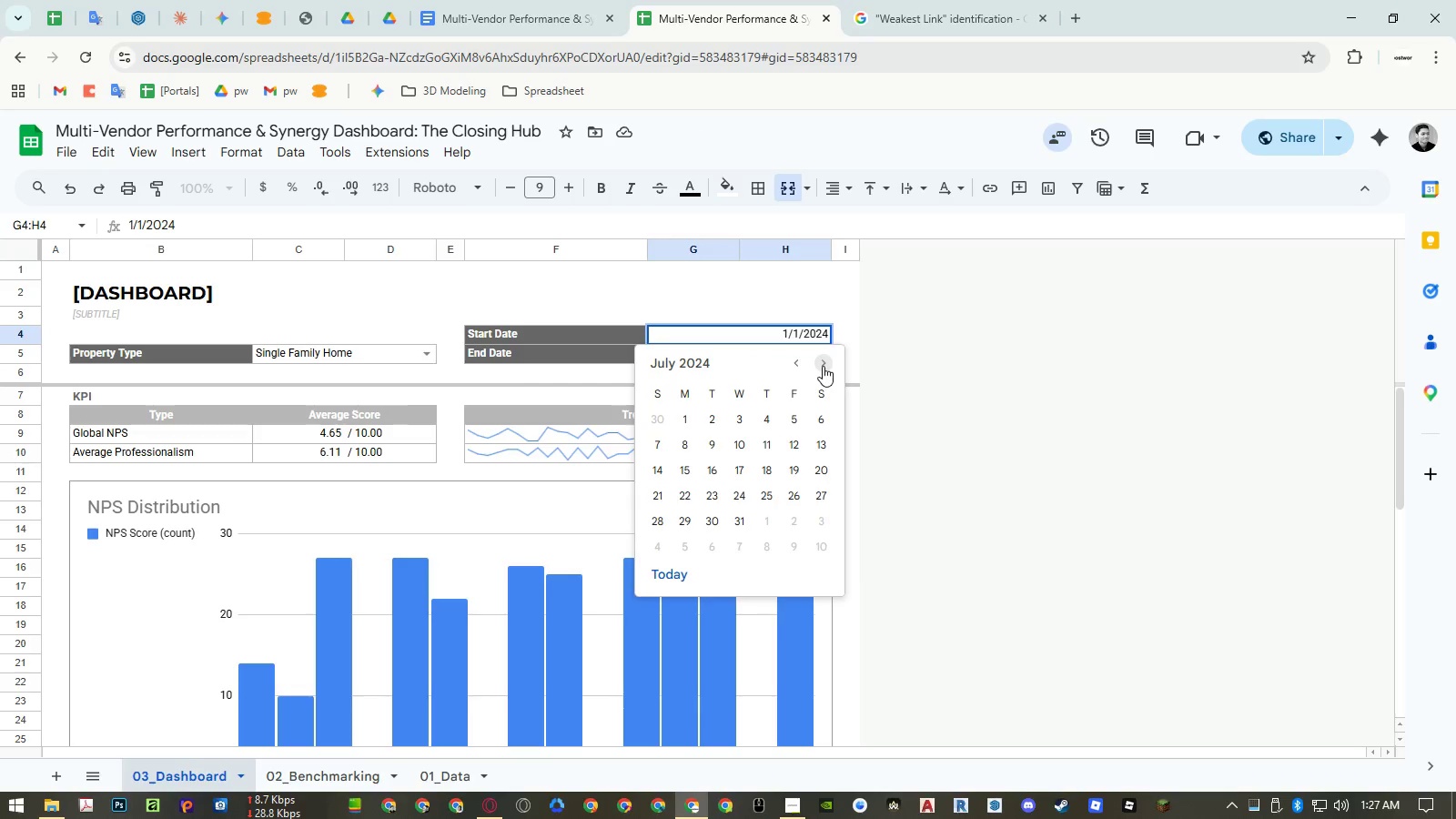 
key(Escape)
 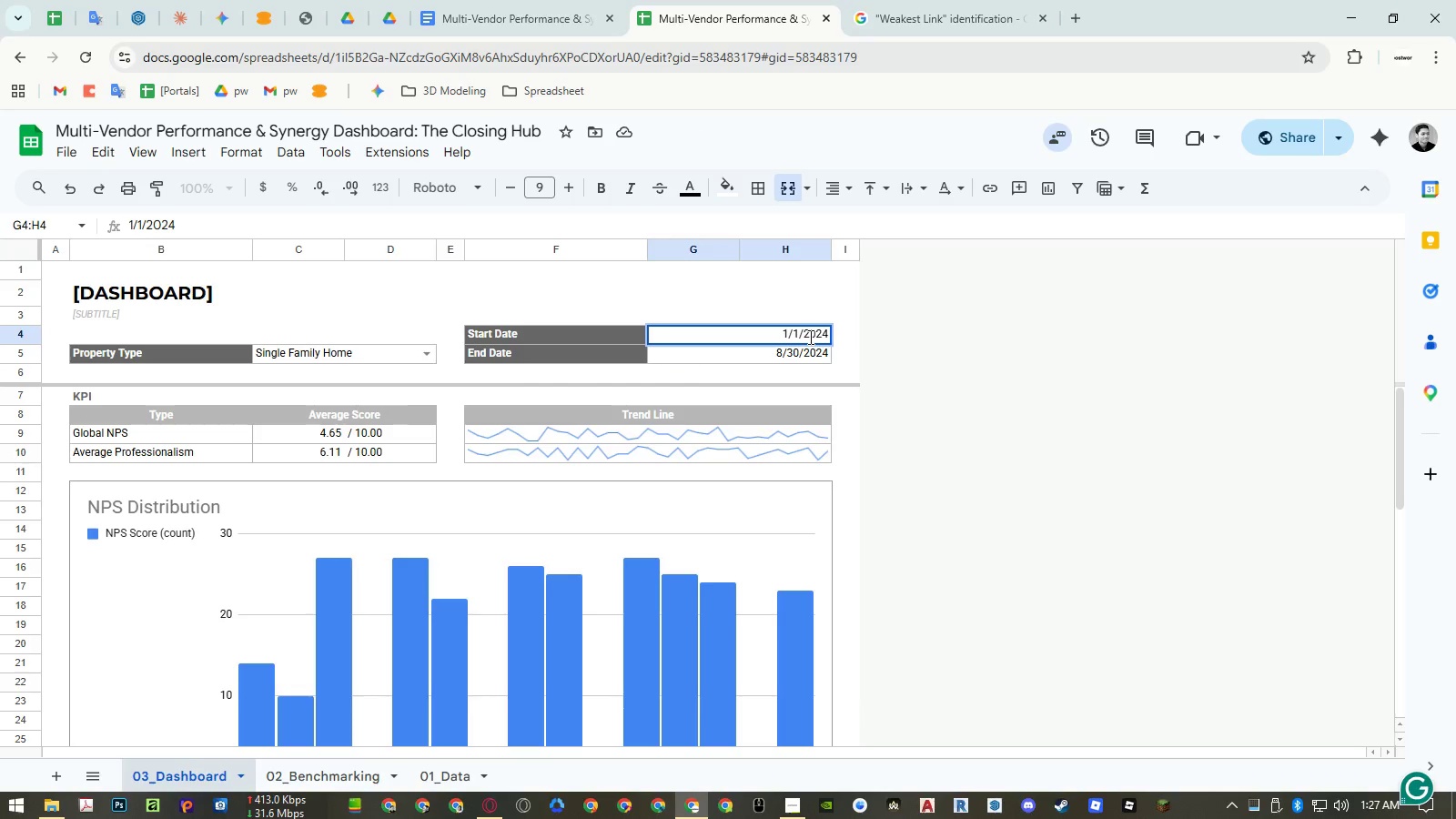 
key(Escape)
 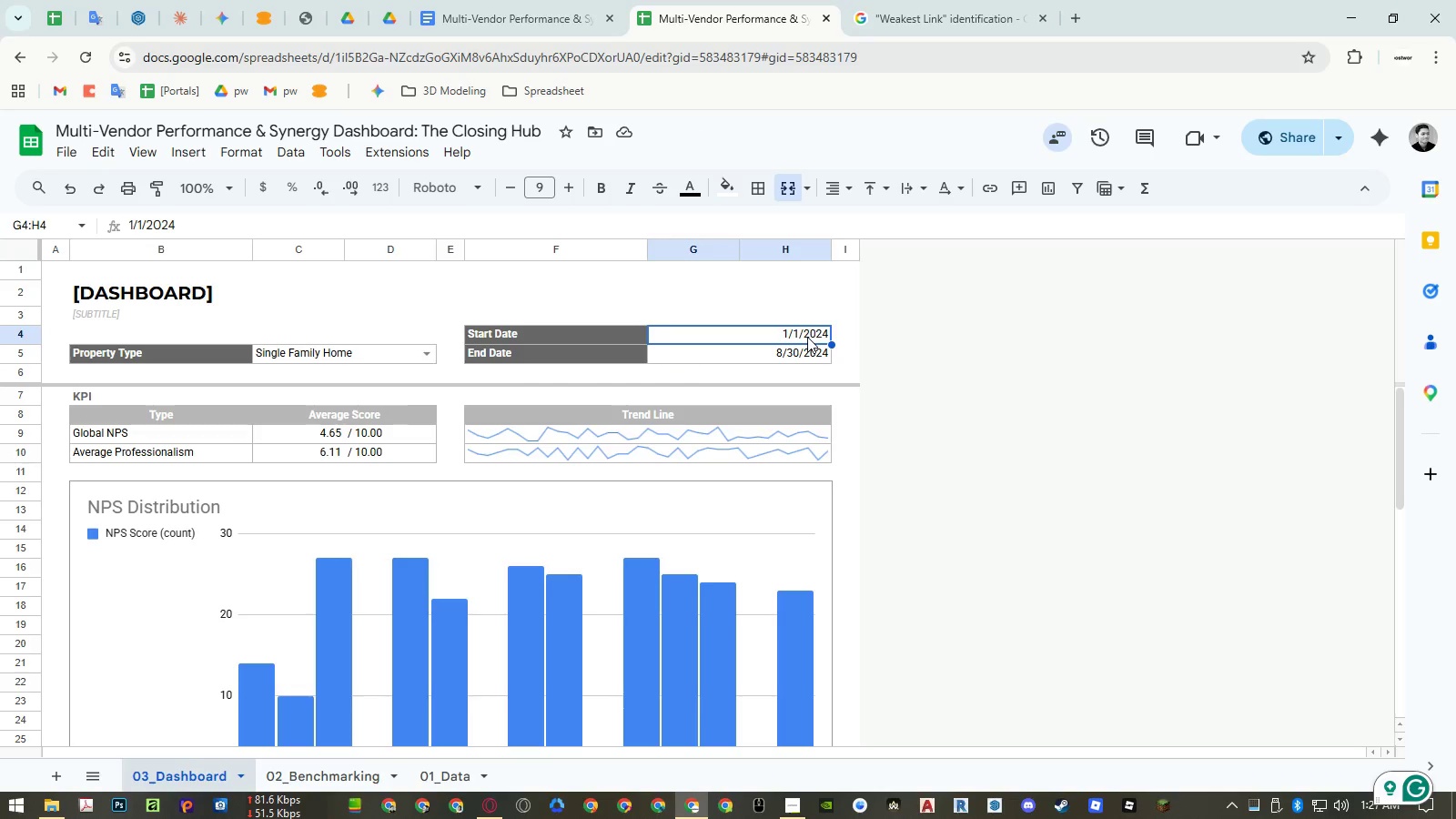 
double_click([807, 337])
 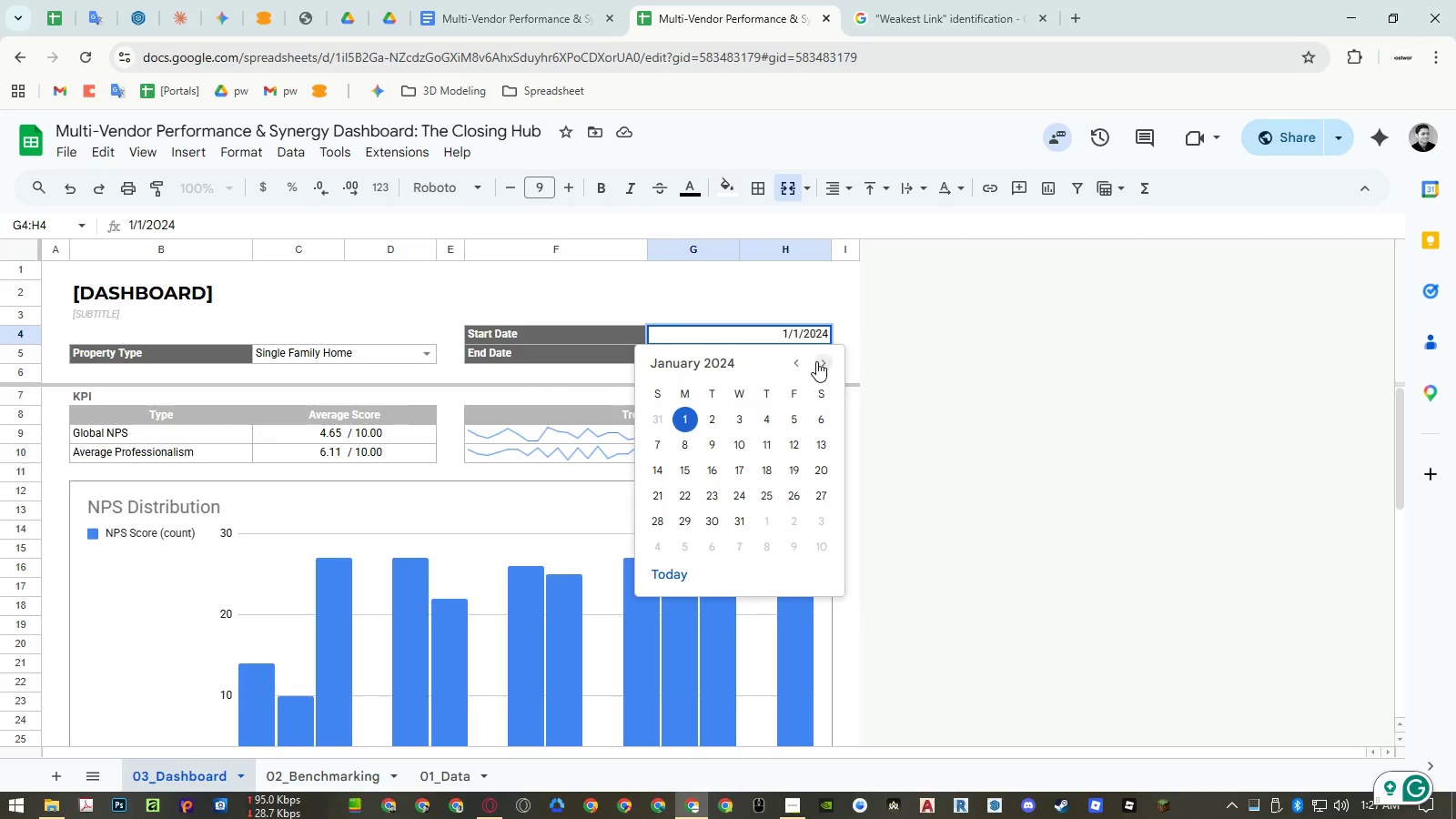 
left_click([816, 361])
 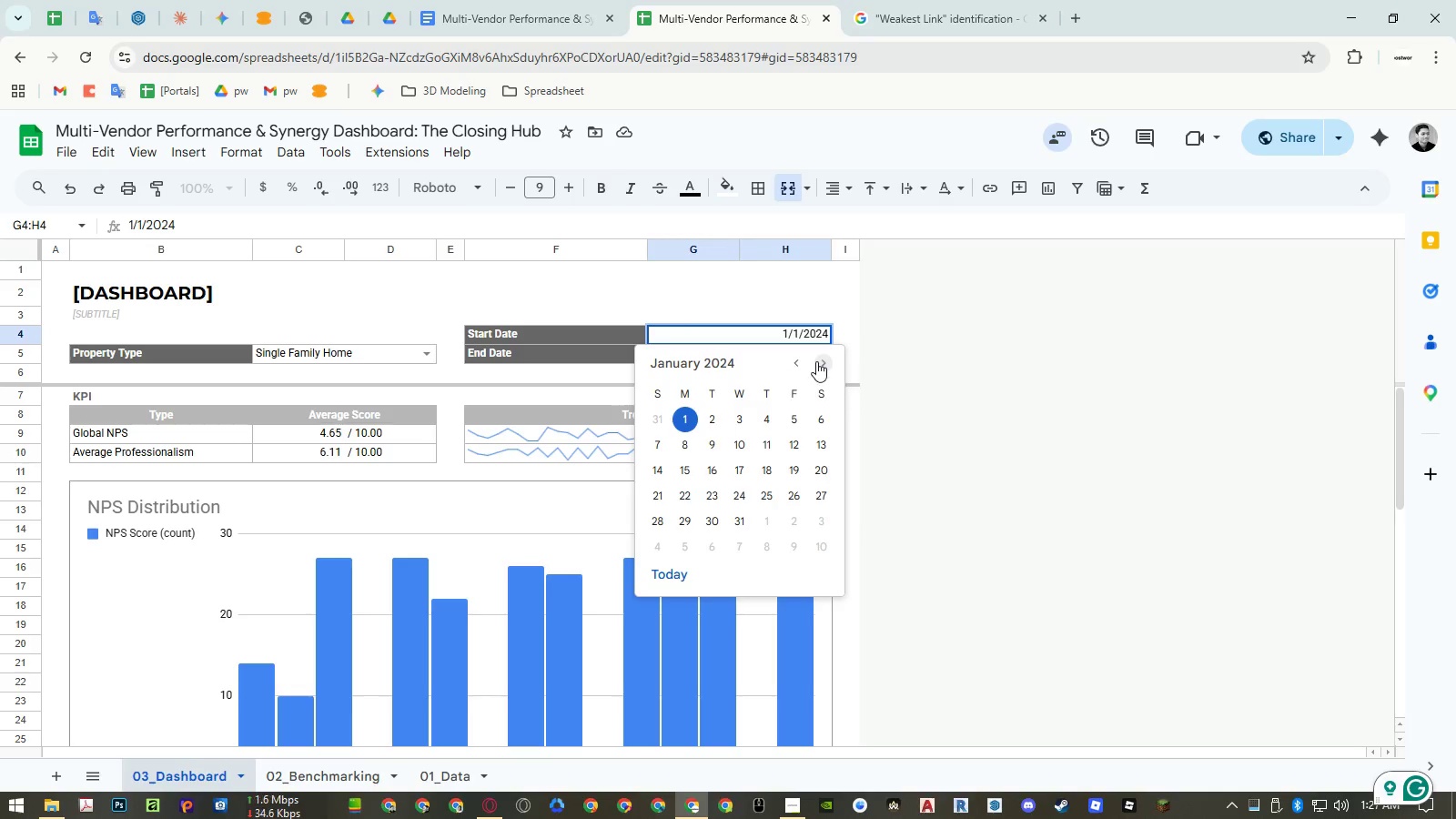 
double_click([816, 361])
 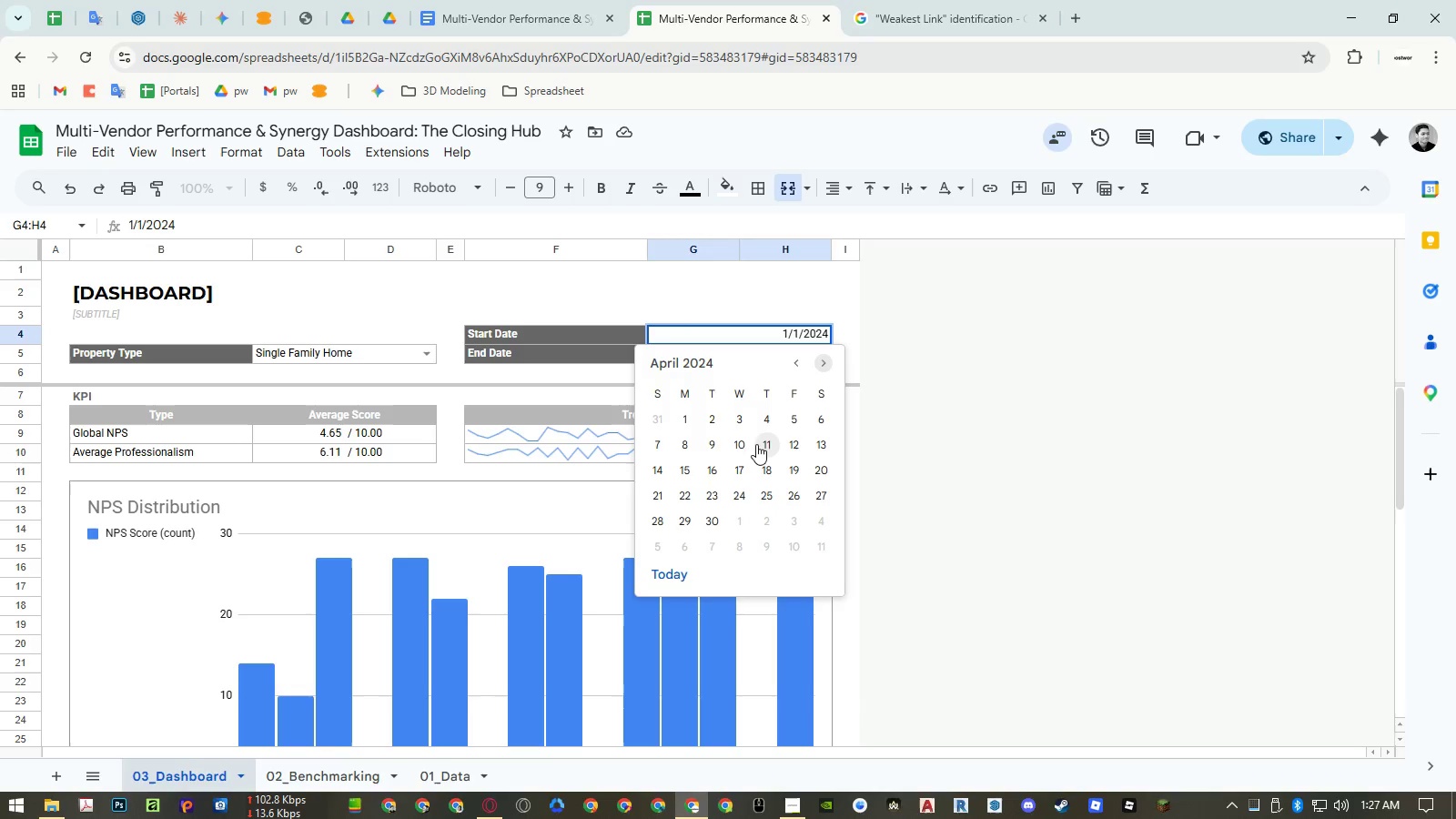 
wait(6.7)
 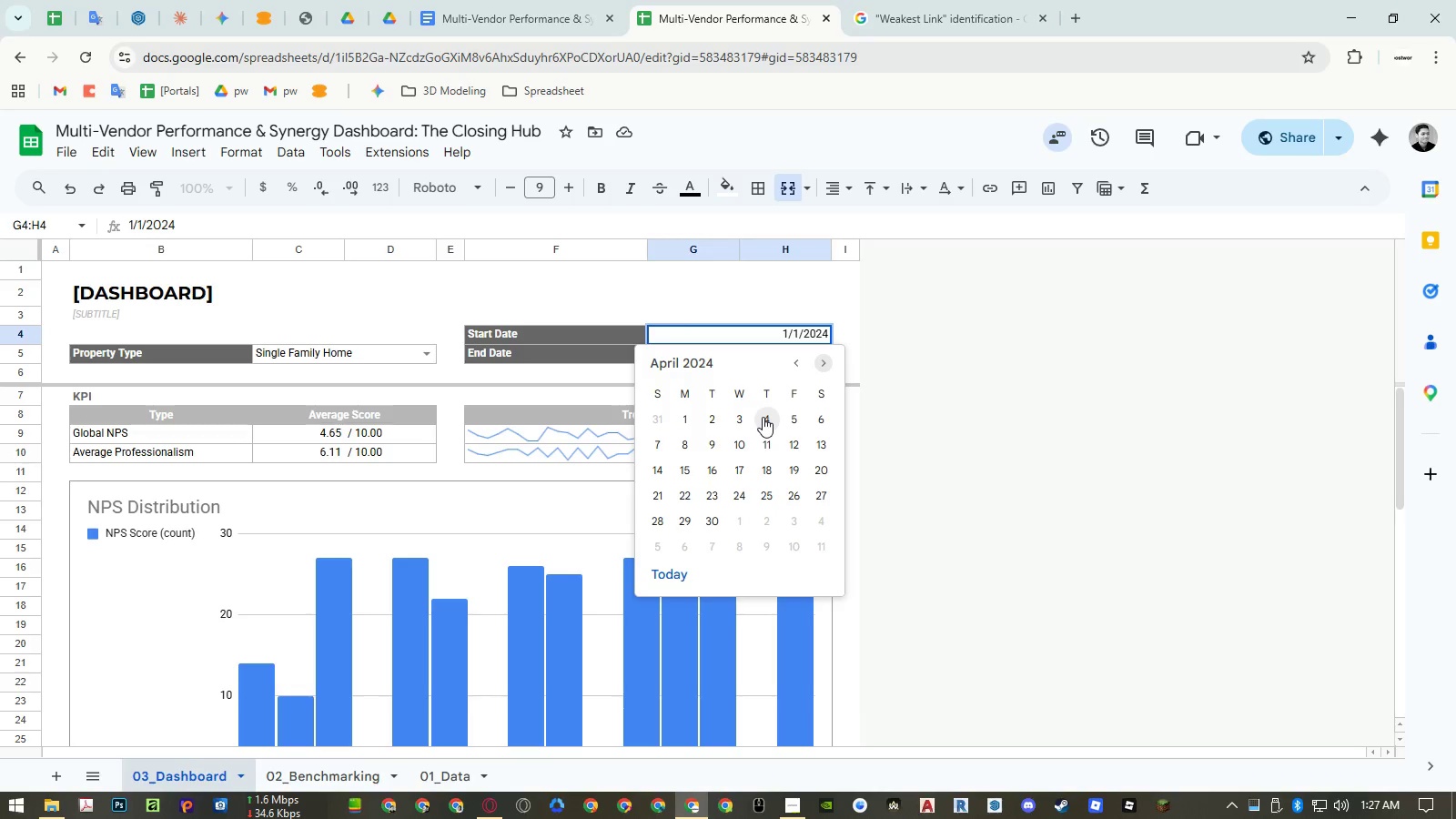 
left_click([660, 465])
 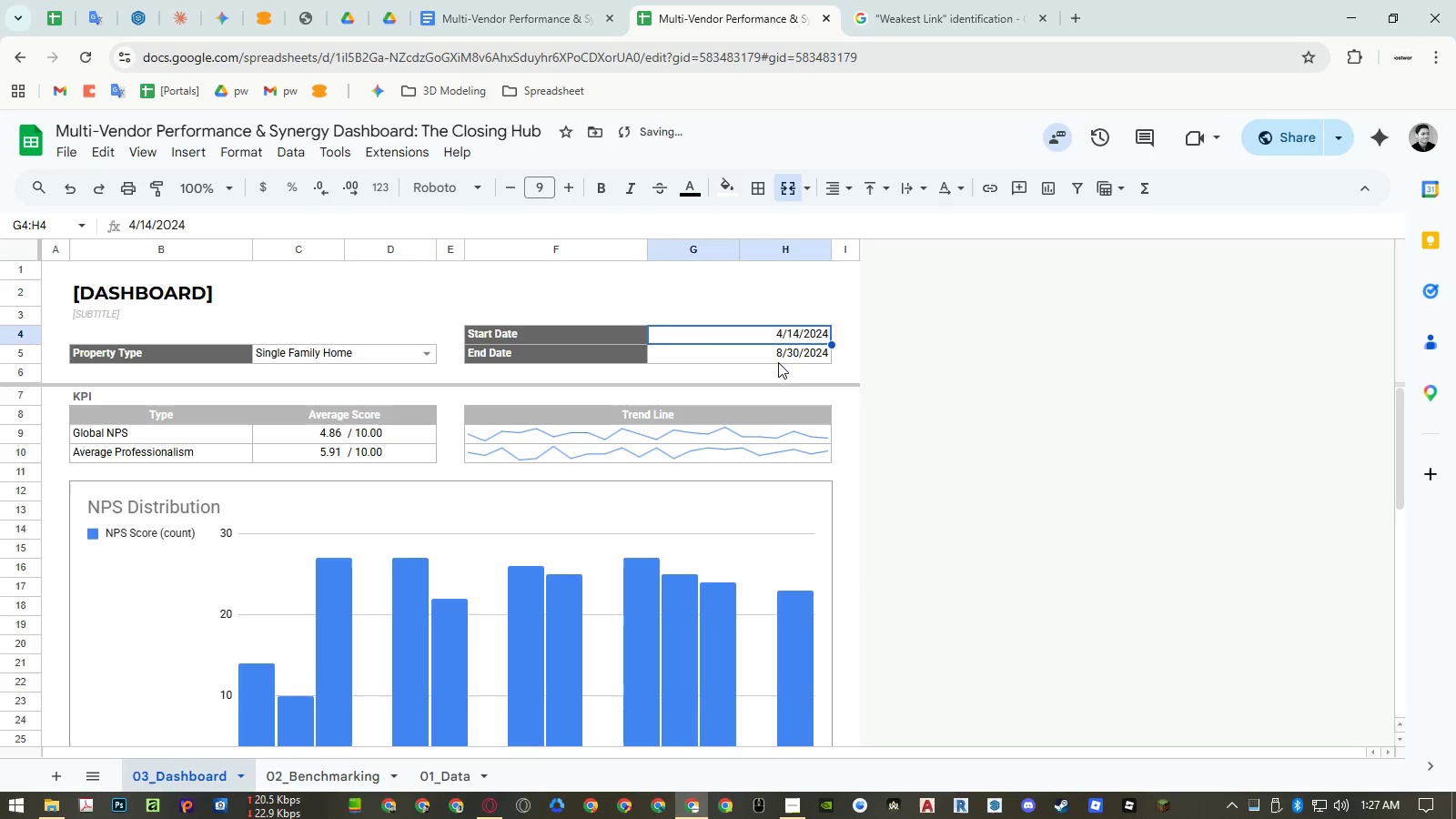 
double_click([777, 357])
 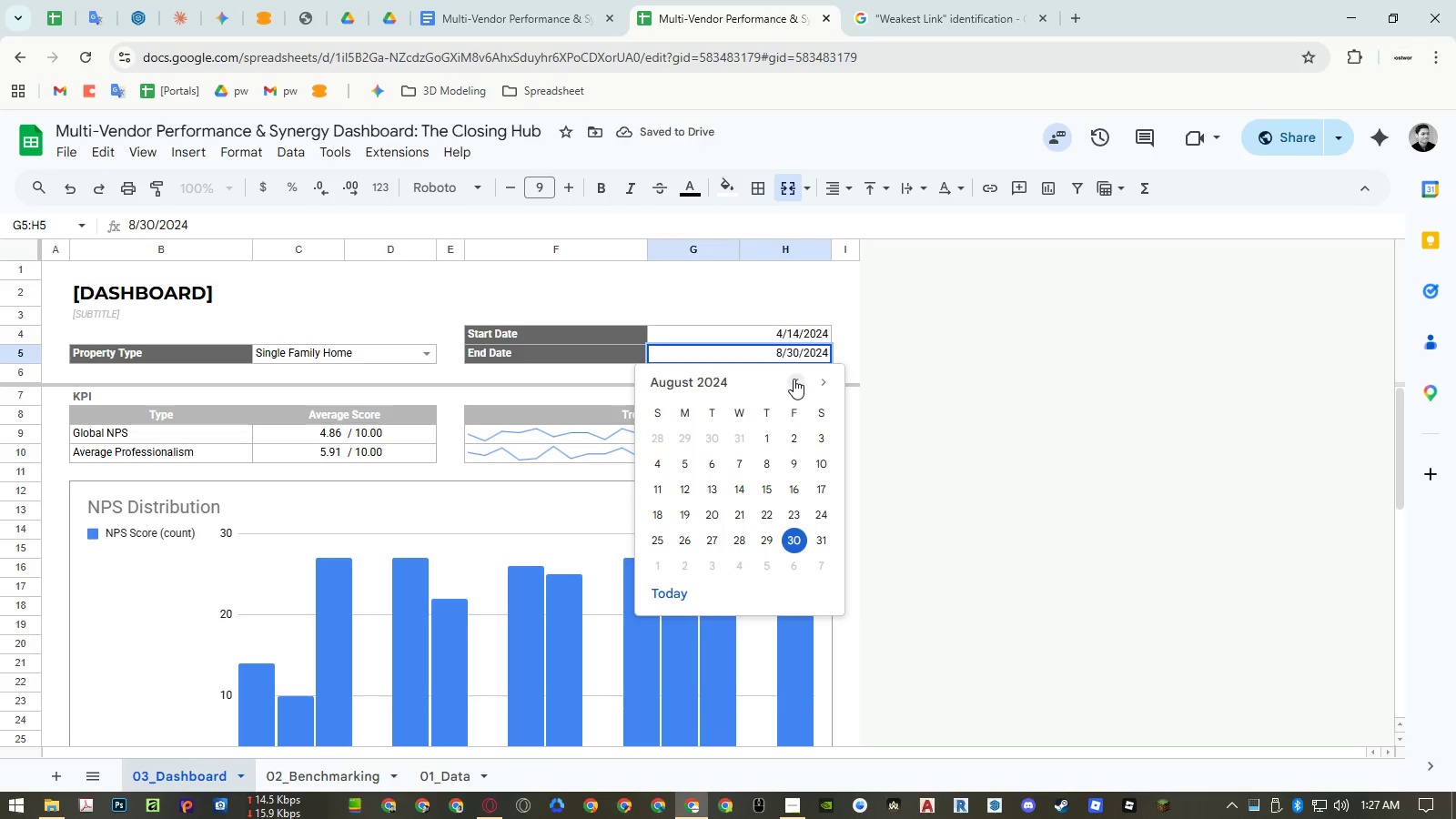 
left_click([794, 379])
 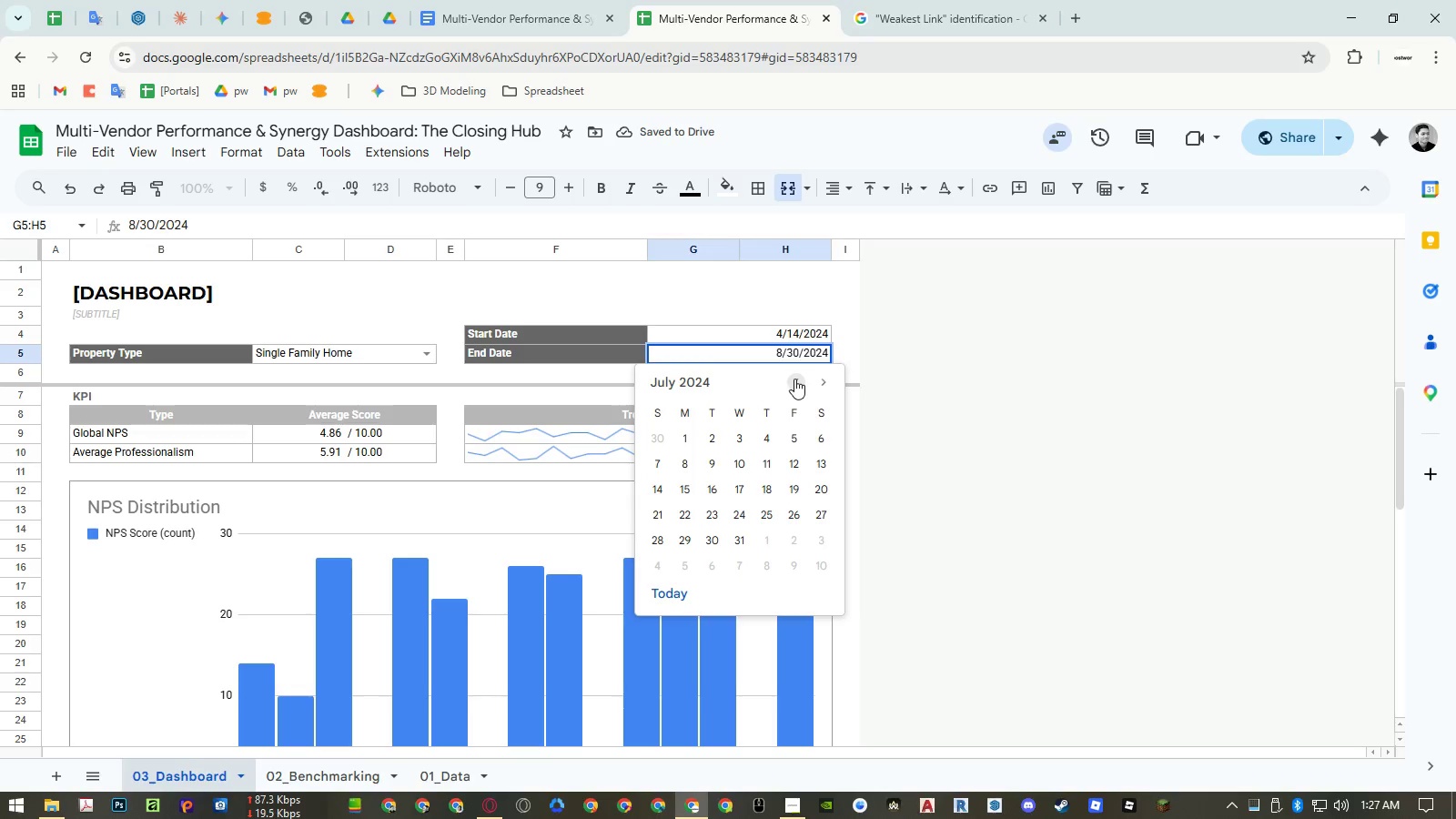 
left_click([794, 379])
 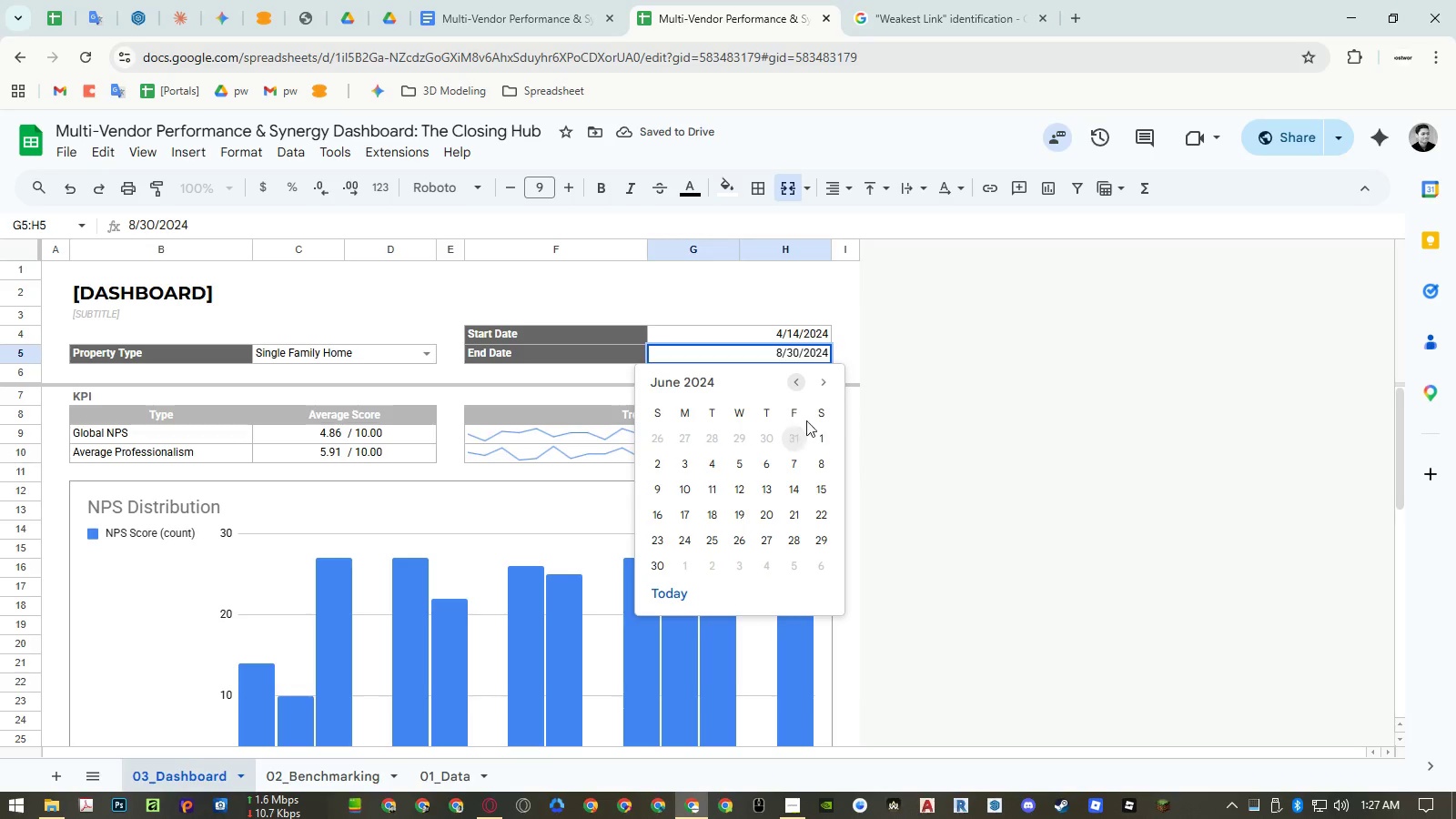 
left_click([820, 385])
 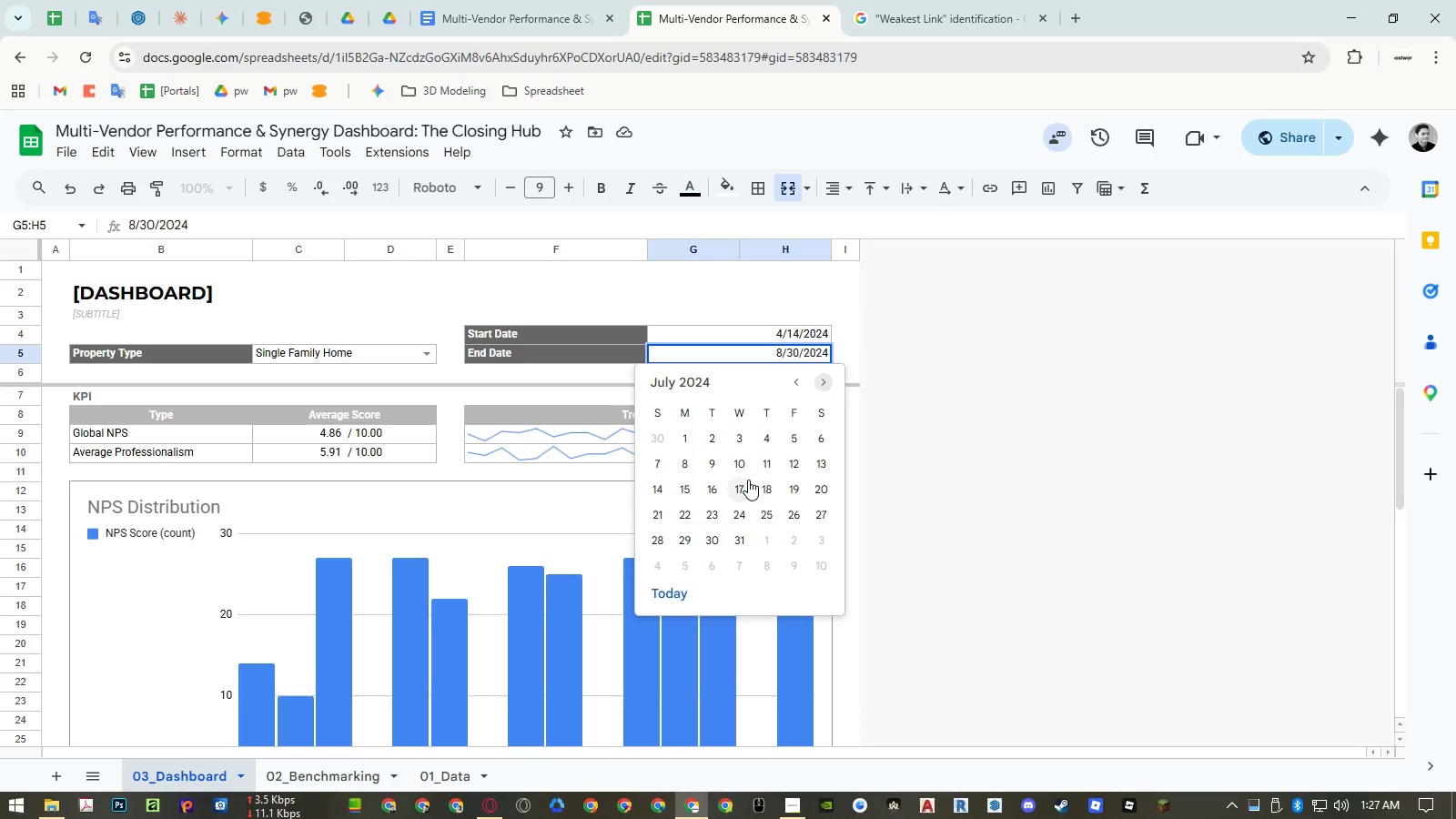 
left_click([739, 482])
 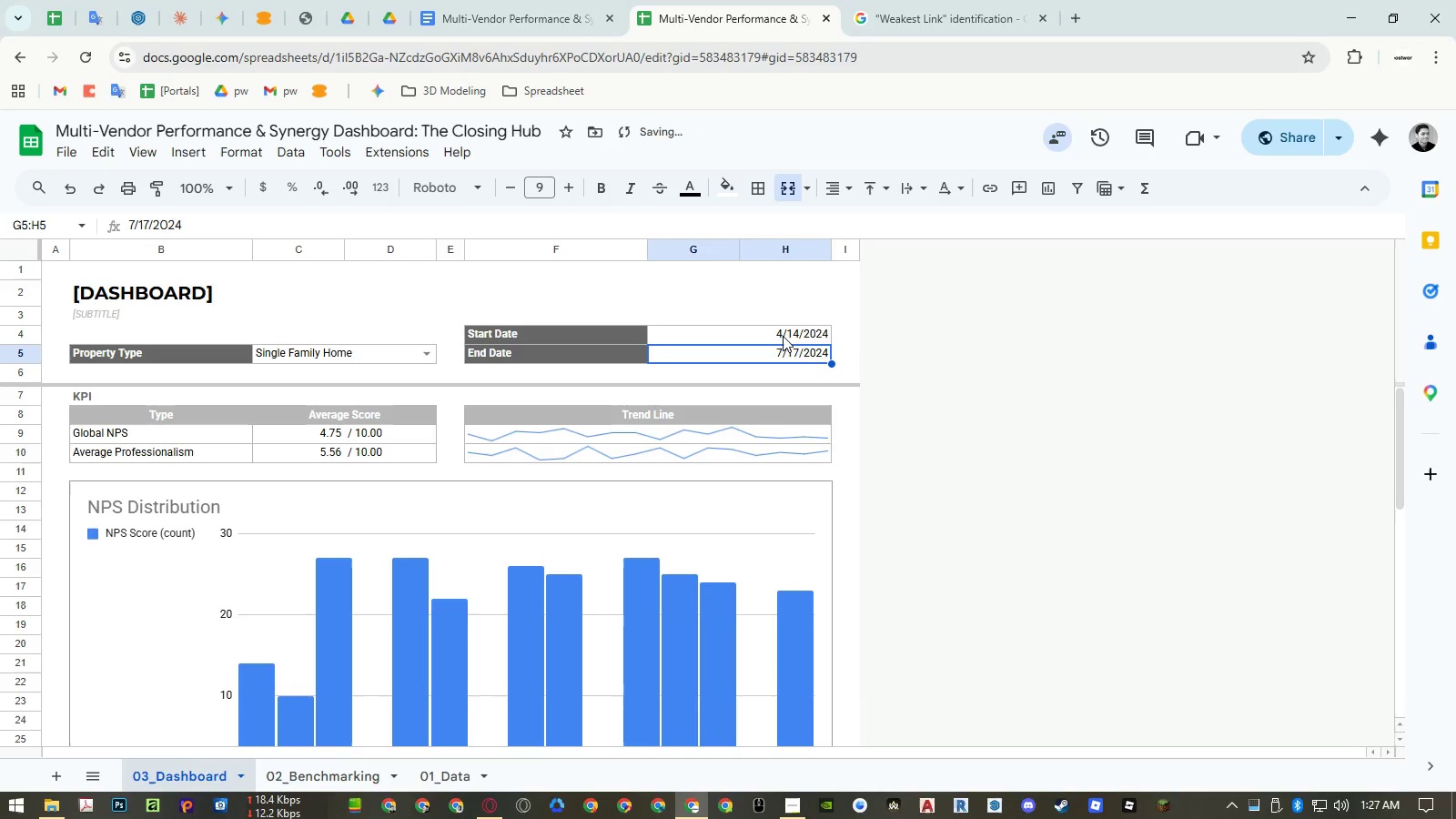 
double_click([784, 336])
 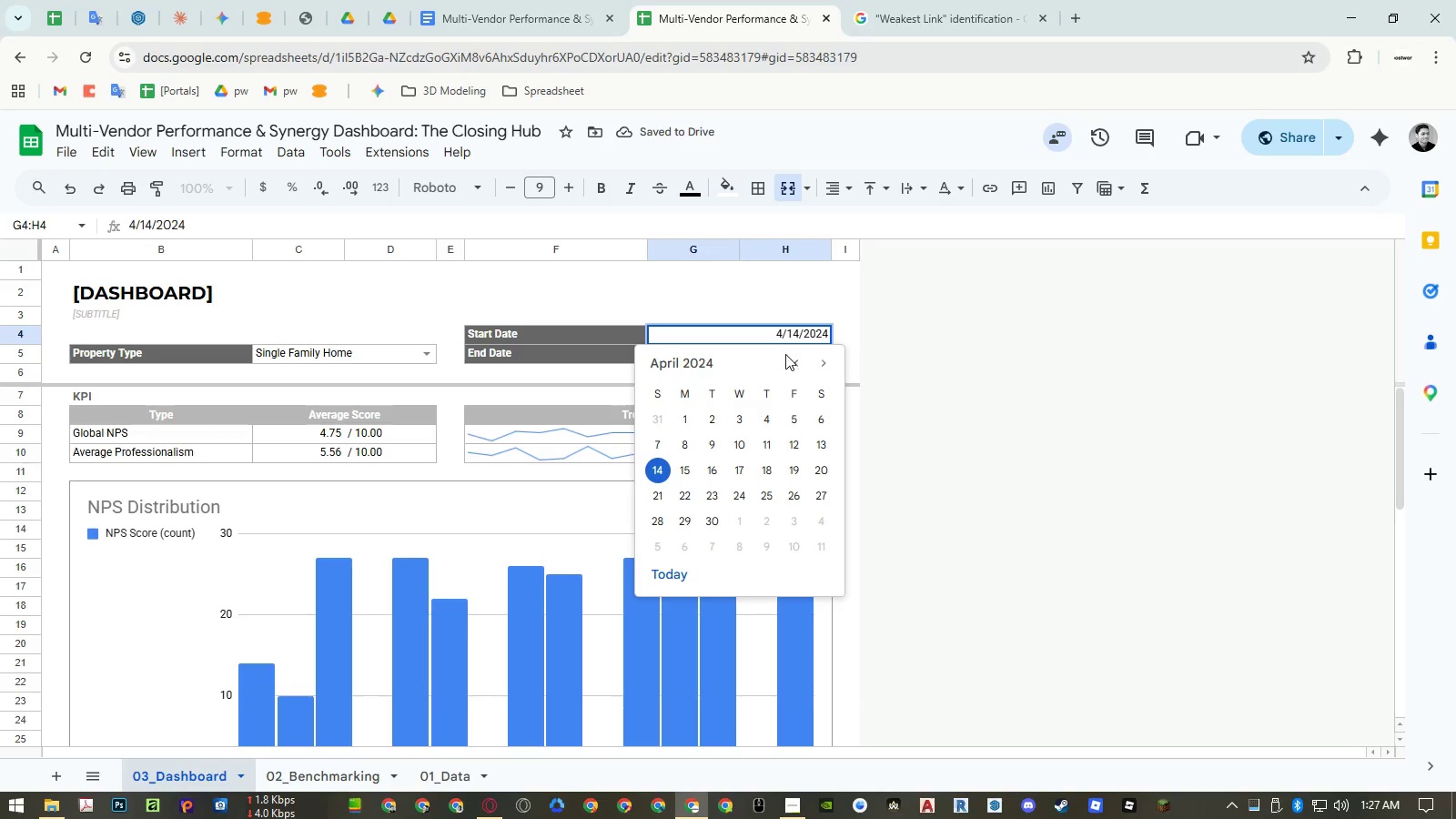 
left_click([792, 365])
 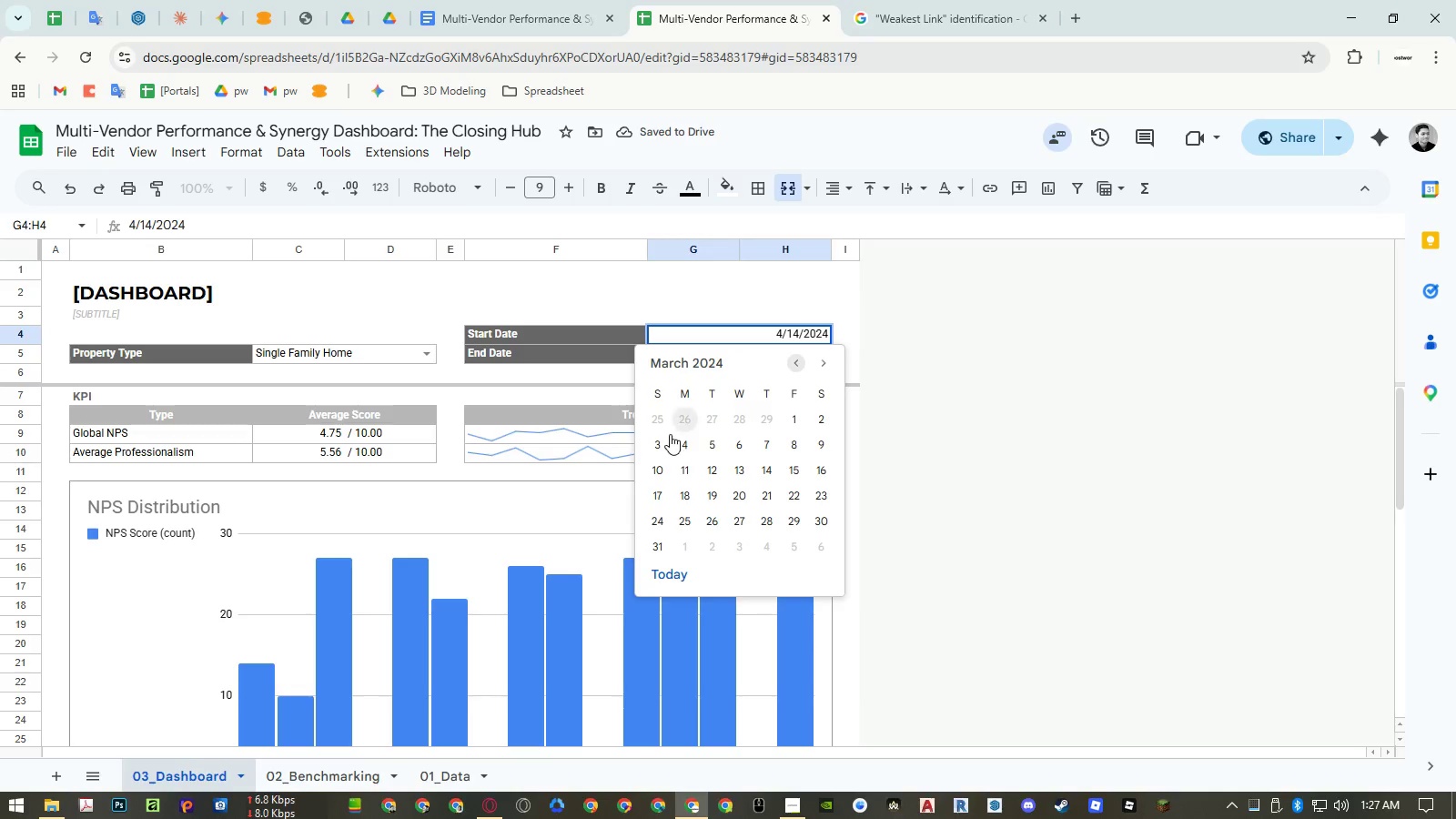 
left_click([662, 441])
 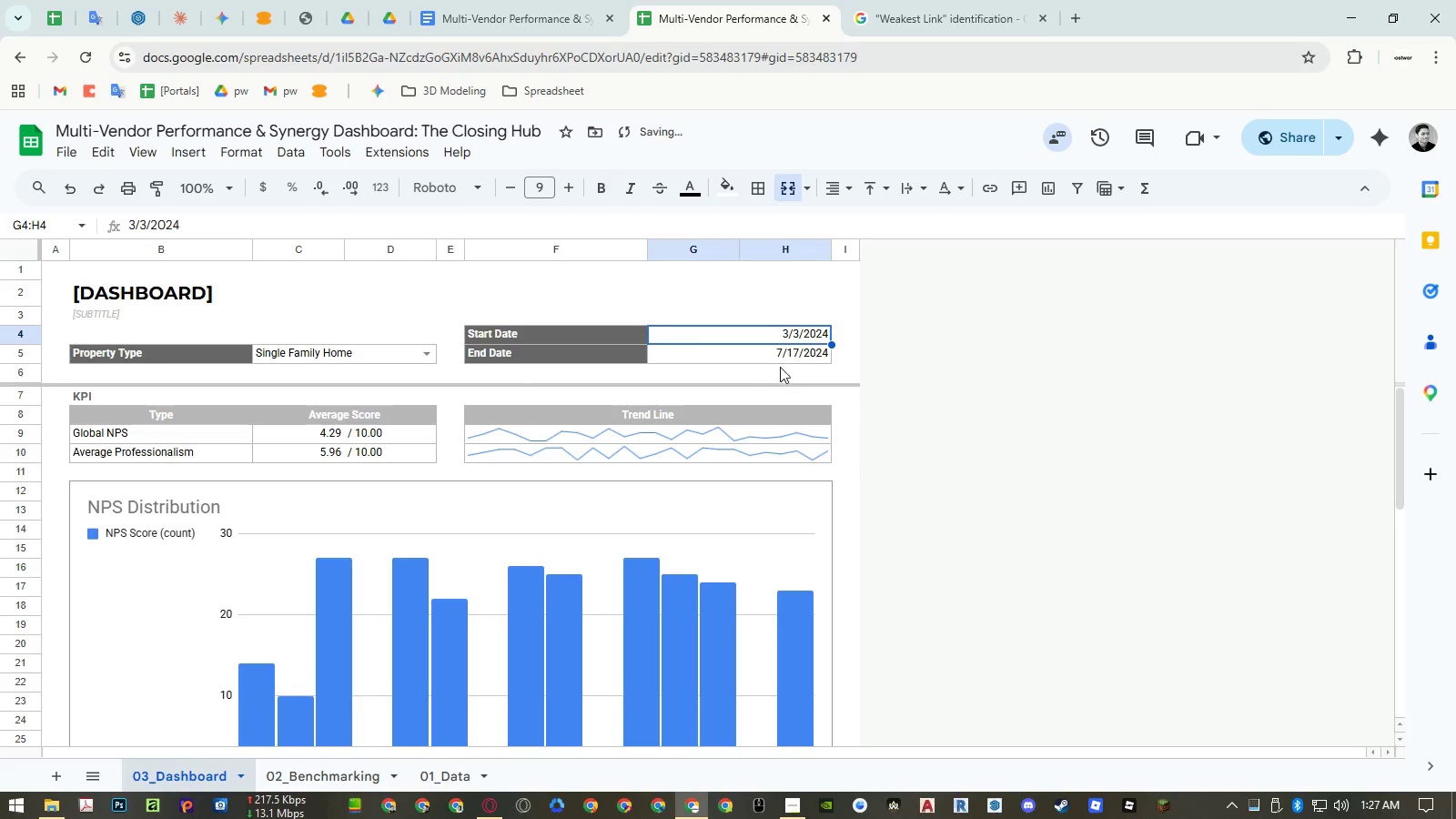 
double_click([780, 332])
 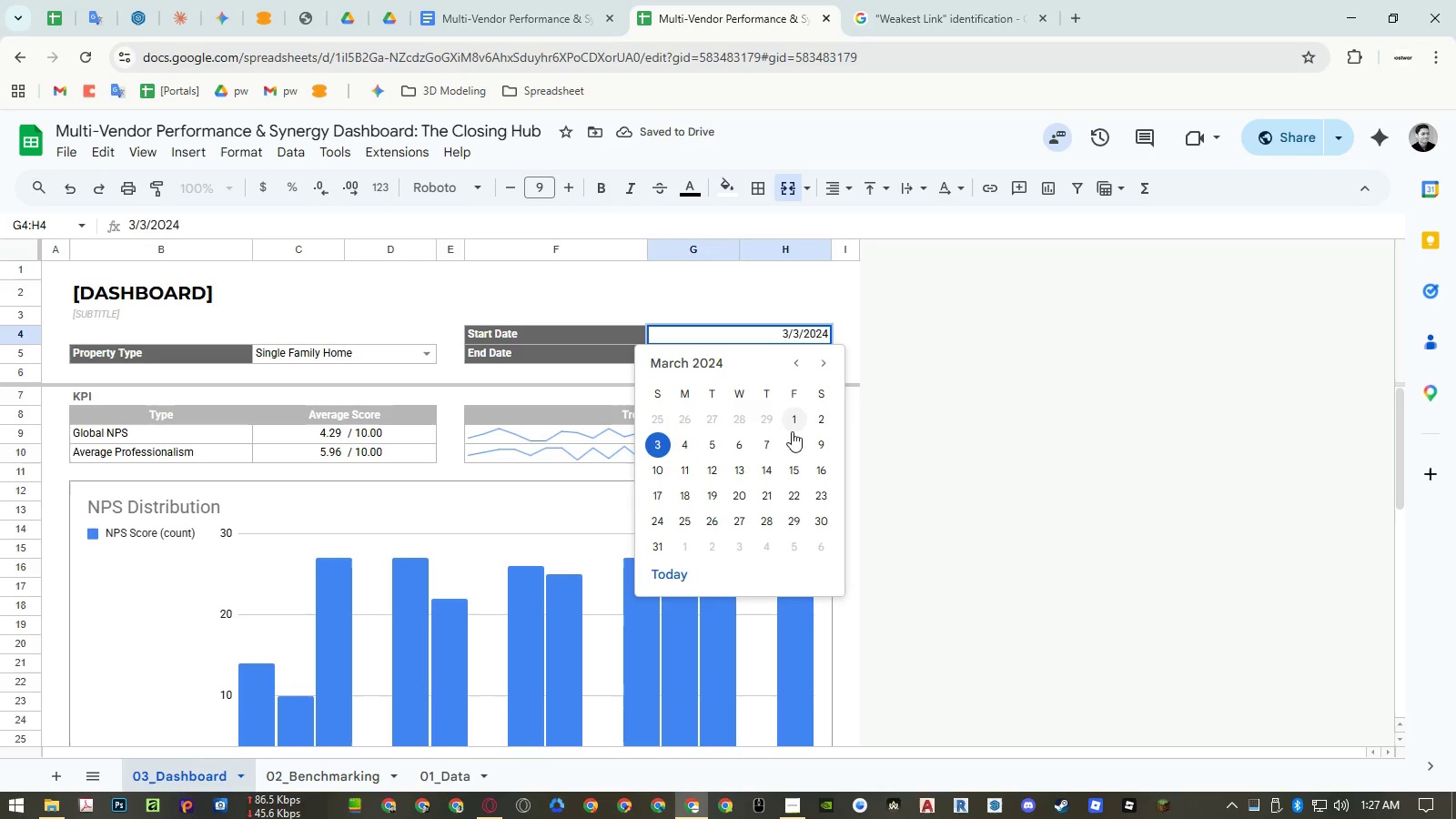 
left_click([749, 493])
 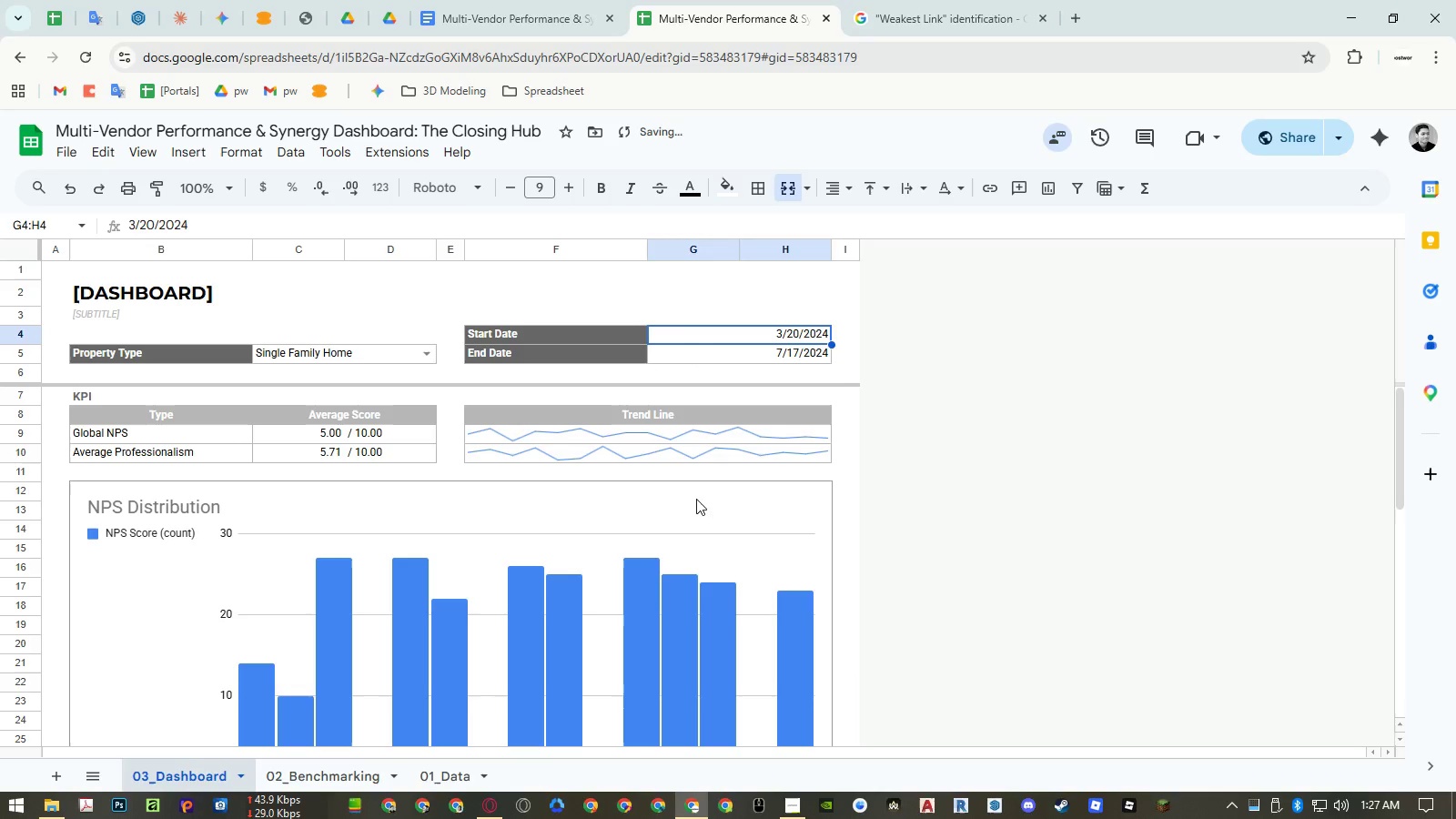 
scroll: coordinate [696, 497], scroll_direction: down, amount: 4.0
 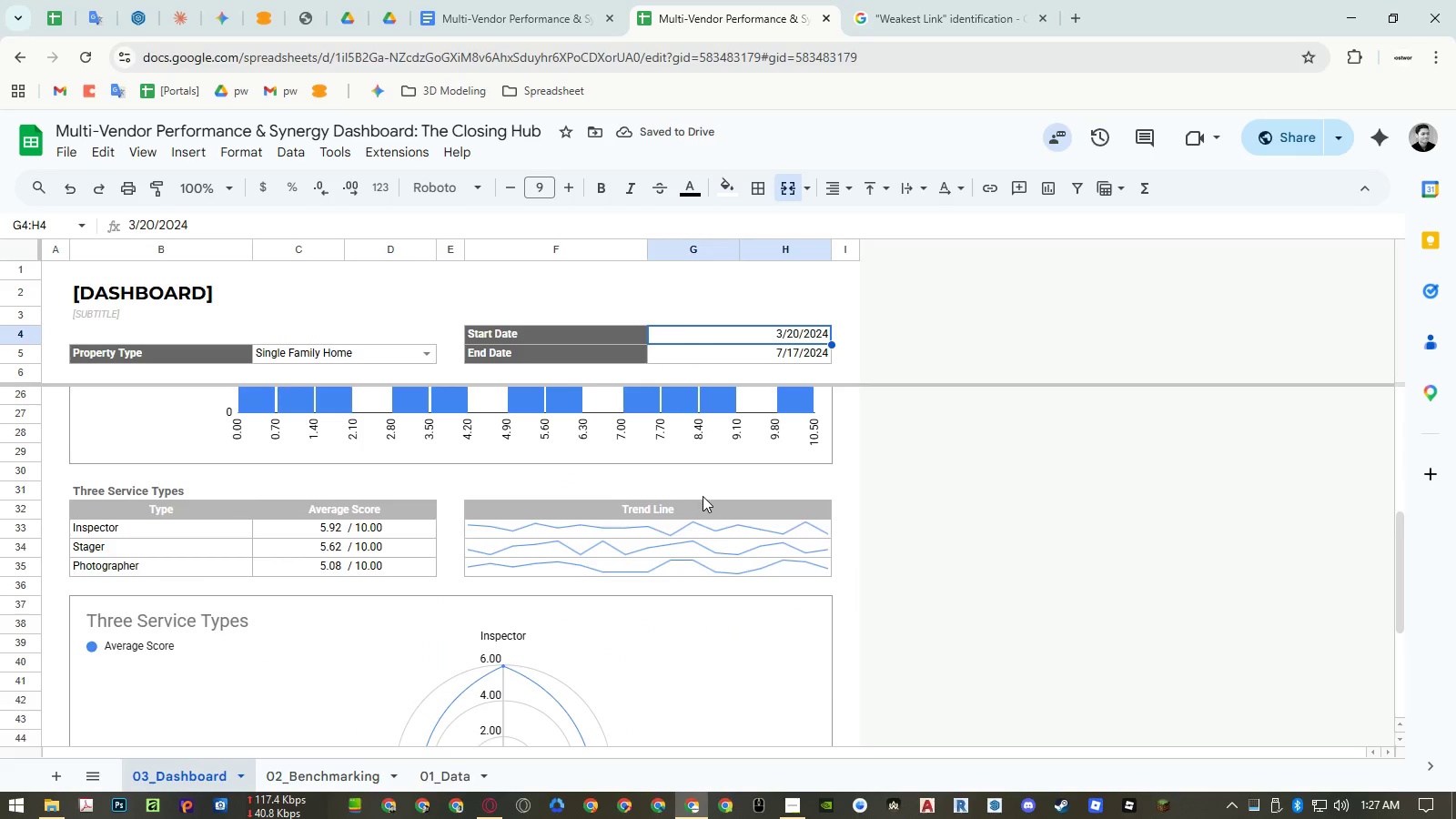 
scroll: coordinate [703, 495], scroll_direction: up, amount: 5.0
 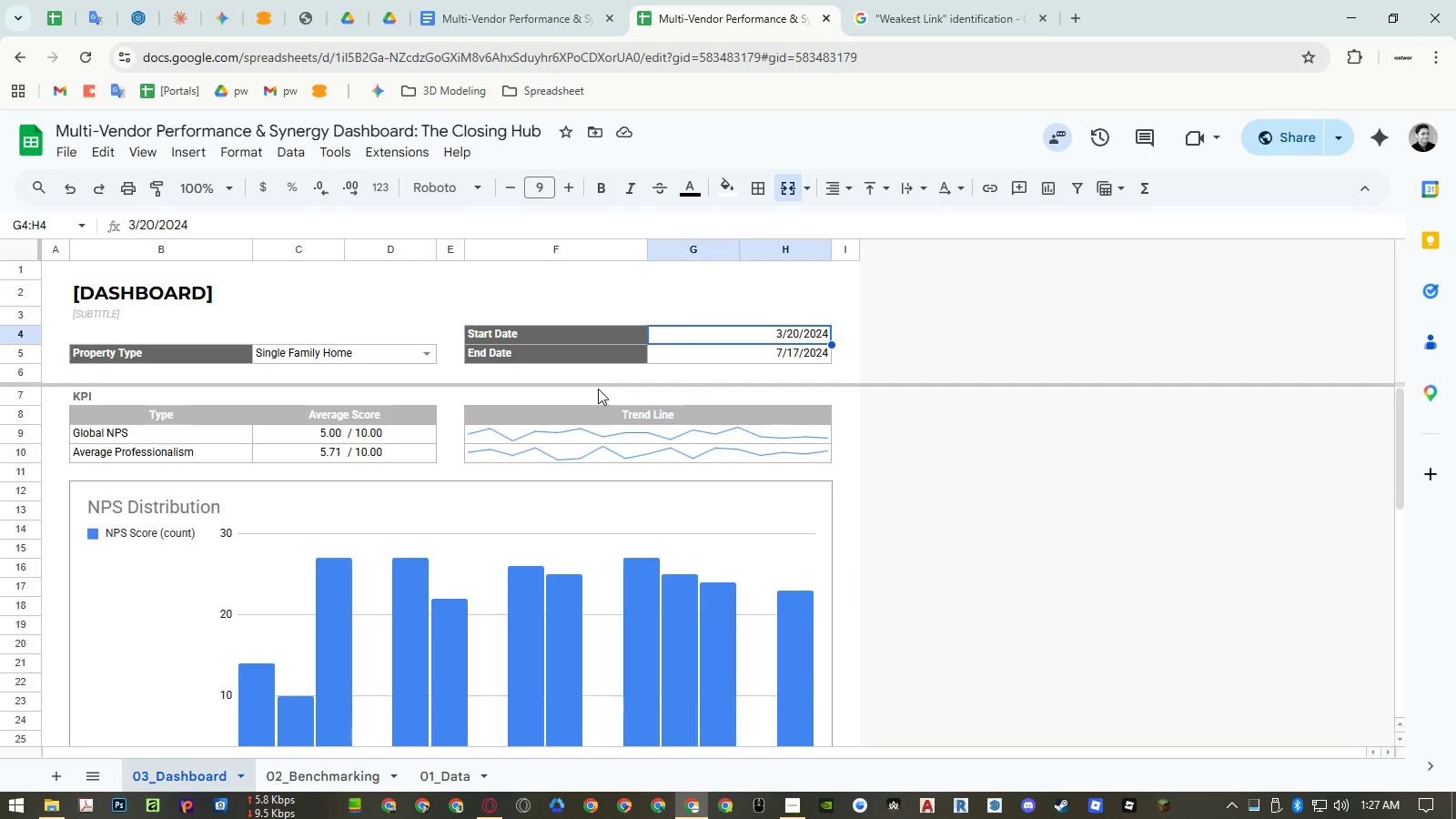 
key(Control+ControlRight)
 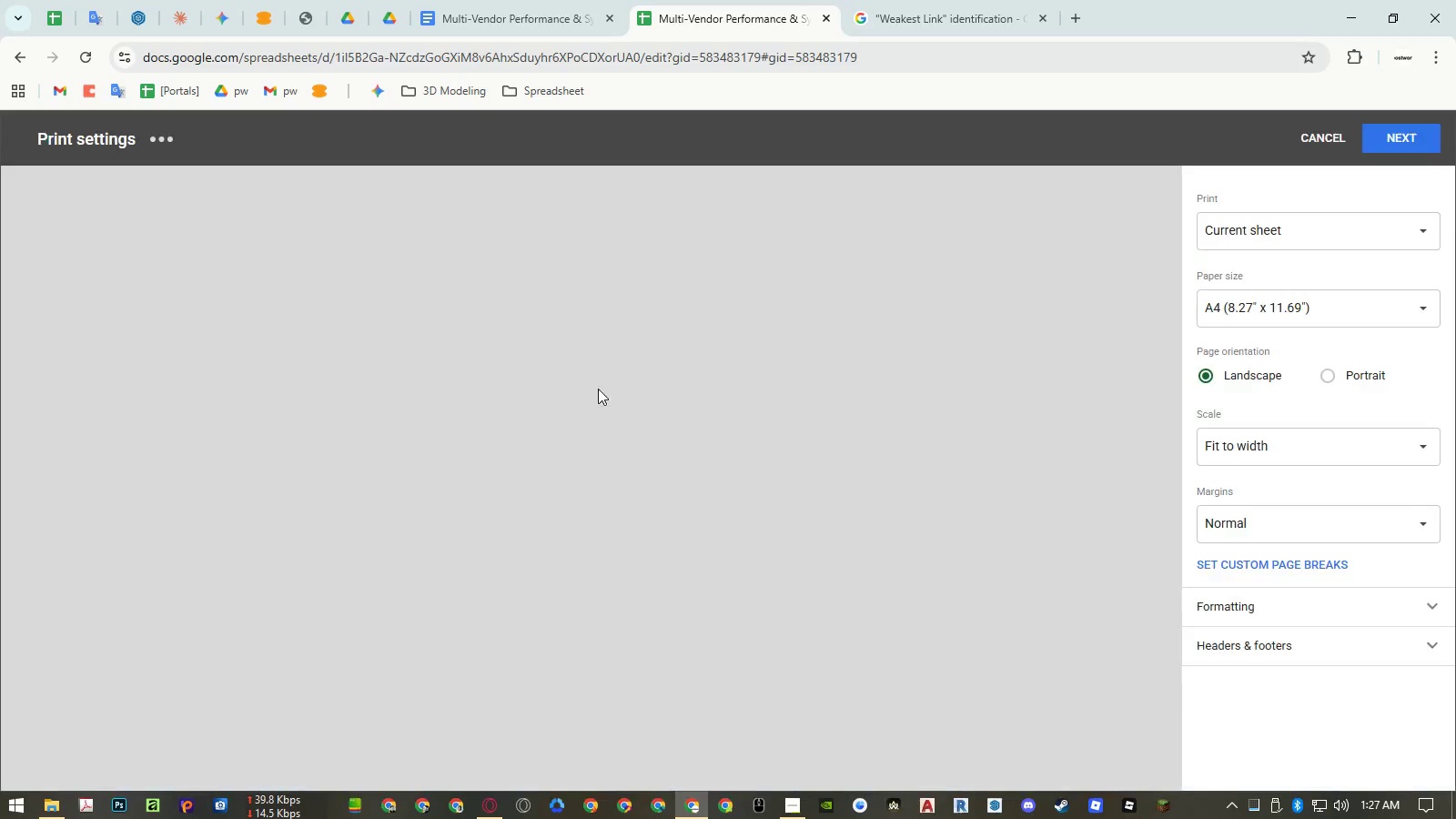 
key(Control+P)
 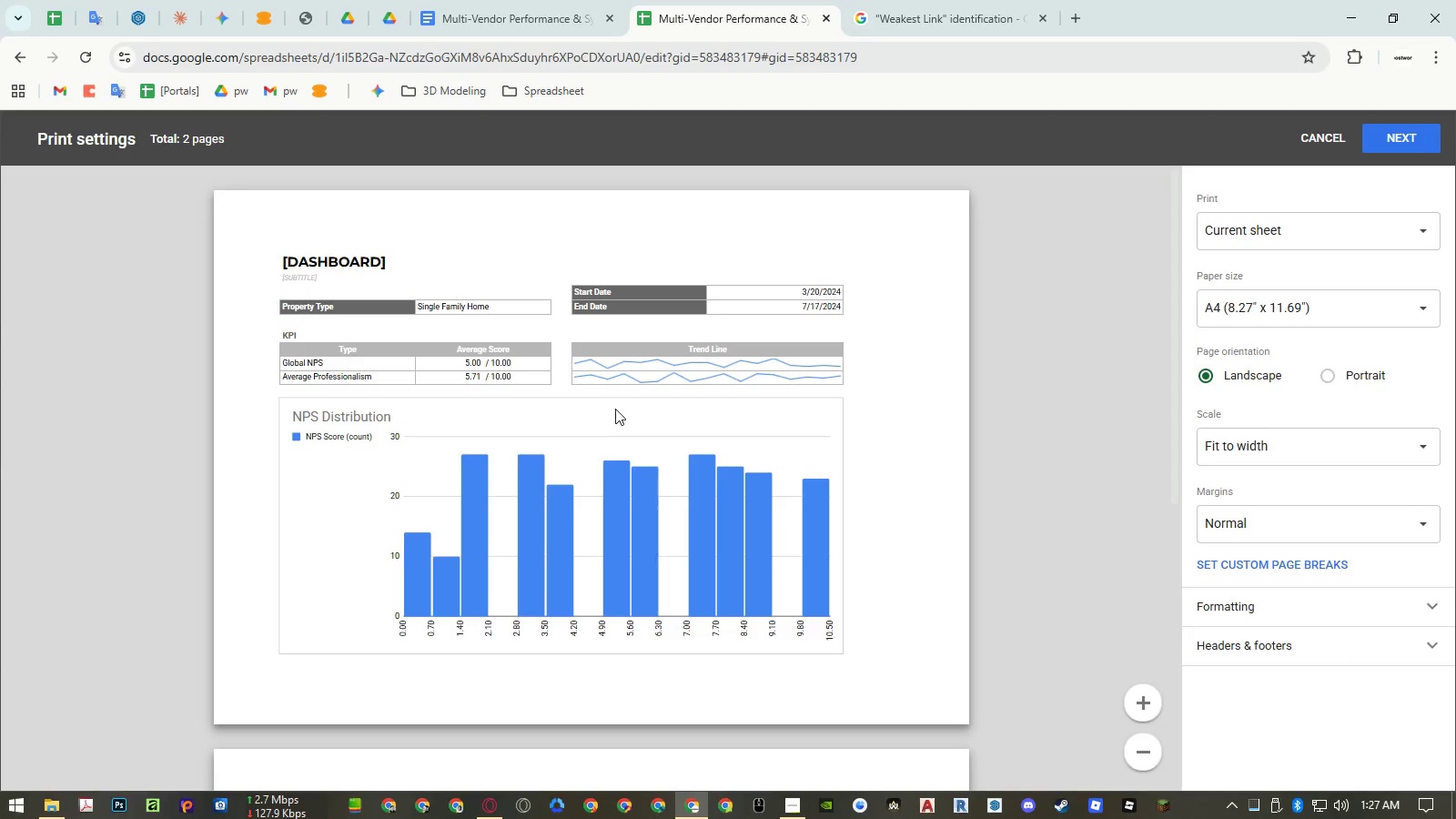 
scroll: coordinate [616, 410], scroll_direction: down, amount: 5.0
 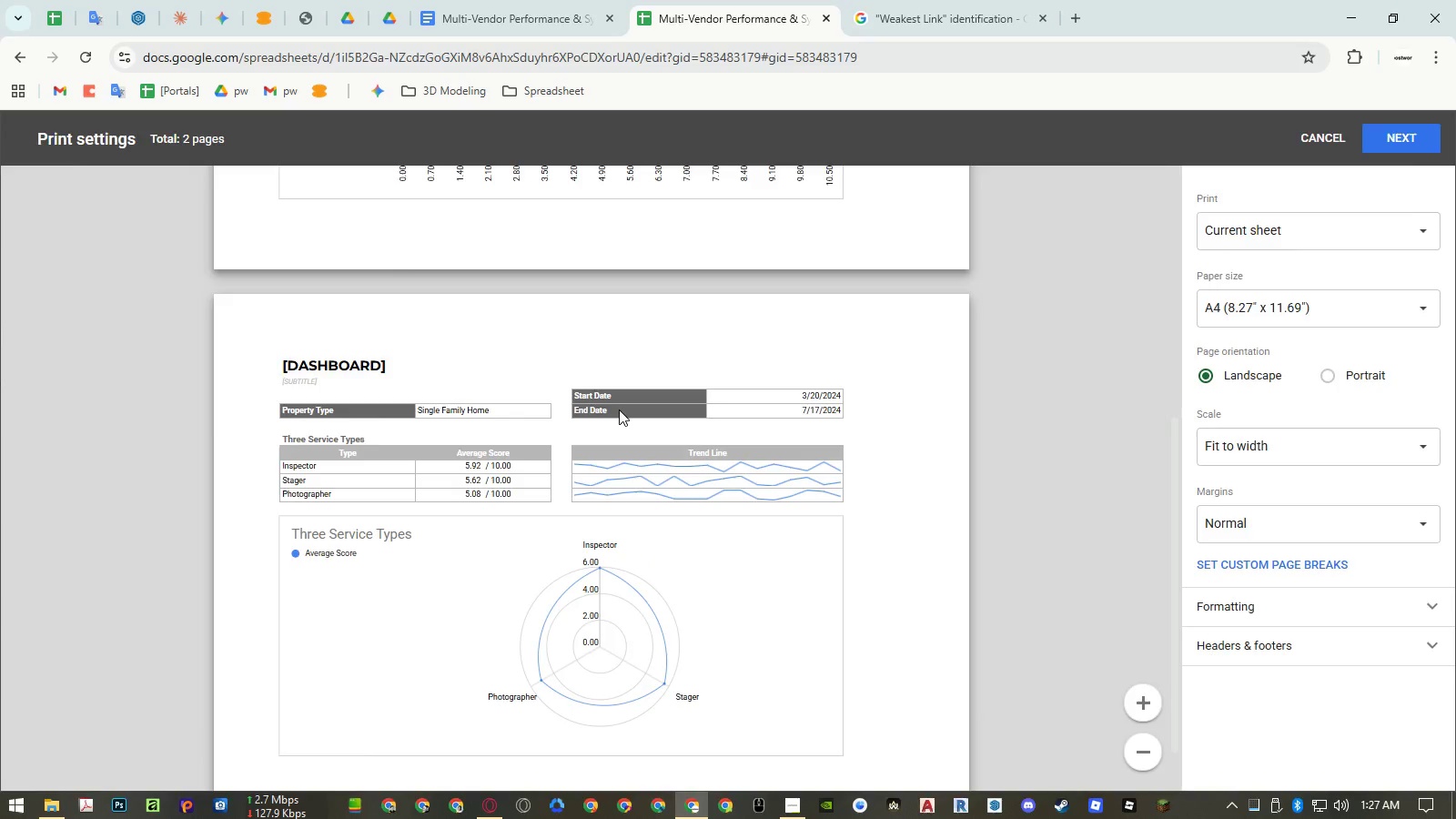 
key(Escape)
 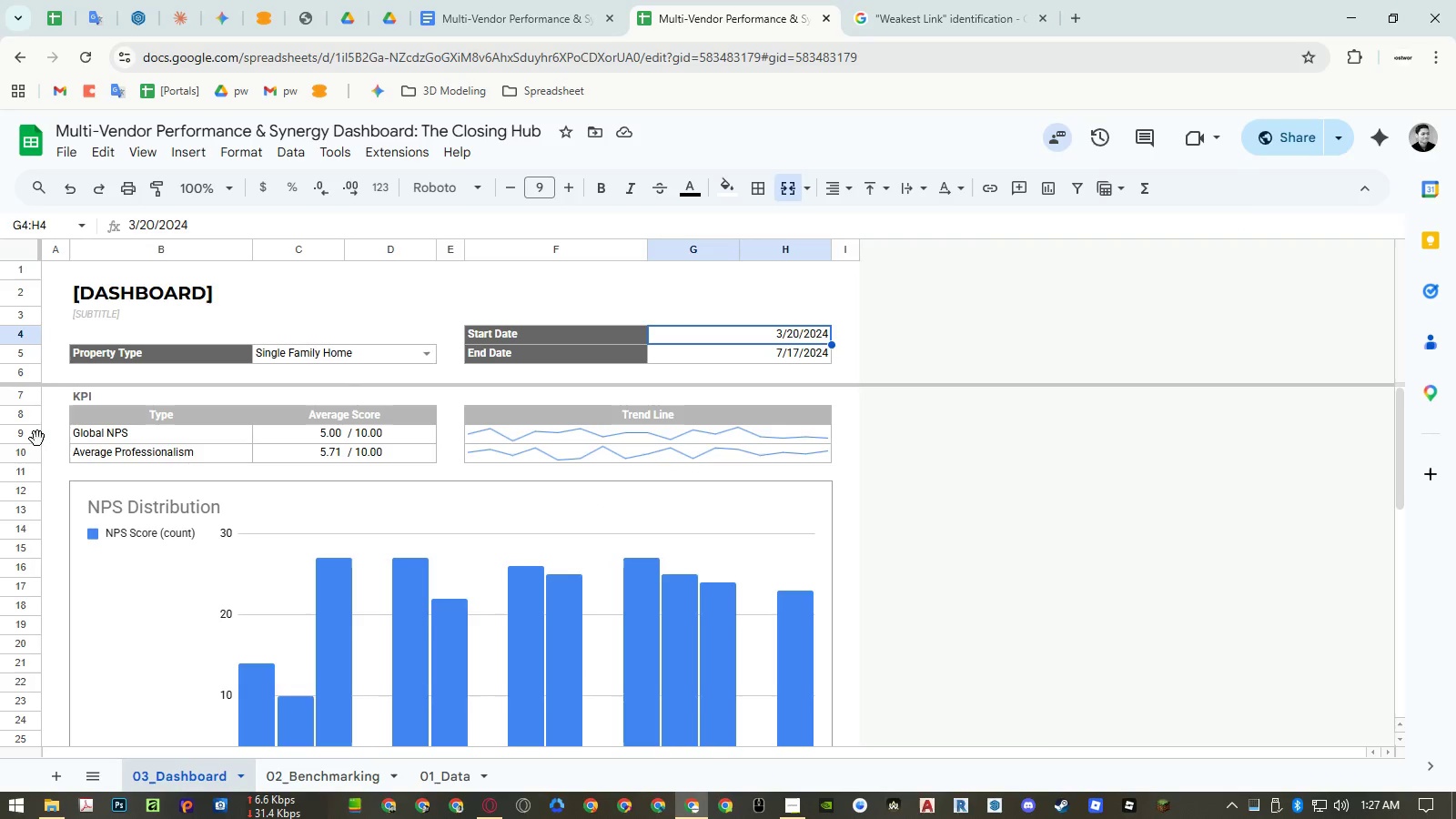 
left_click_drag(start_coordinate=[30, 437], to_coordinate=[29, 446])
 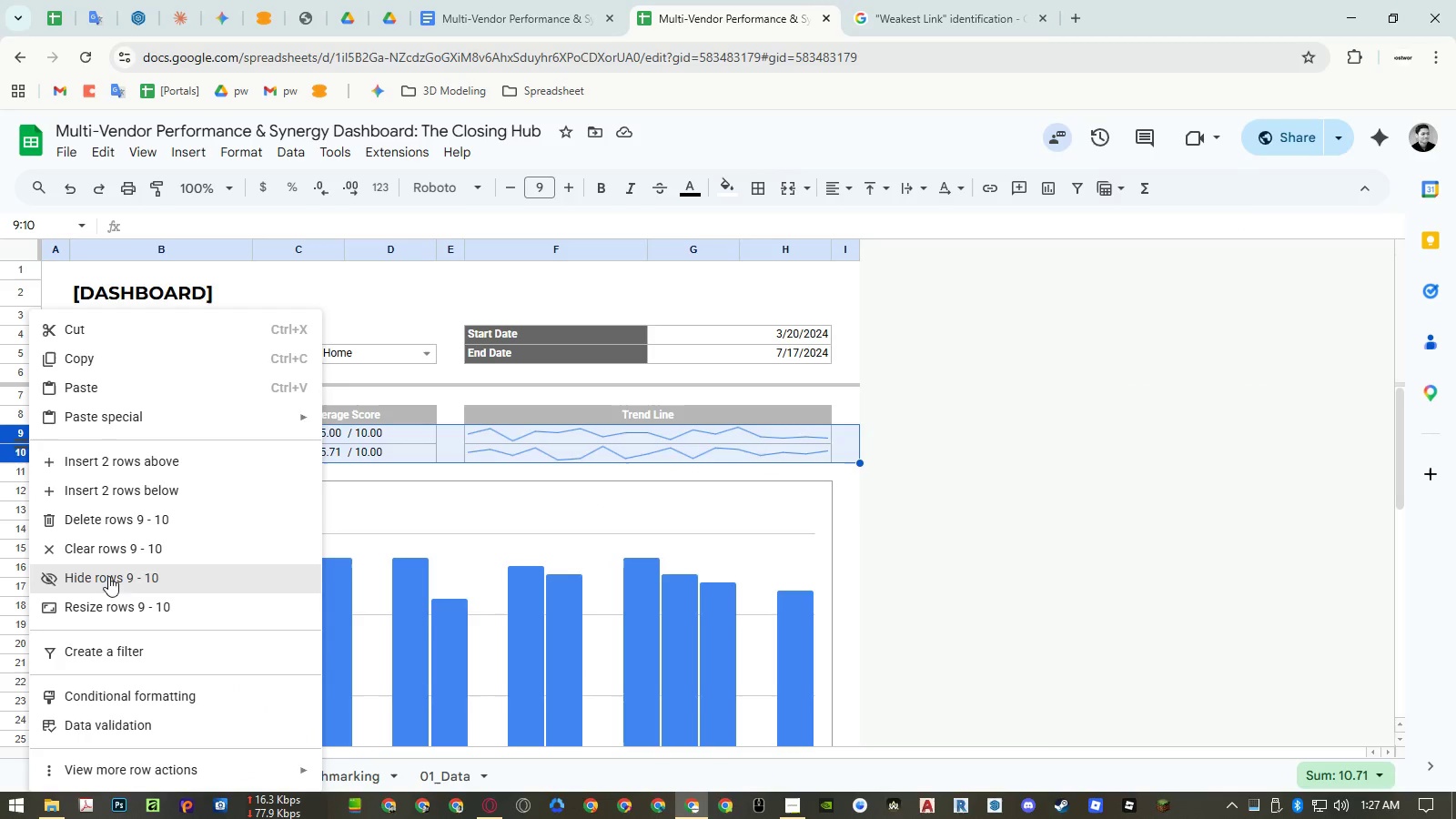 
left_click([111, 599])
 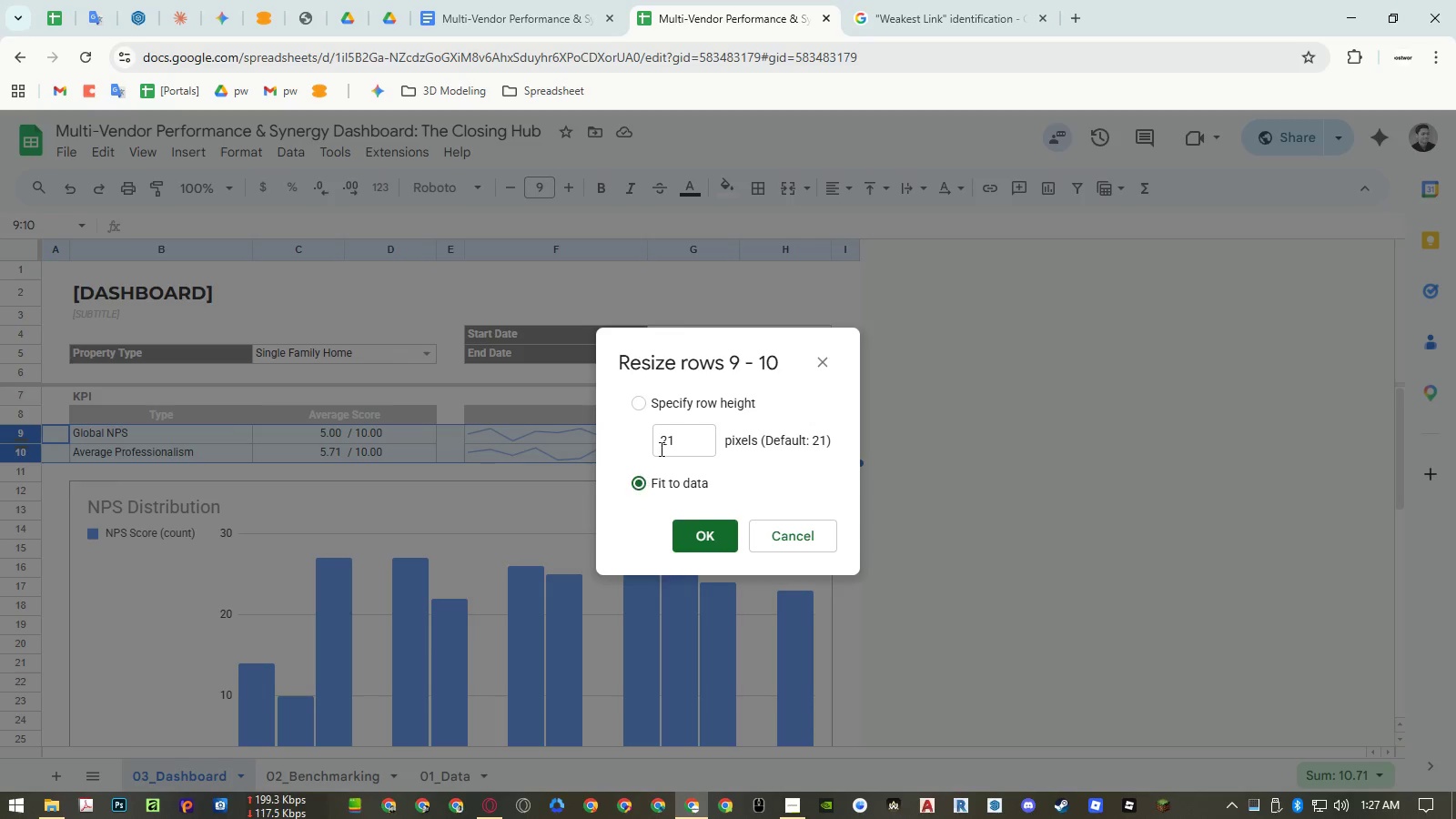 
left_click_drag(start_coordinate=[682, 438], to_coordinate=[602, 437])
 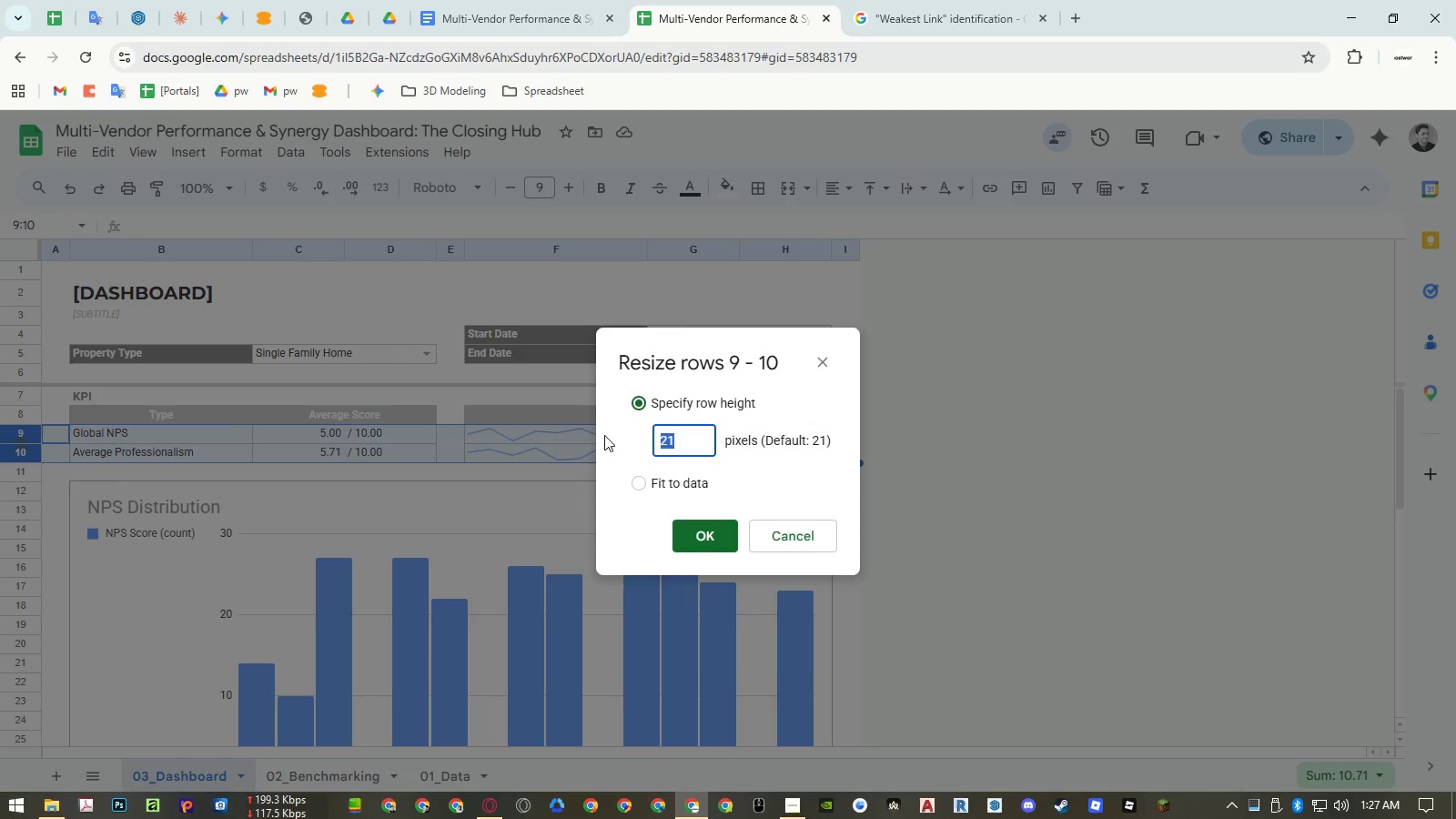 
key(Numpad3)
 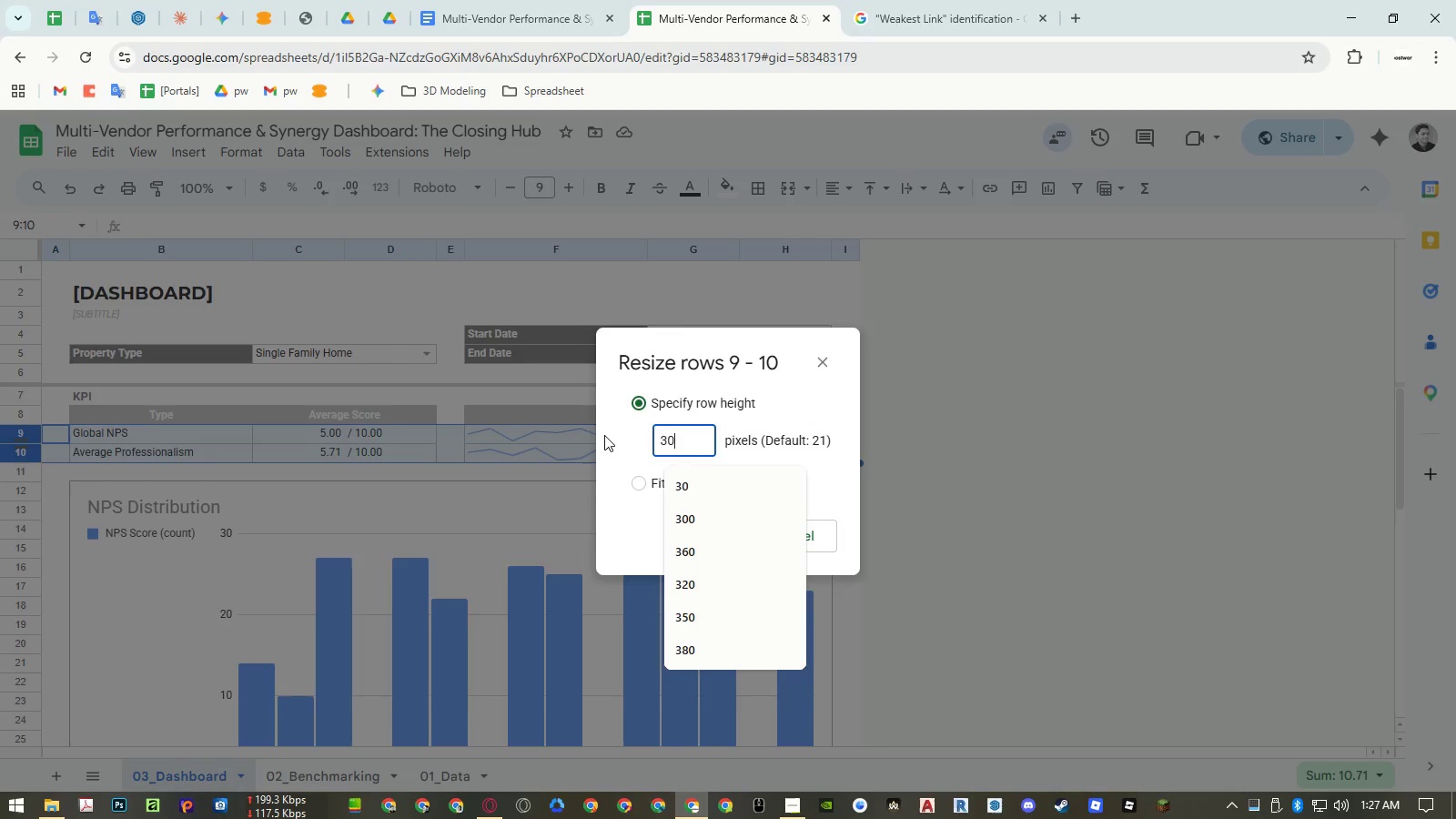 
key(Numpad0)
 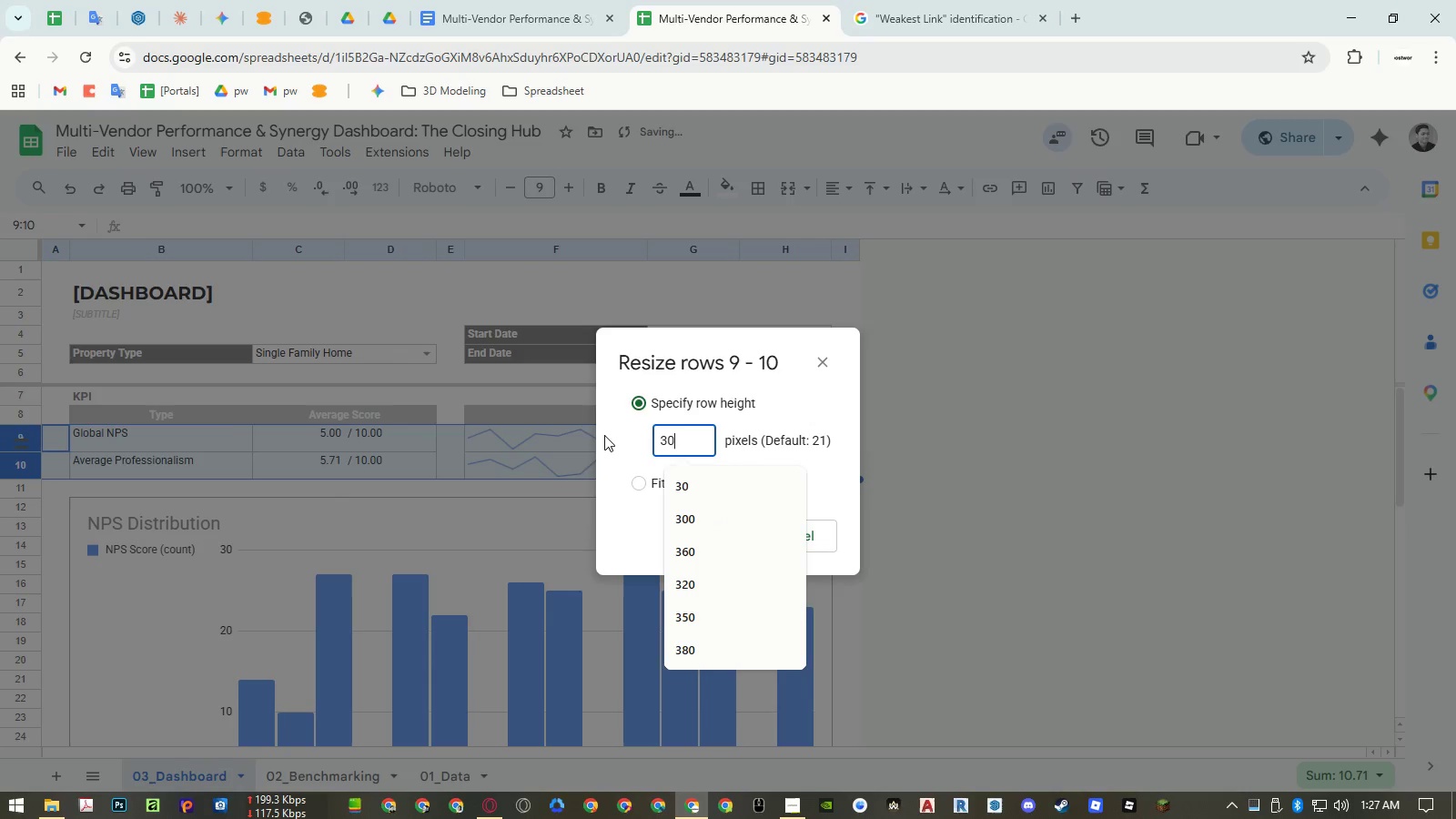 
key(NumpadEnter)
 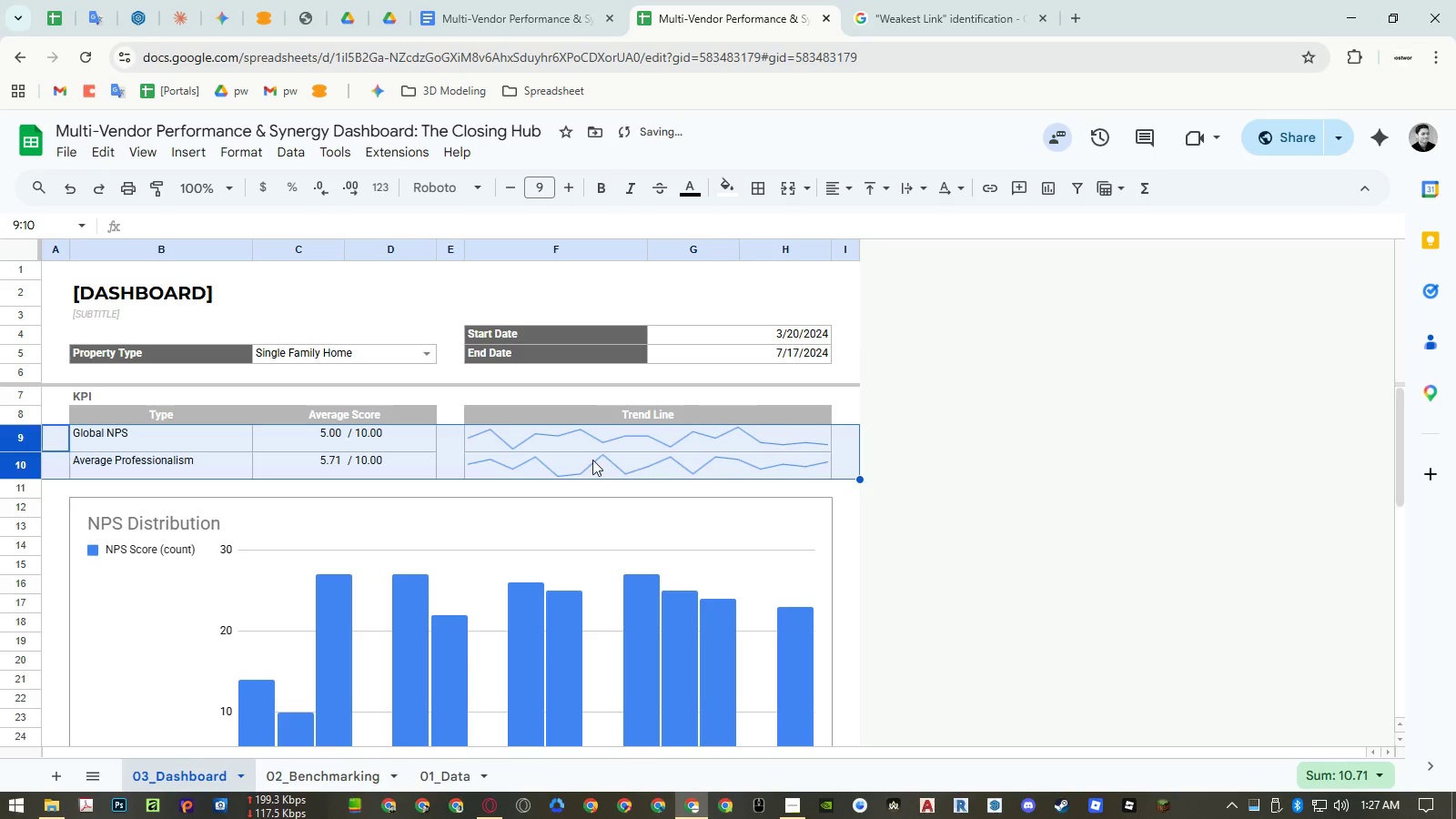 
left_click([592, 460])
 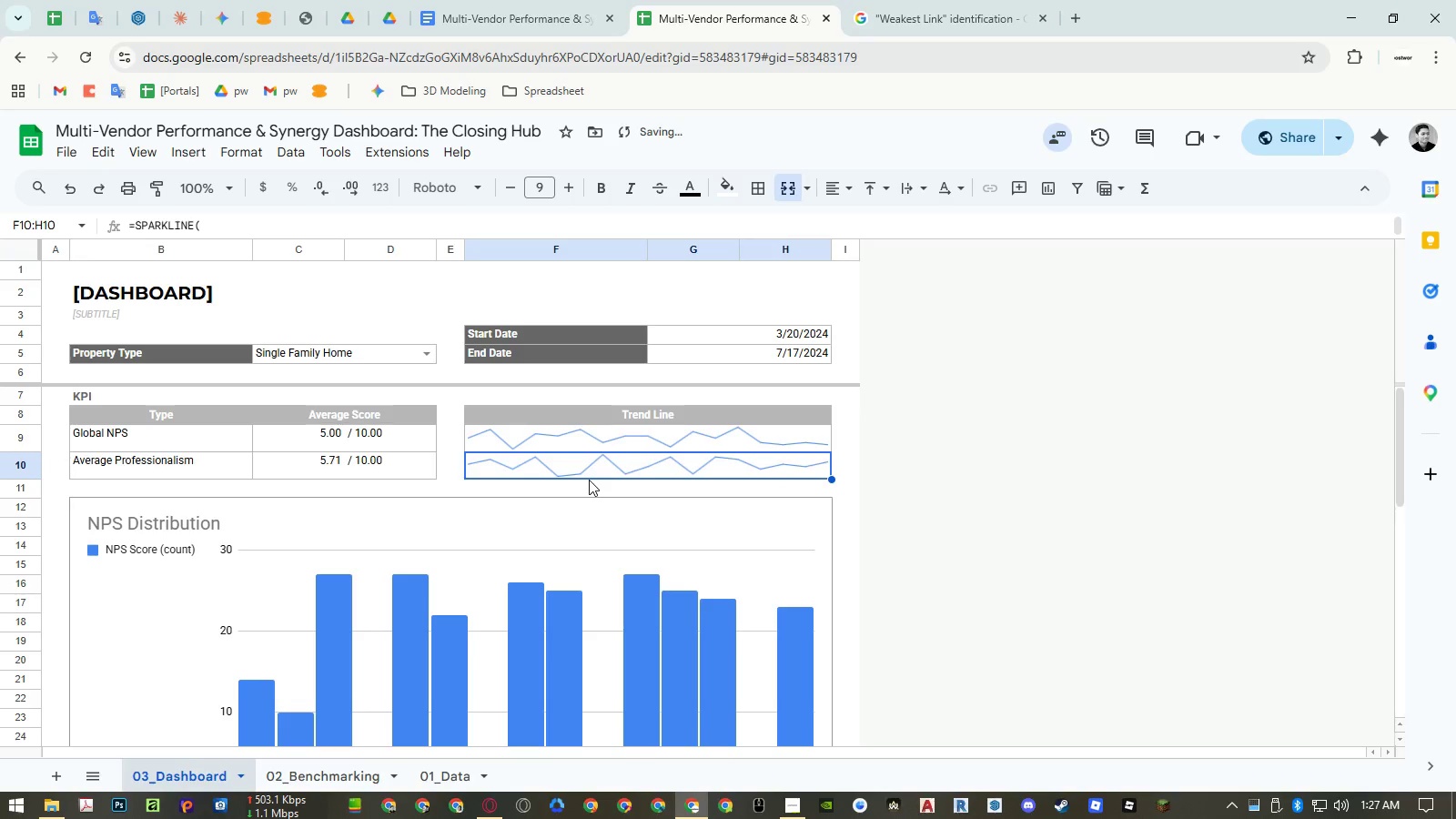 
key(Control+ControlRight)
 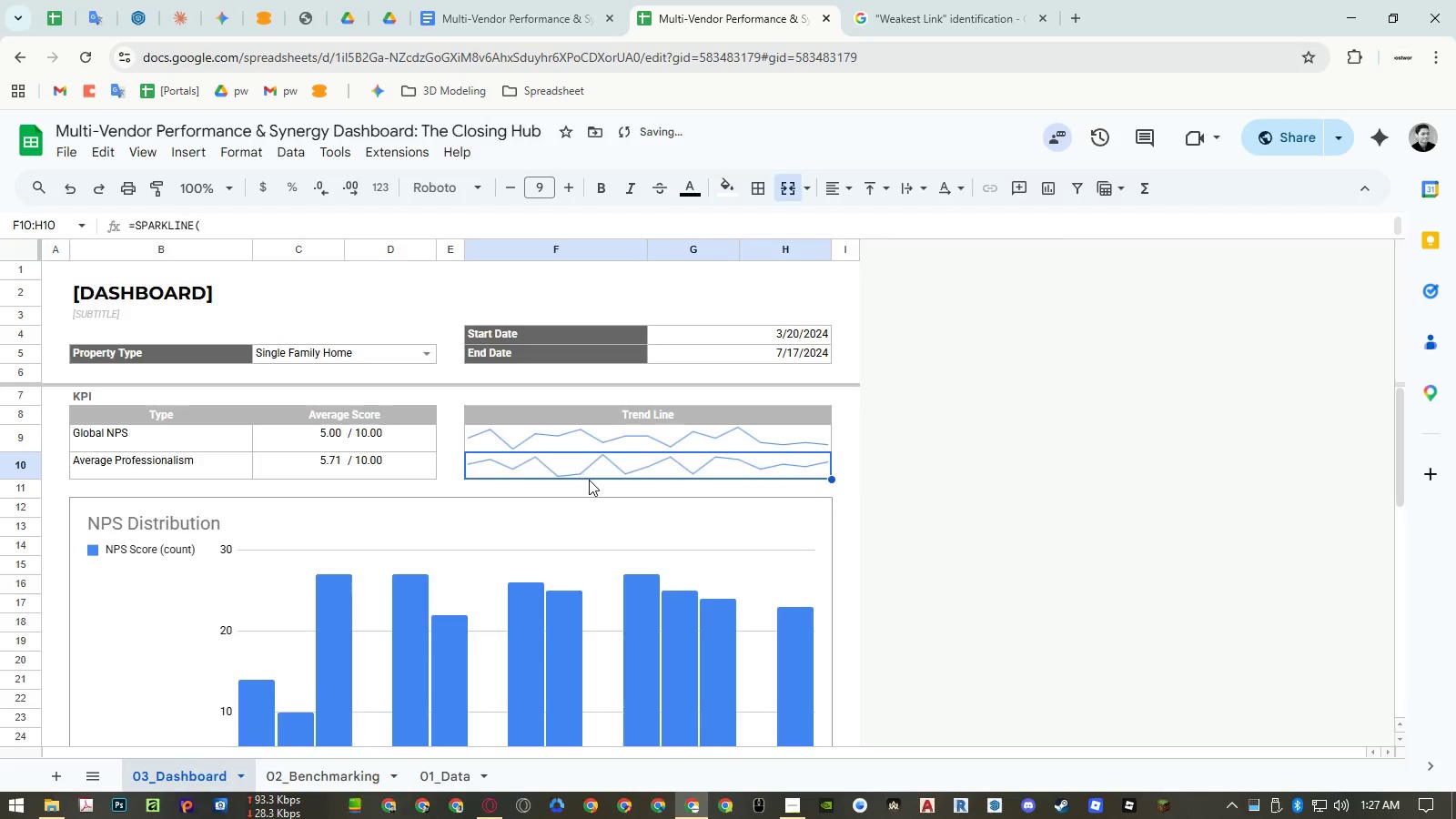 
key(Control+P)
 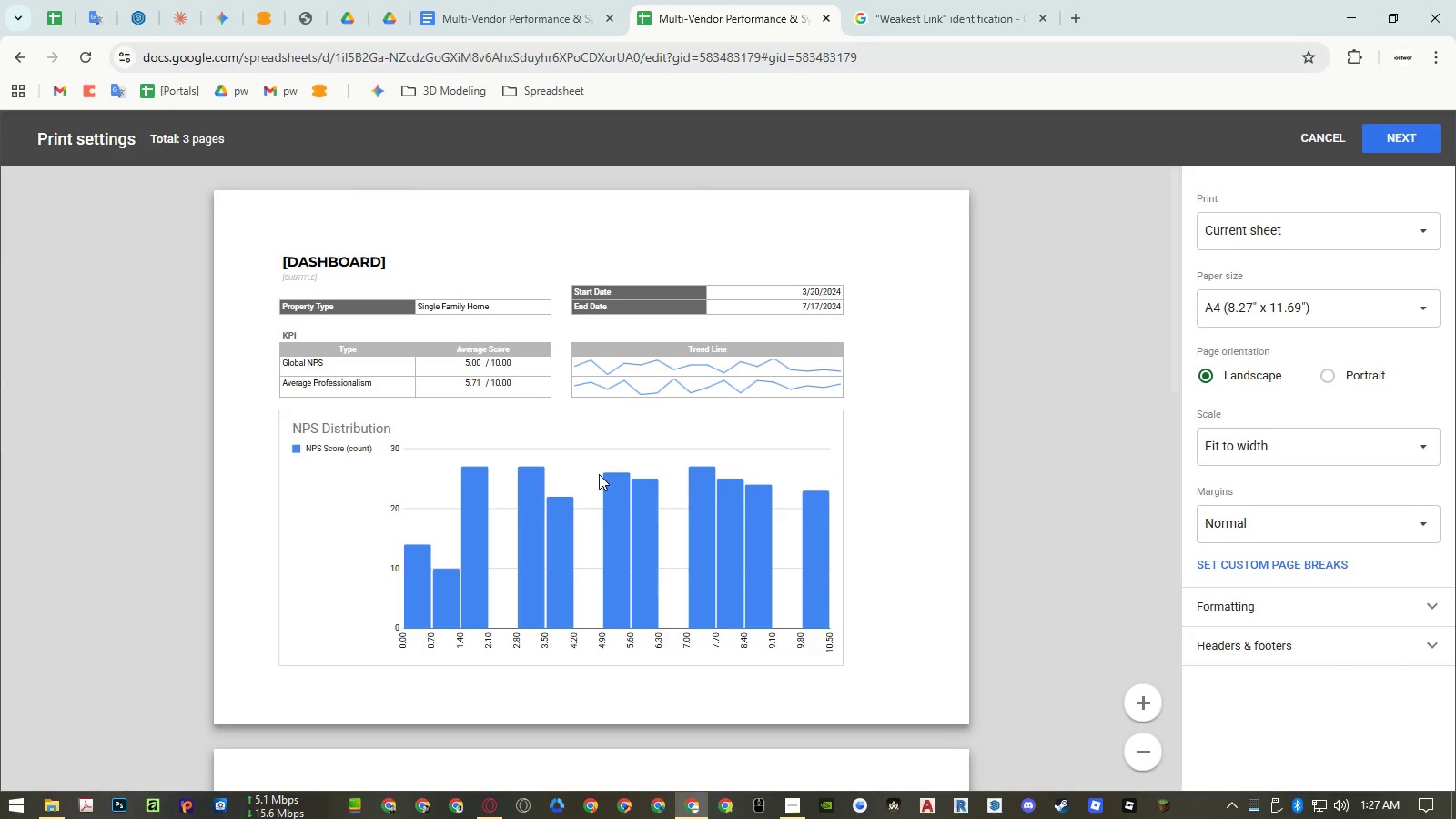 
wait(5.3)
 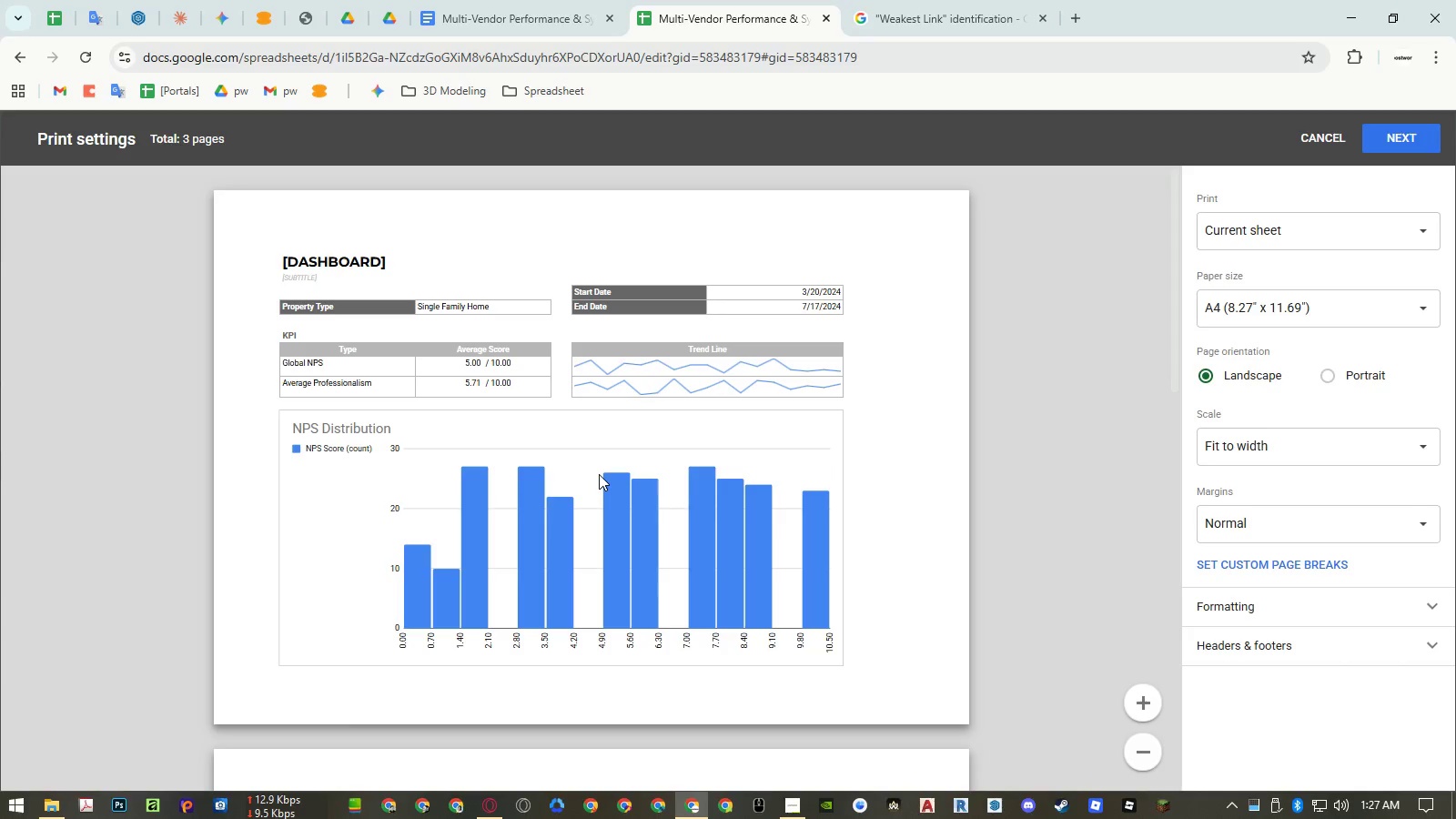 
scroll: coordinate [609, 467], scroll_direction: down, amount: 4.0
 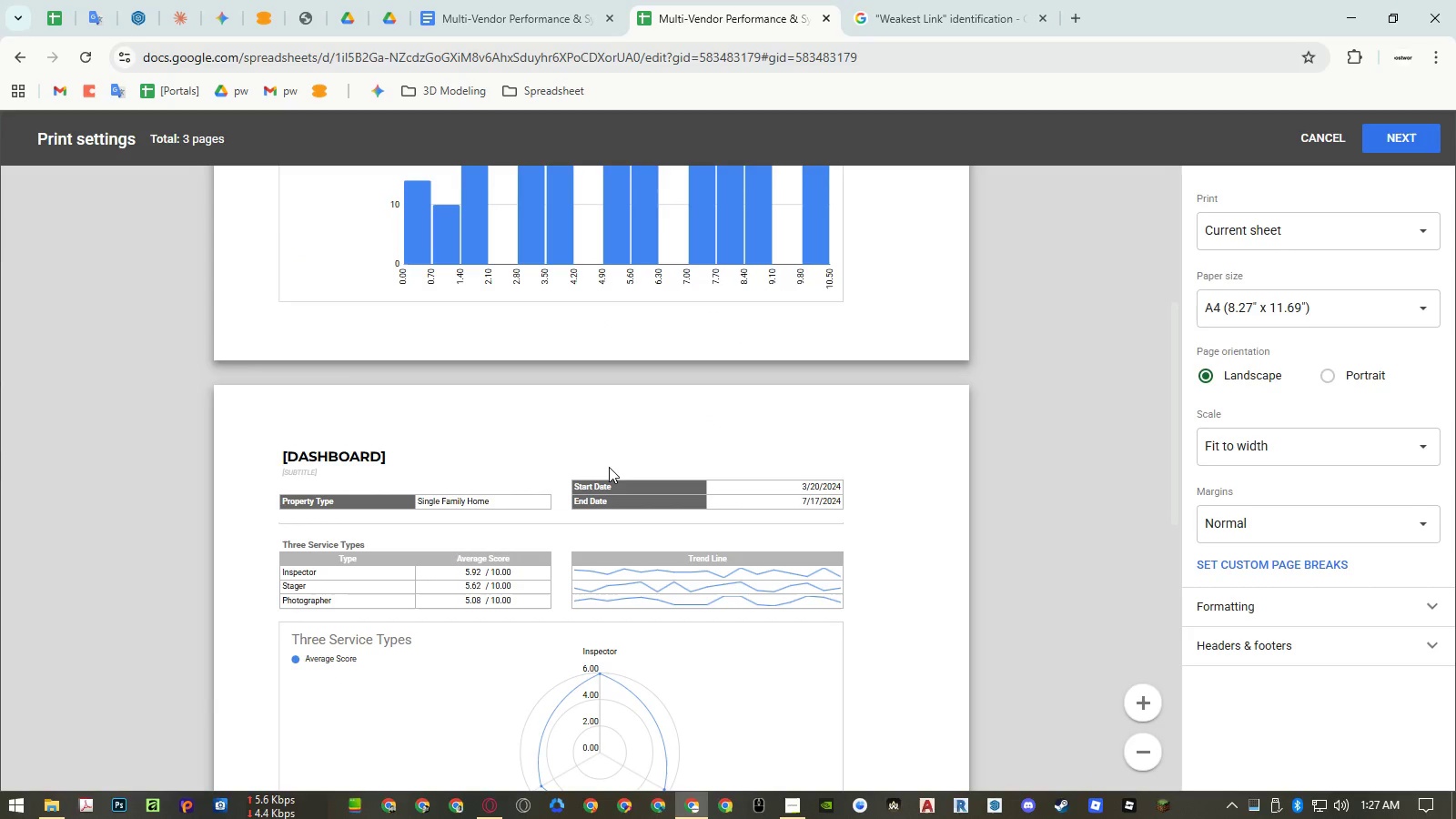 
key(Escape)
 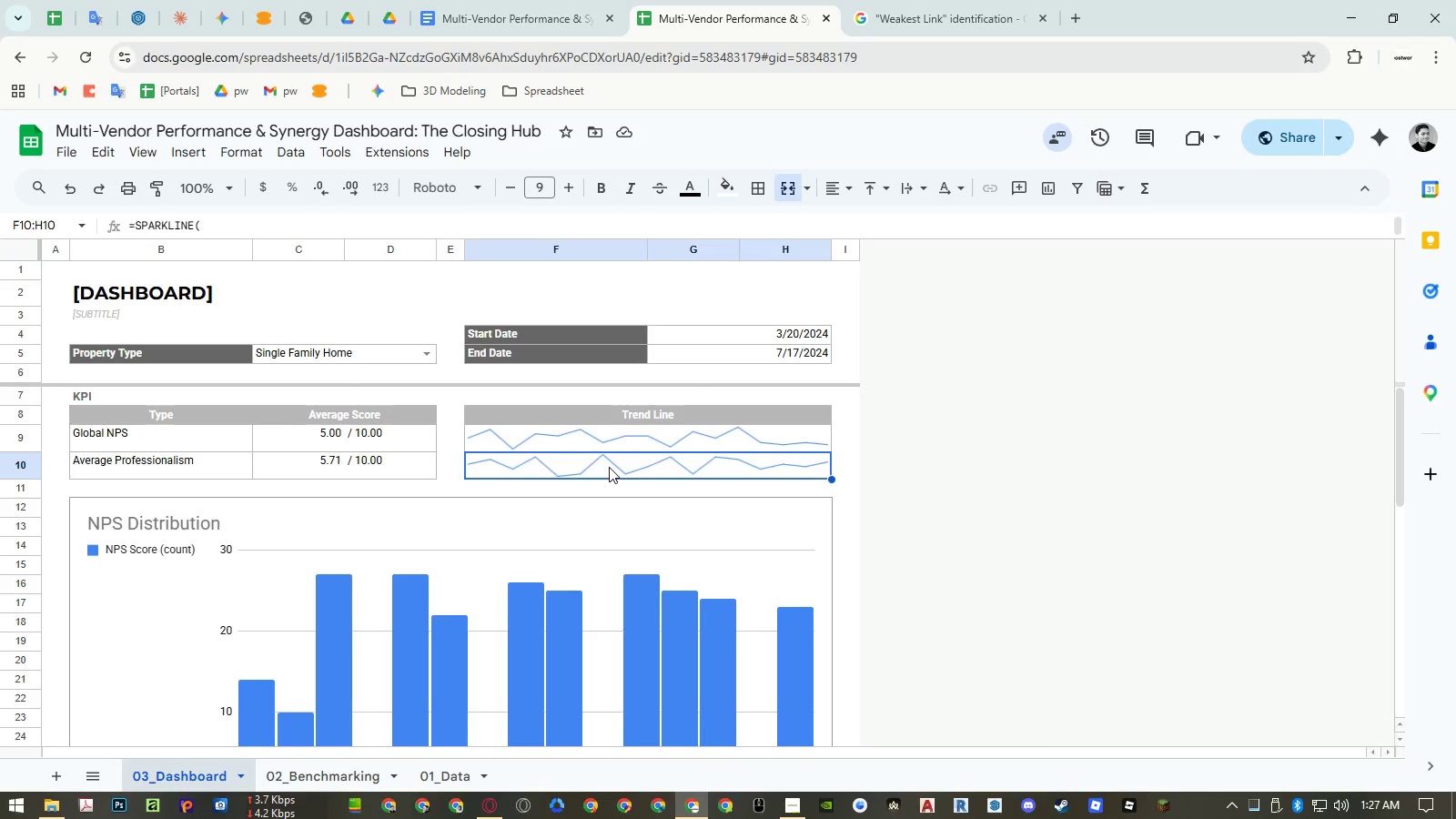 
key(Control+Z)
 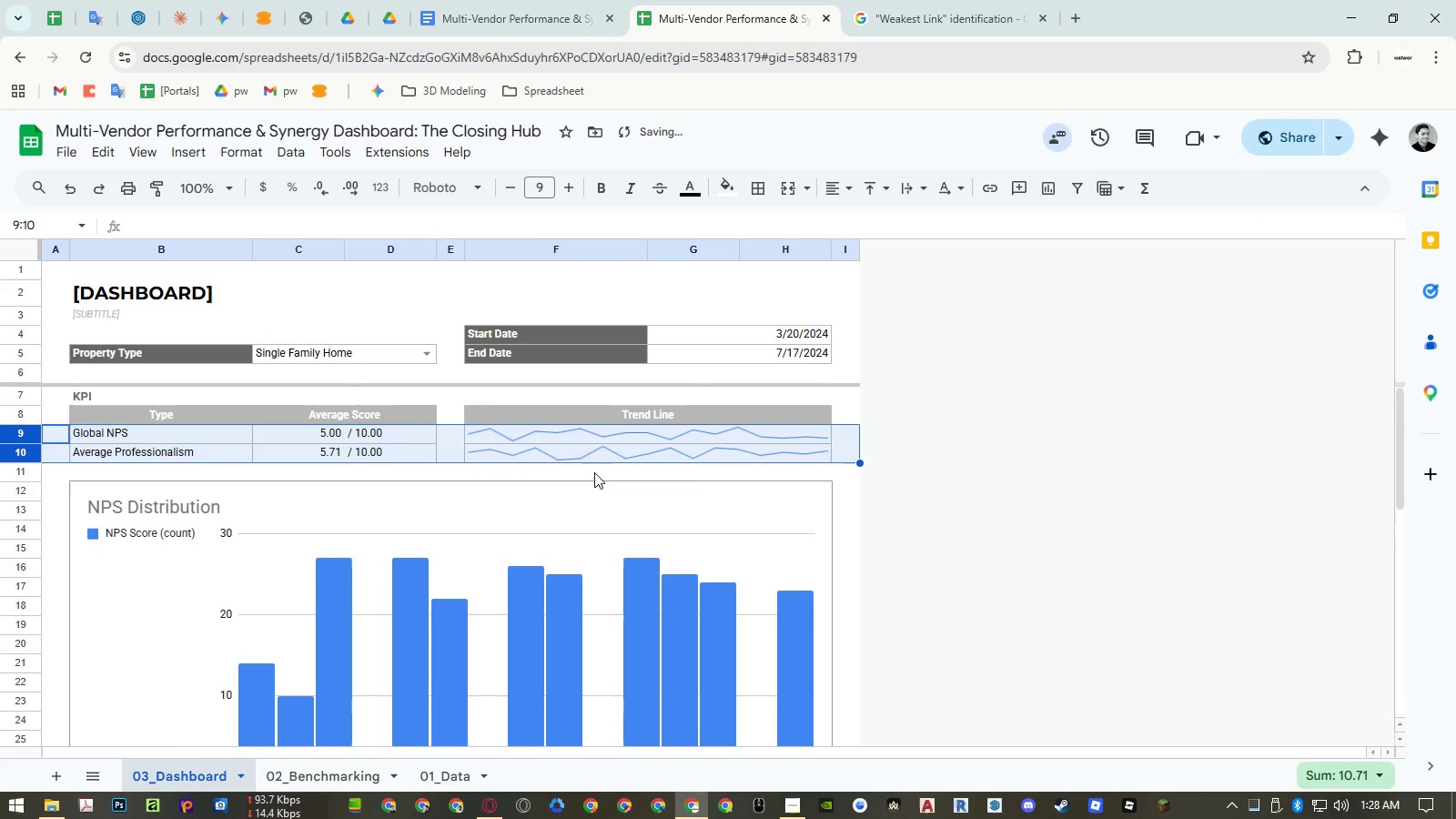 
scroll: coordinate [594, 472], scroll_direction: down, amount: 3.0
 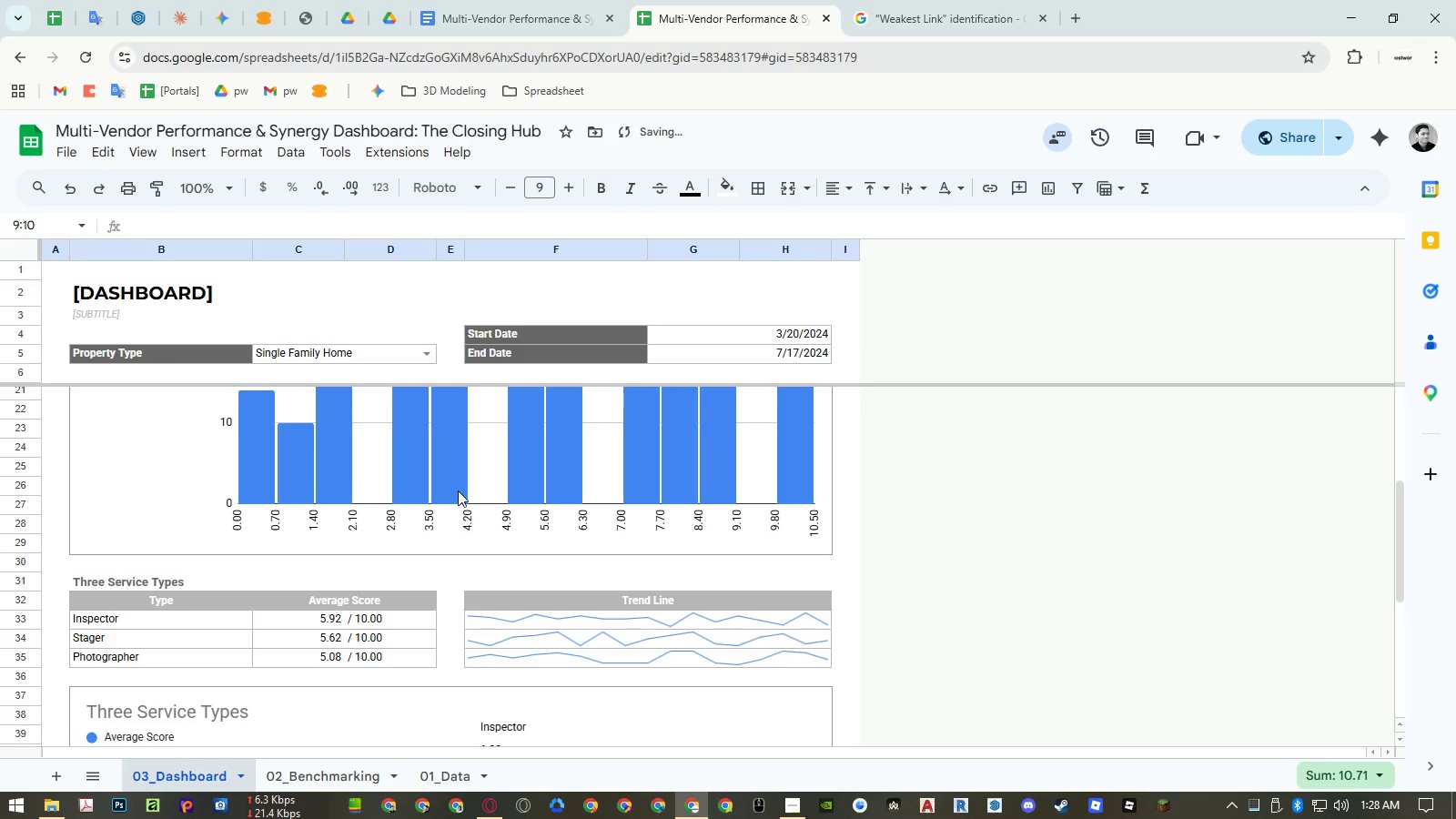 
left_click([458, 490])
 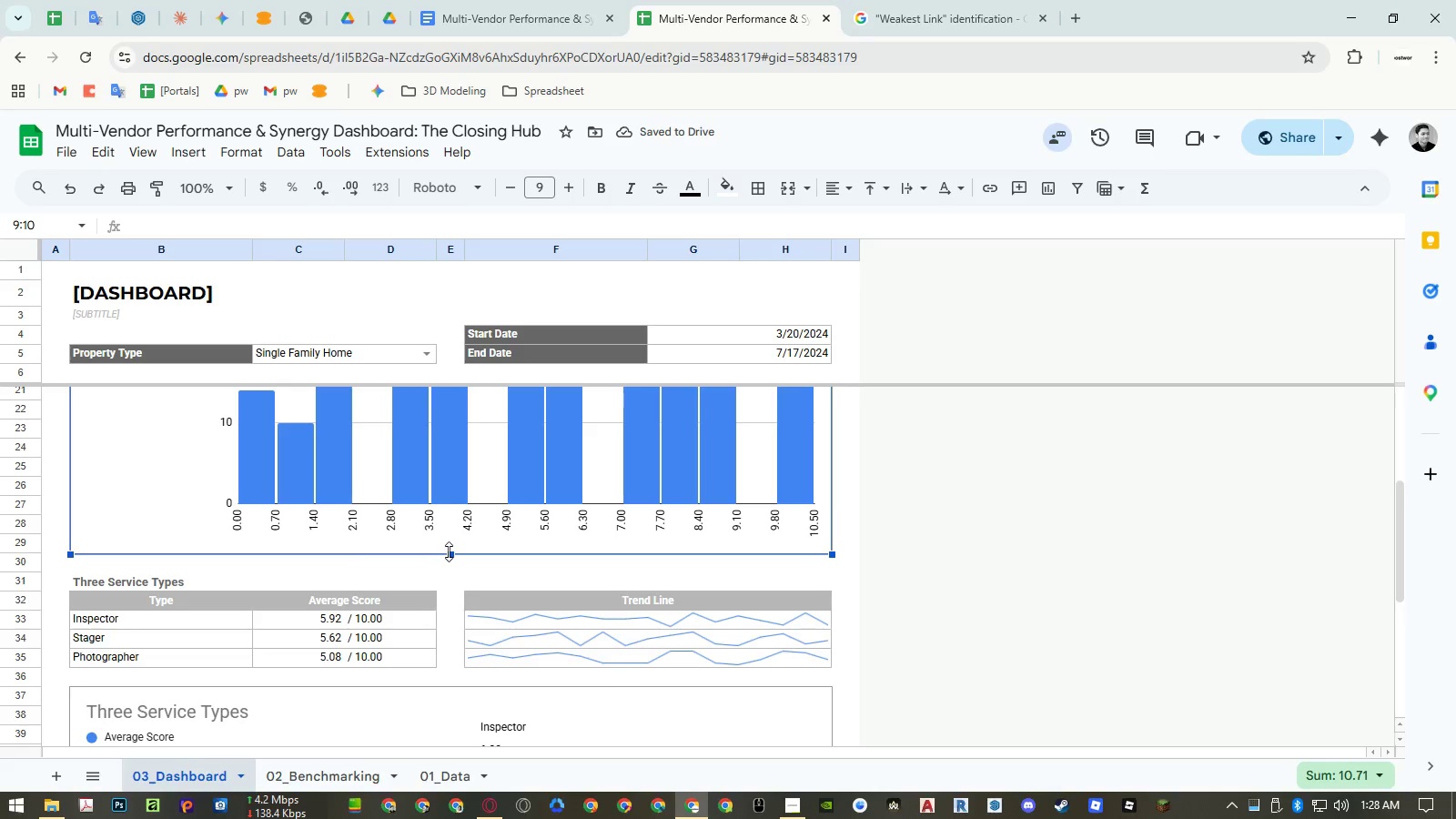 
left_click_drag(start_coordinate=[449, 551], to_coordinate=[458, 511])
 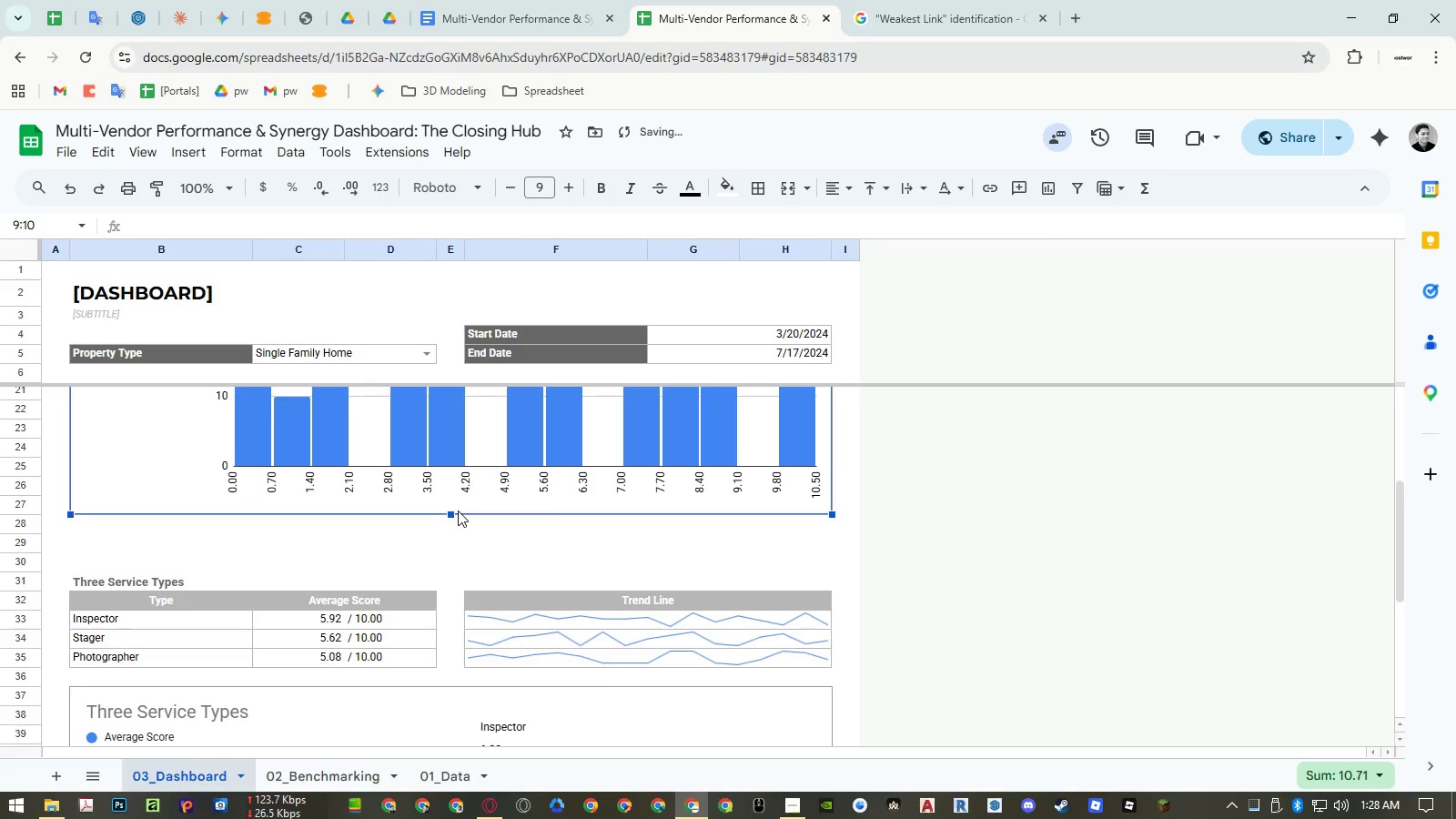 
key(Control+ControlLeft)
 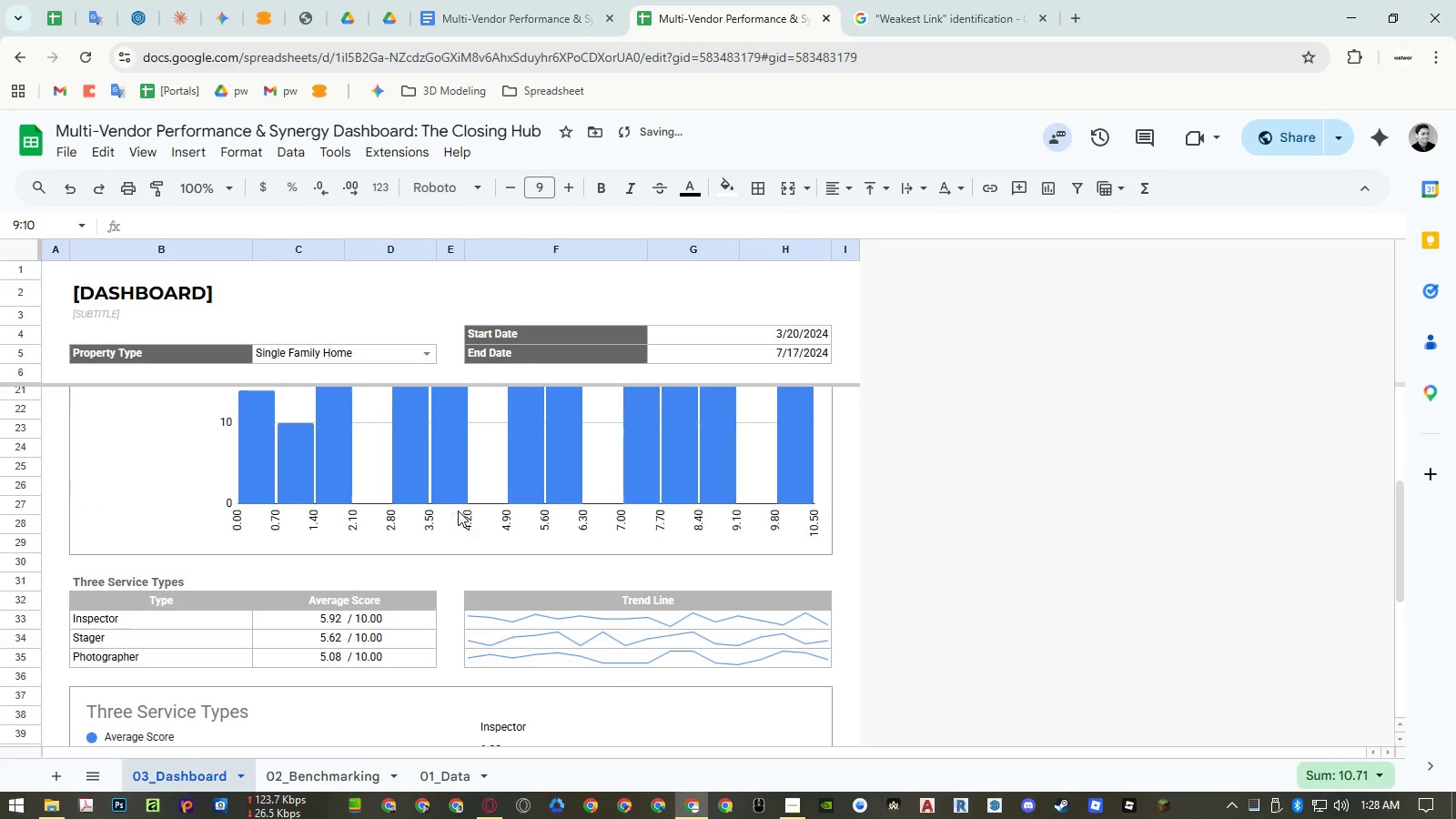 
key(Control+Z)
 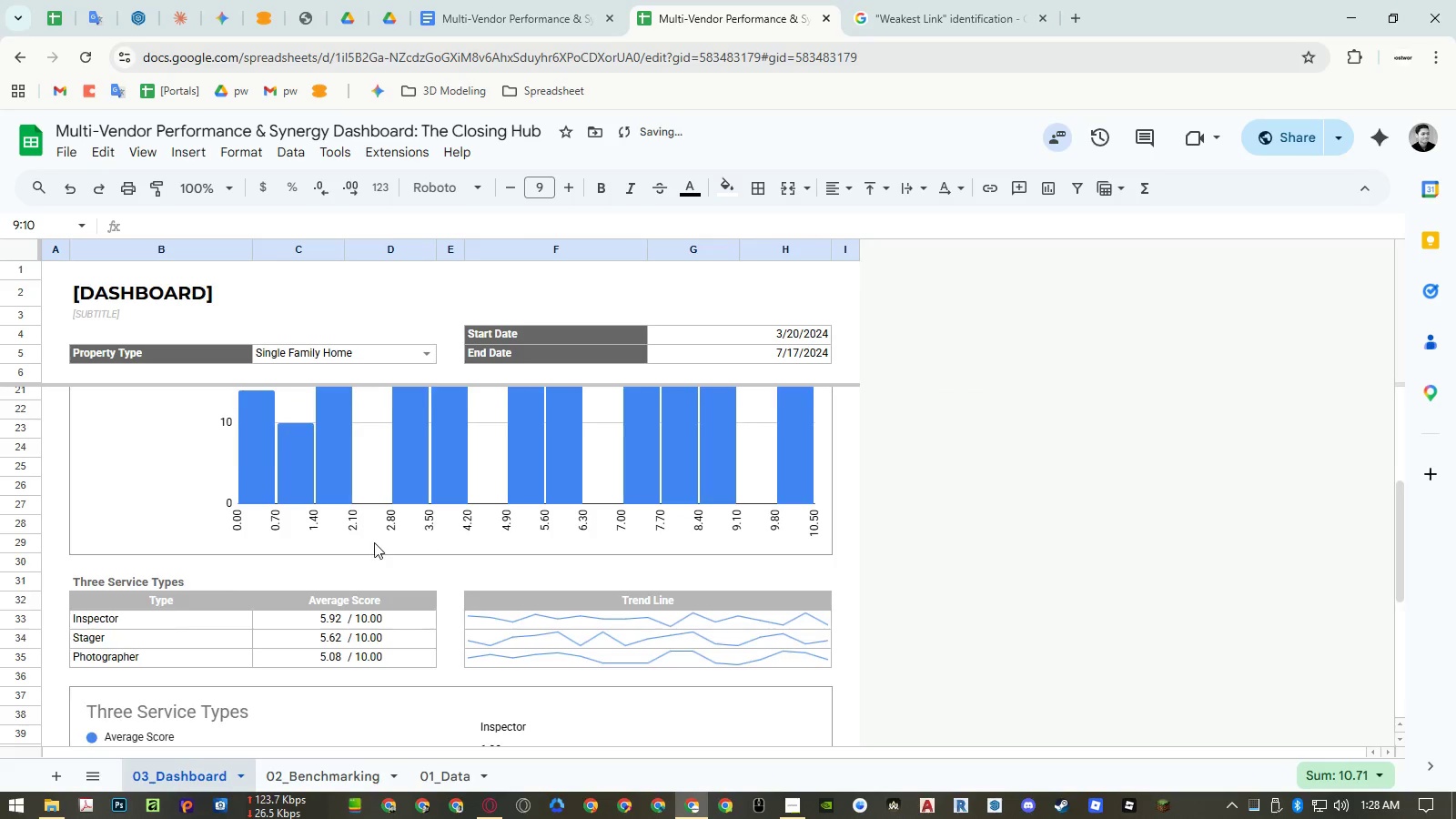 
scroll: coordinate [374, 542], scroll_direction: up, amount: 3.0
 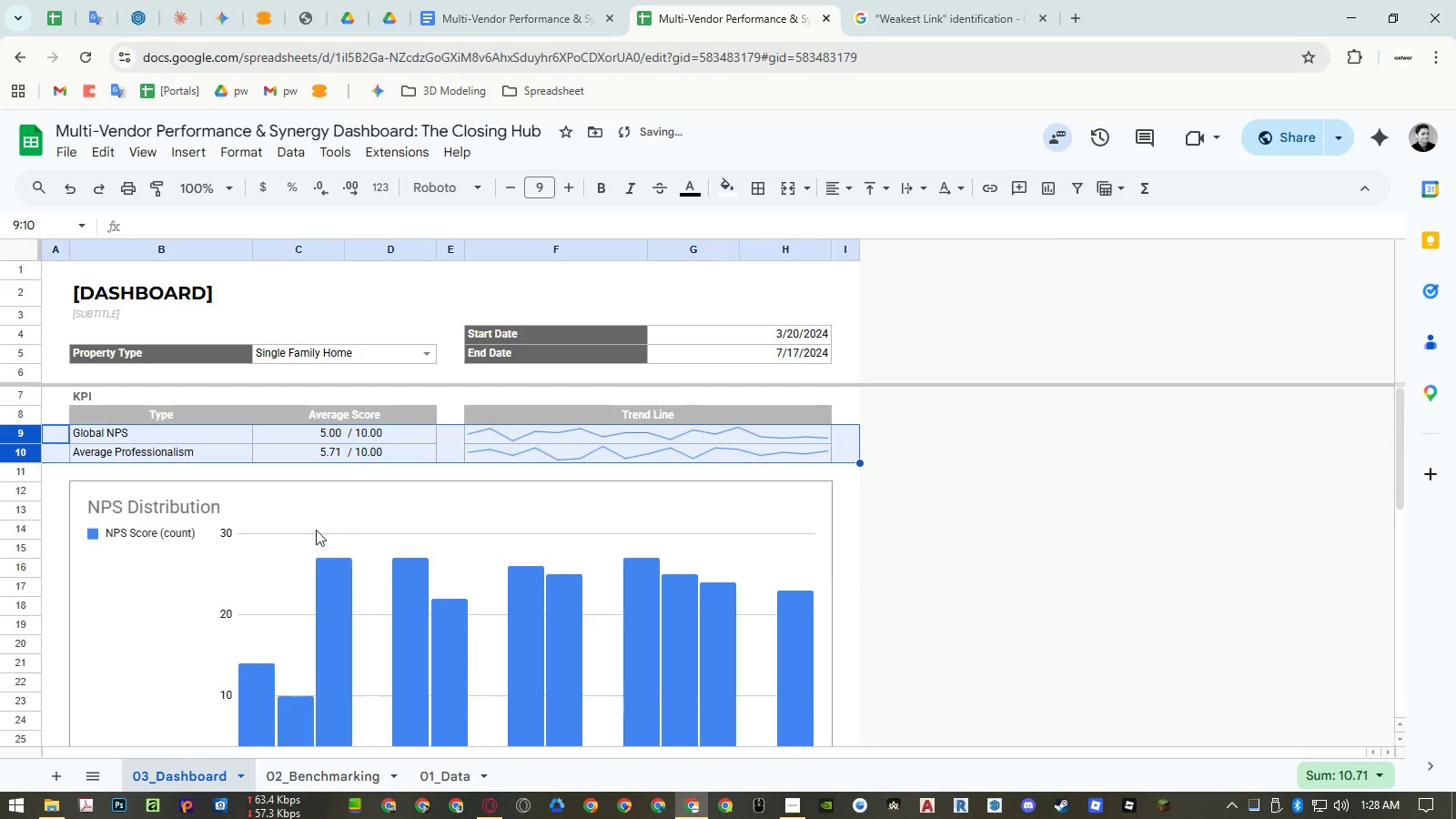 
left_click([316, 530])
 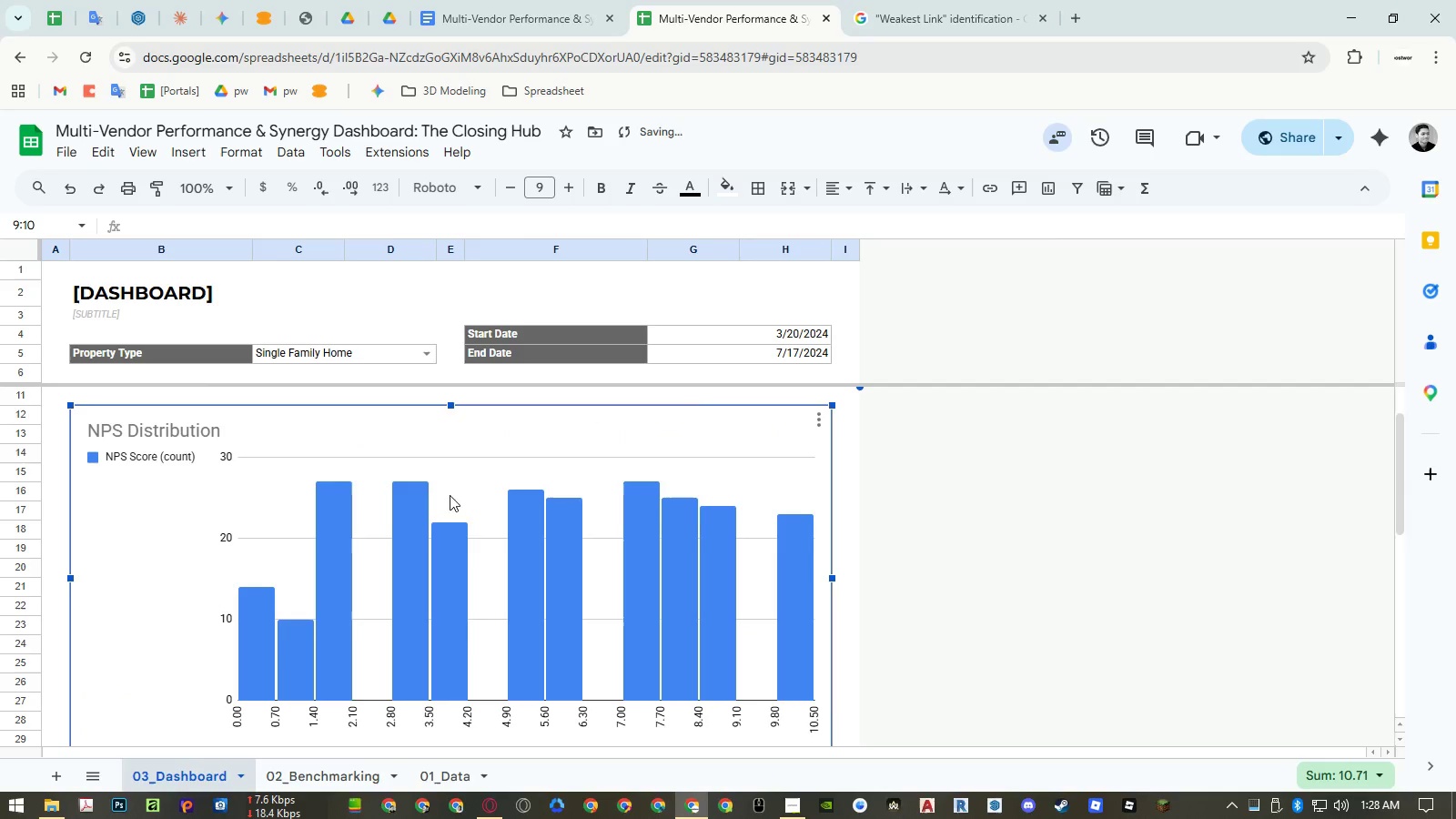 
scroll: coordinate [490, 502], scroll_direction: up, amount: 2.0
 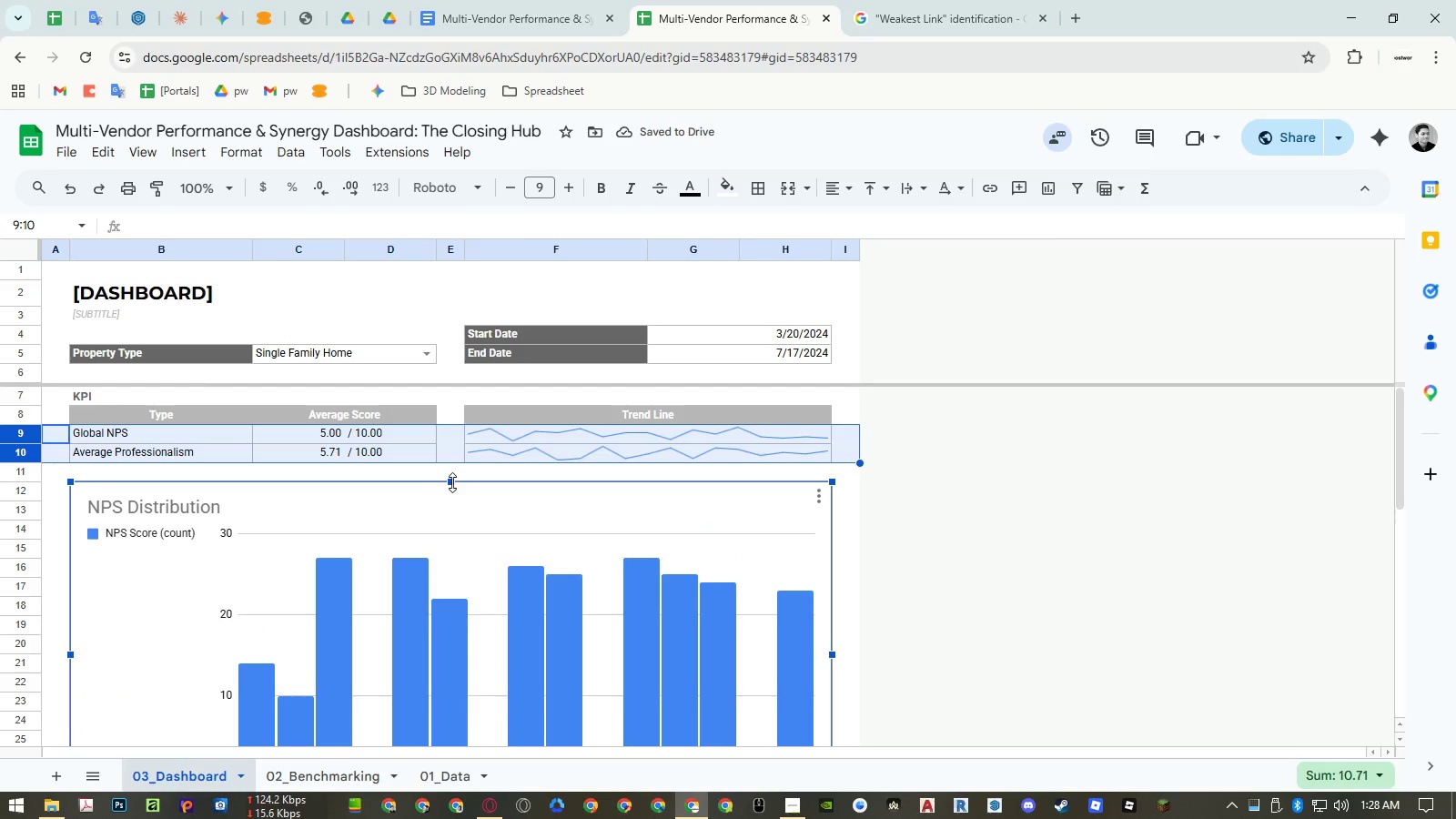 
left_click_drag(start_coordinate=[452, 482], to_coordinate=[452, 497])
 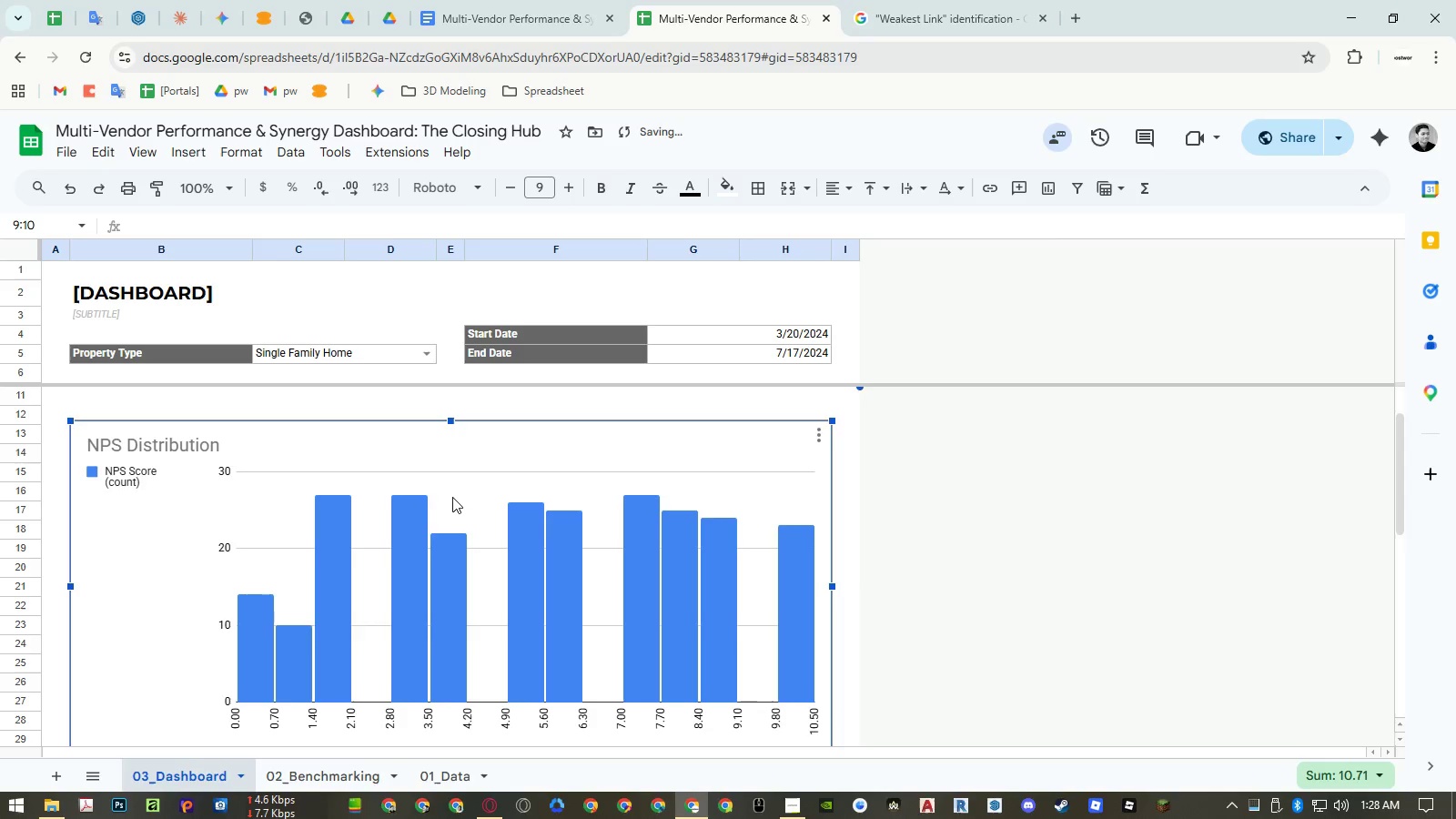 
key(Control+ControlLeft)
 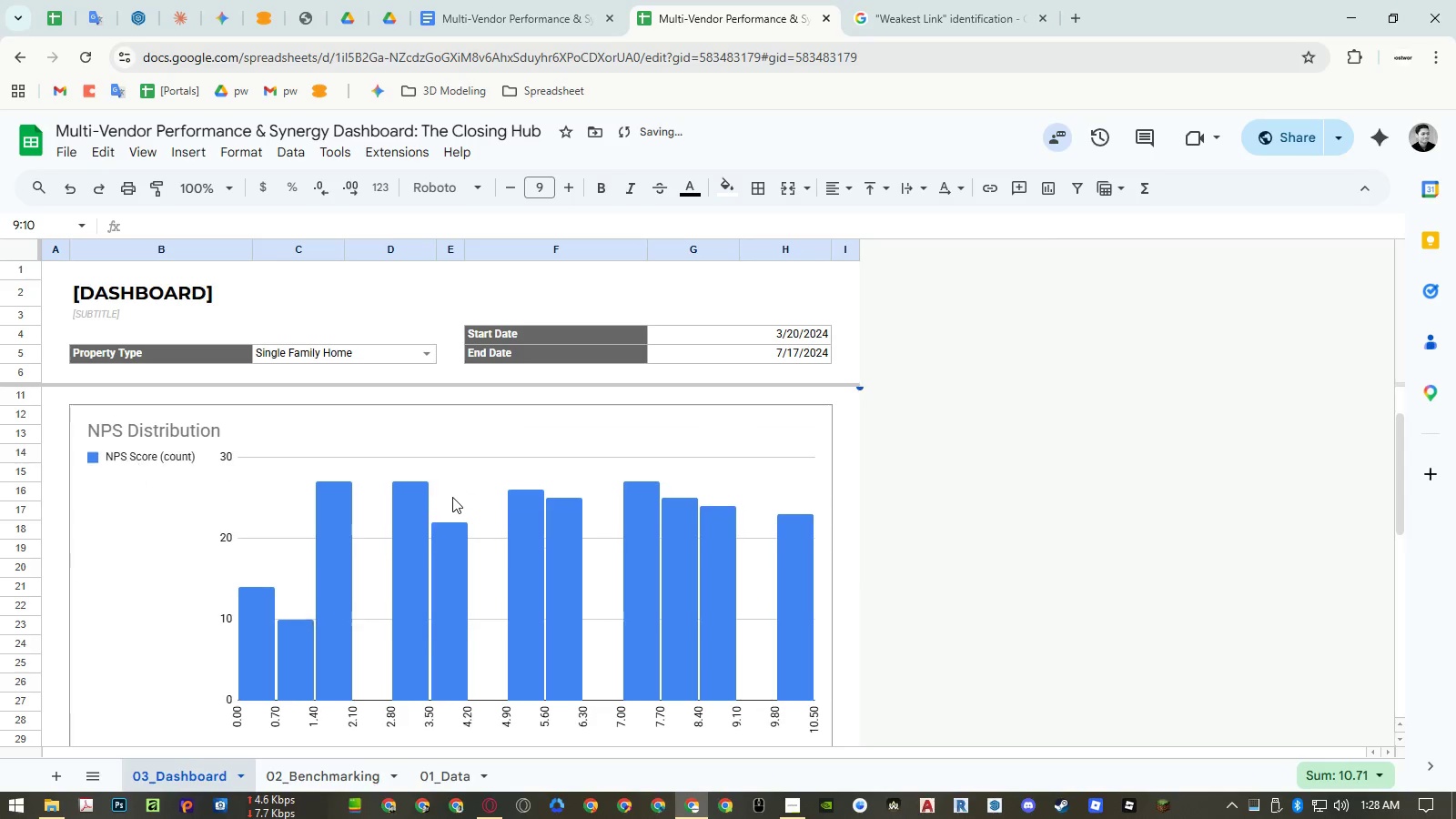 
key(Control+Z)
 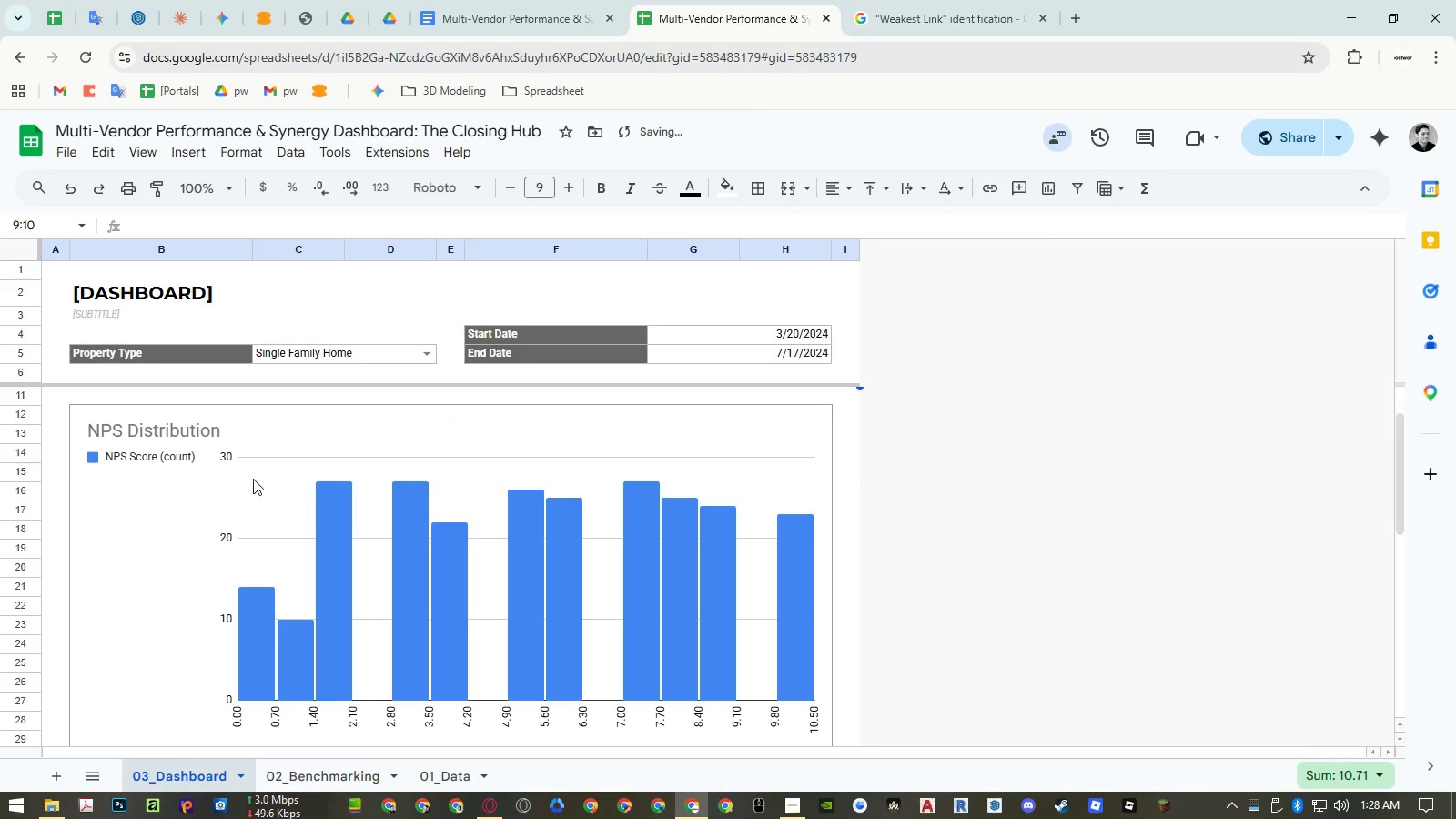 
scroll: coordinate [56, 460], scroll_direction: up, amount: 2.0
 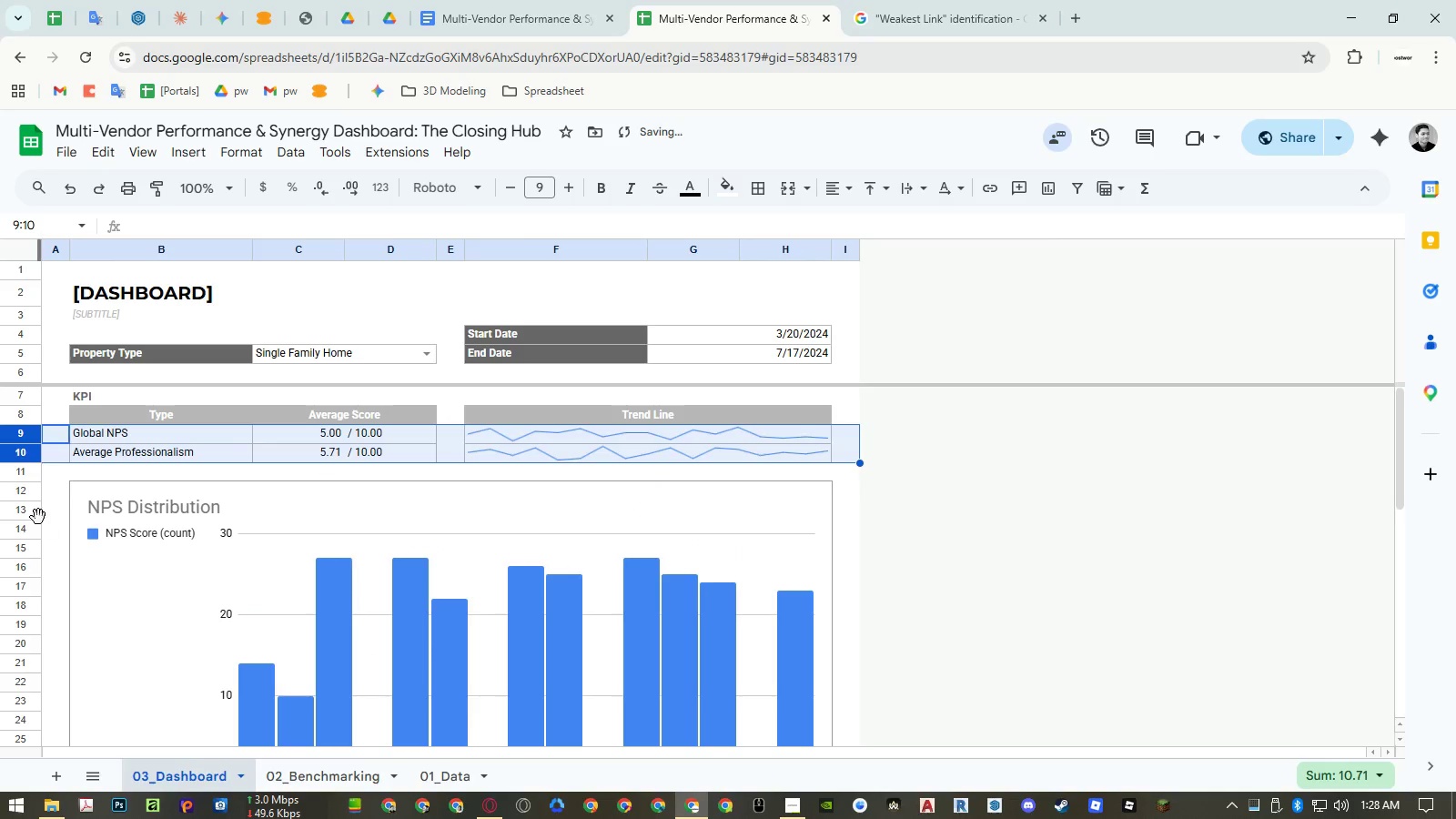 
left_click([30, 528])
 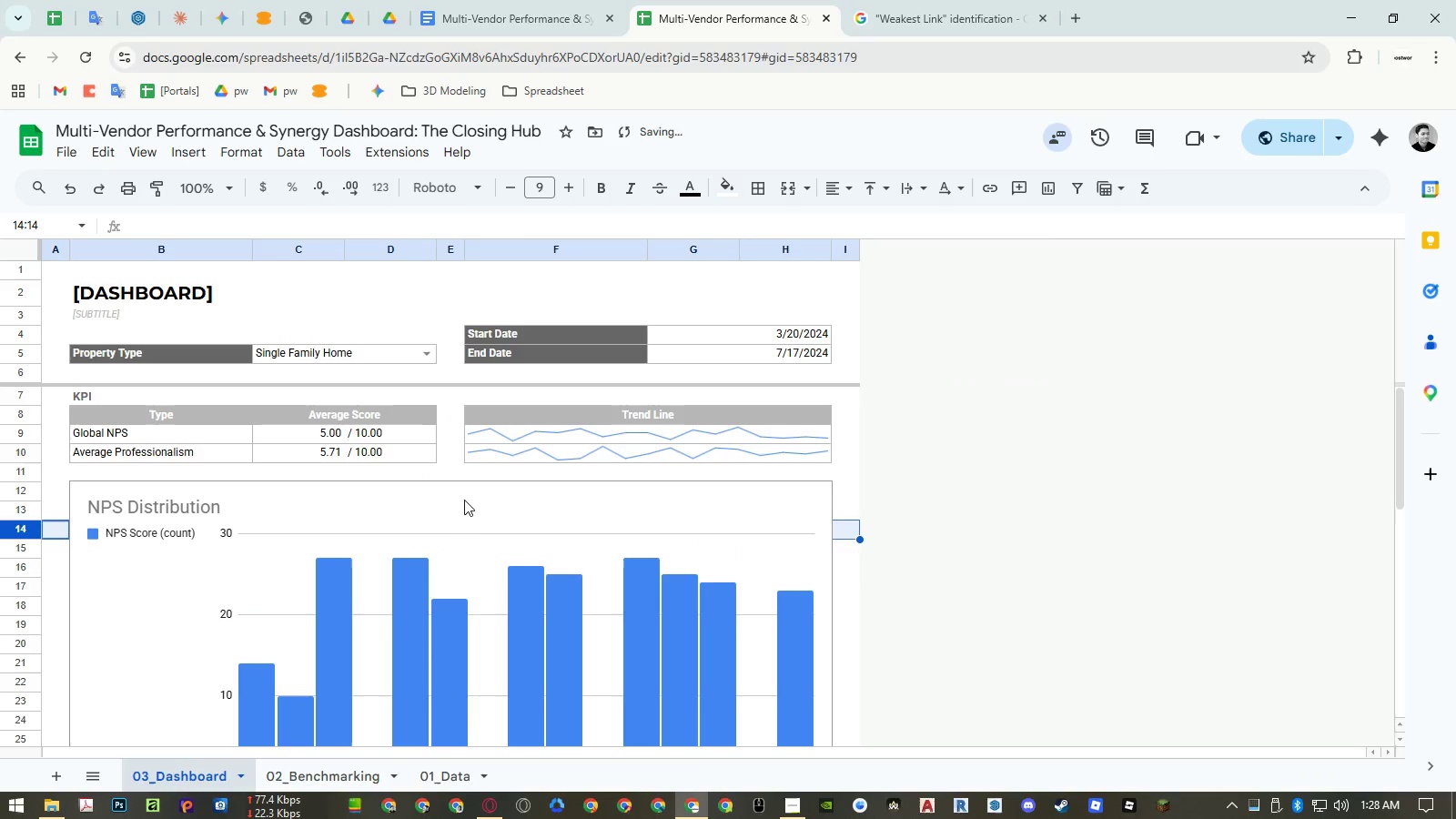 
left_click([466, 497])
 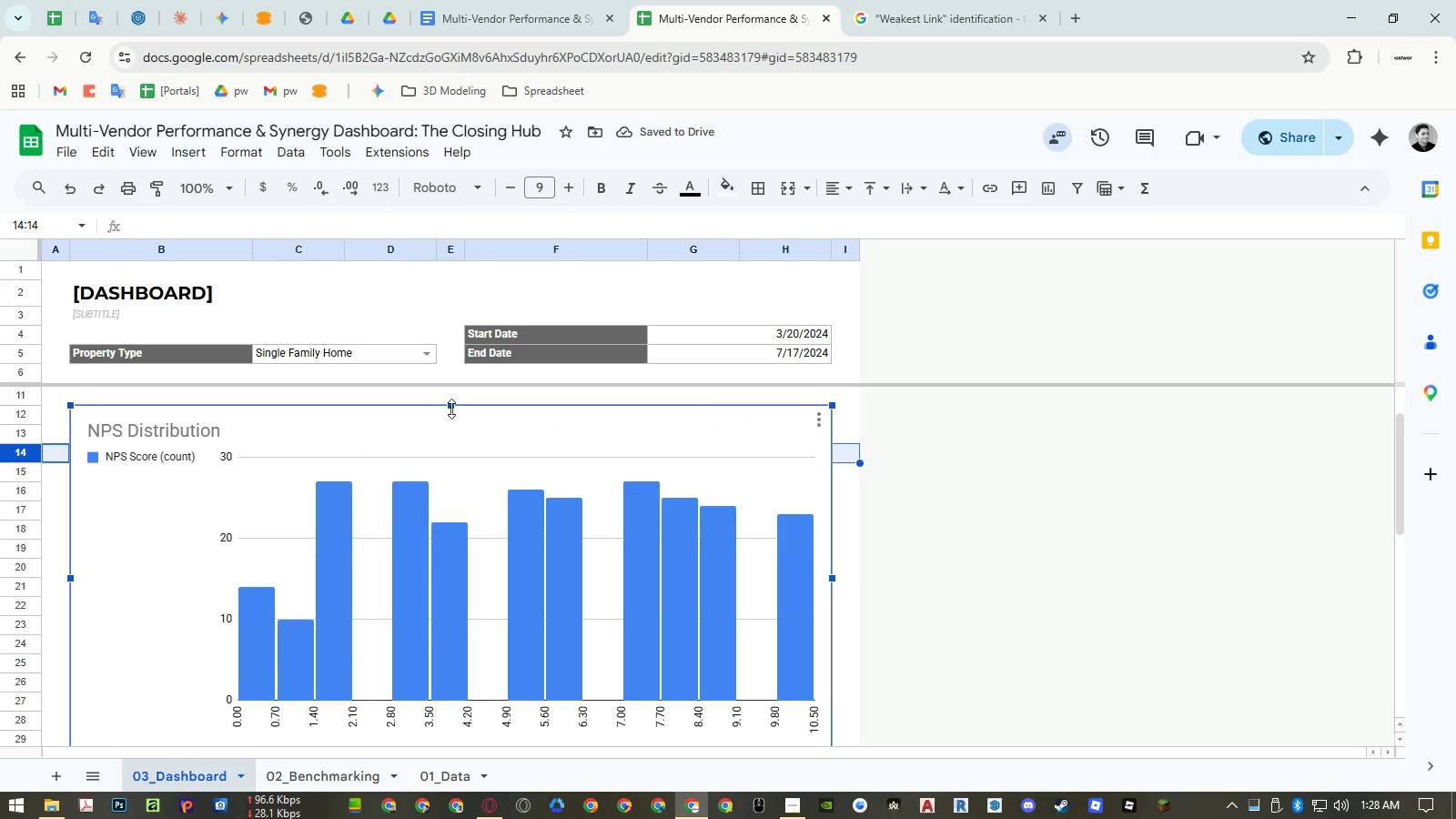 
left_click_drag(start_coordinate=[451, 407], to_coordinate=[451, 445])
 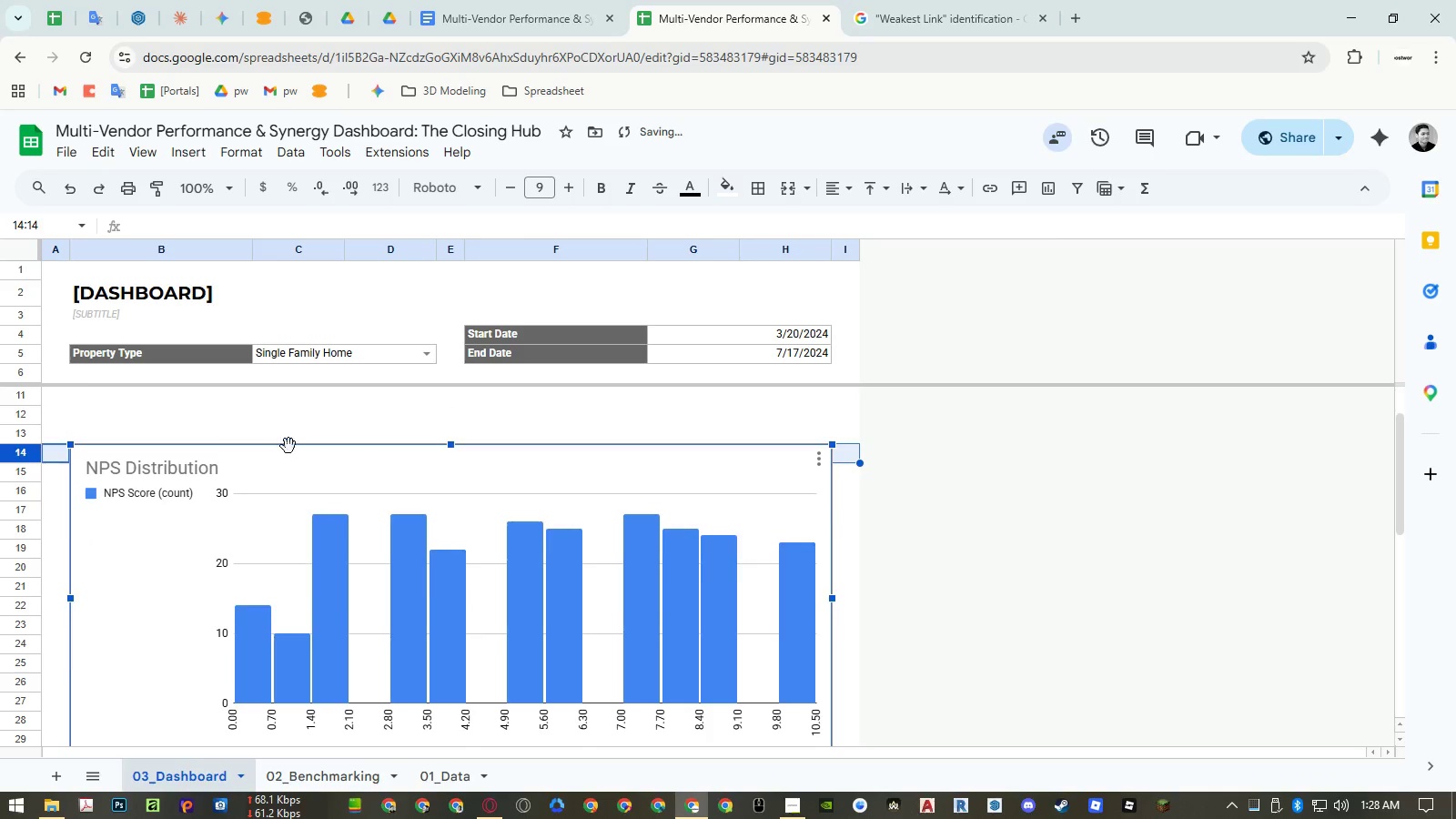 
scroll: coordinate [288, 446], scroll_direction: up, amount: 2.0
 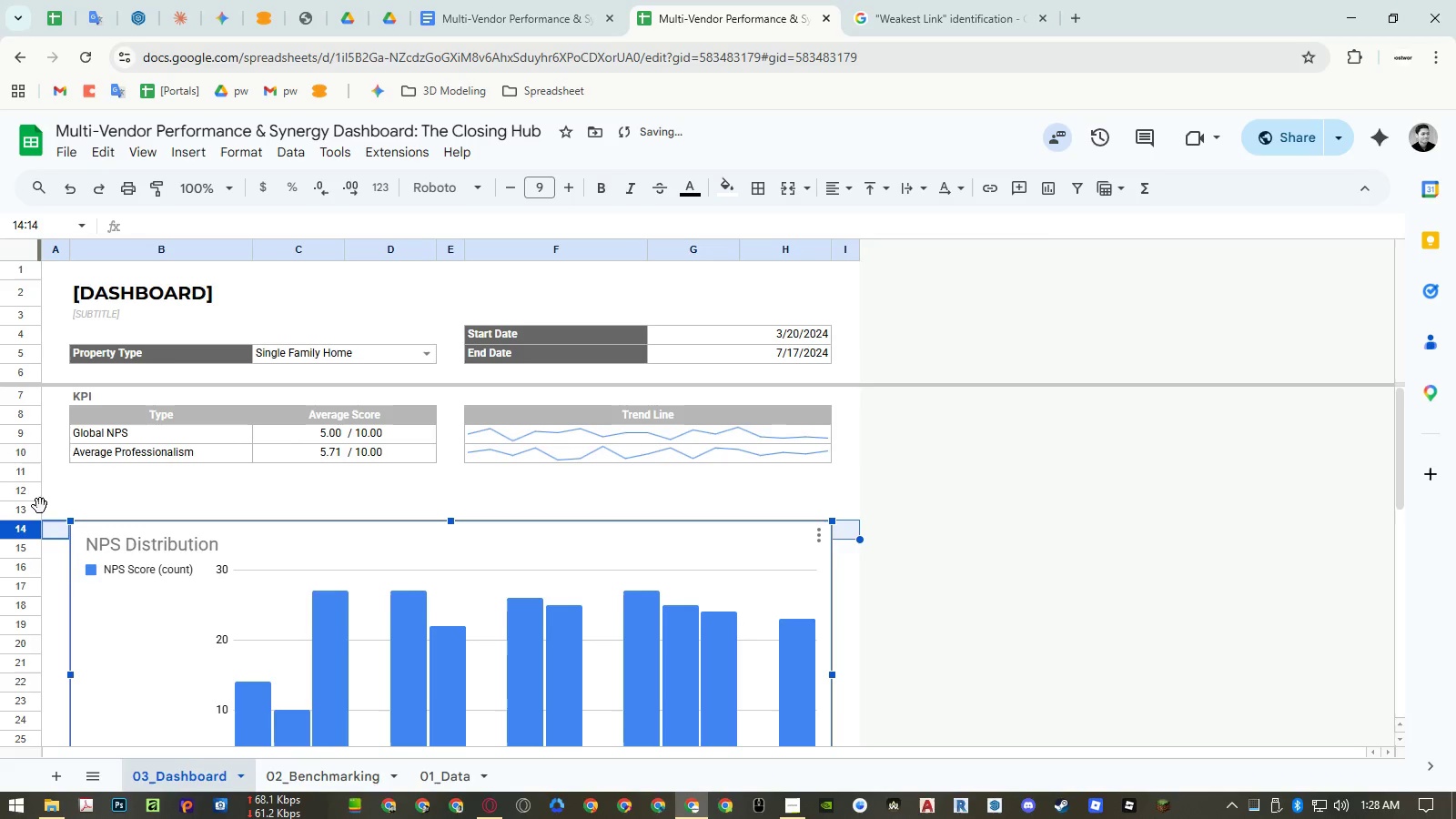 
left_click_drag(start_coordinate=[31, 512], to_coordinate=[35, 493])
 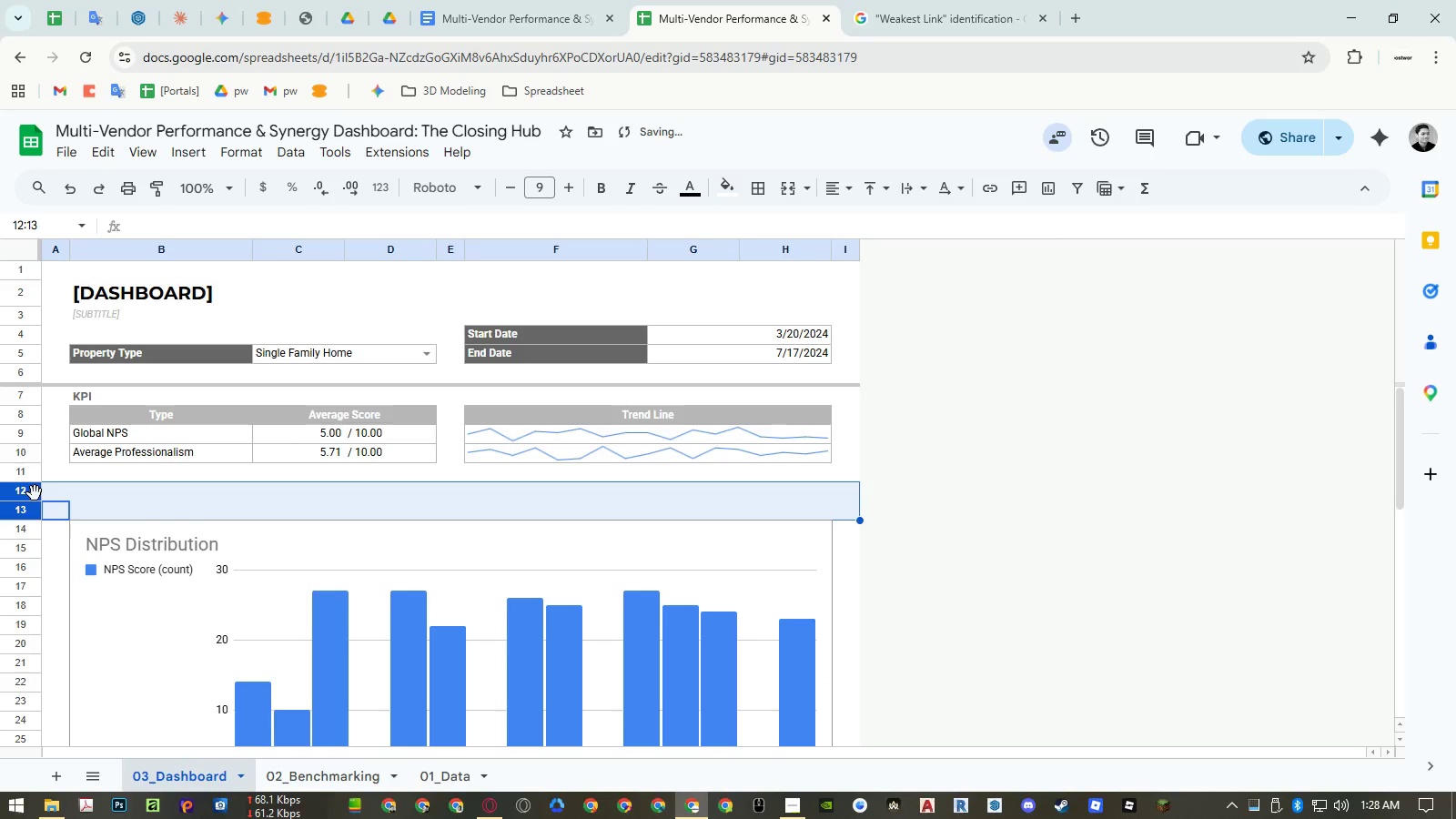 
right_click([35, 493])
 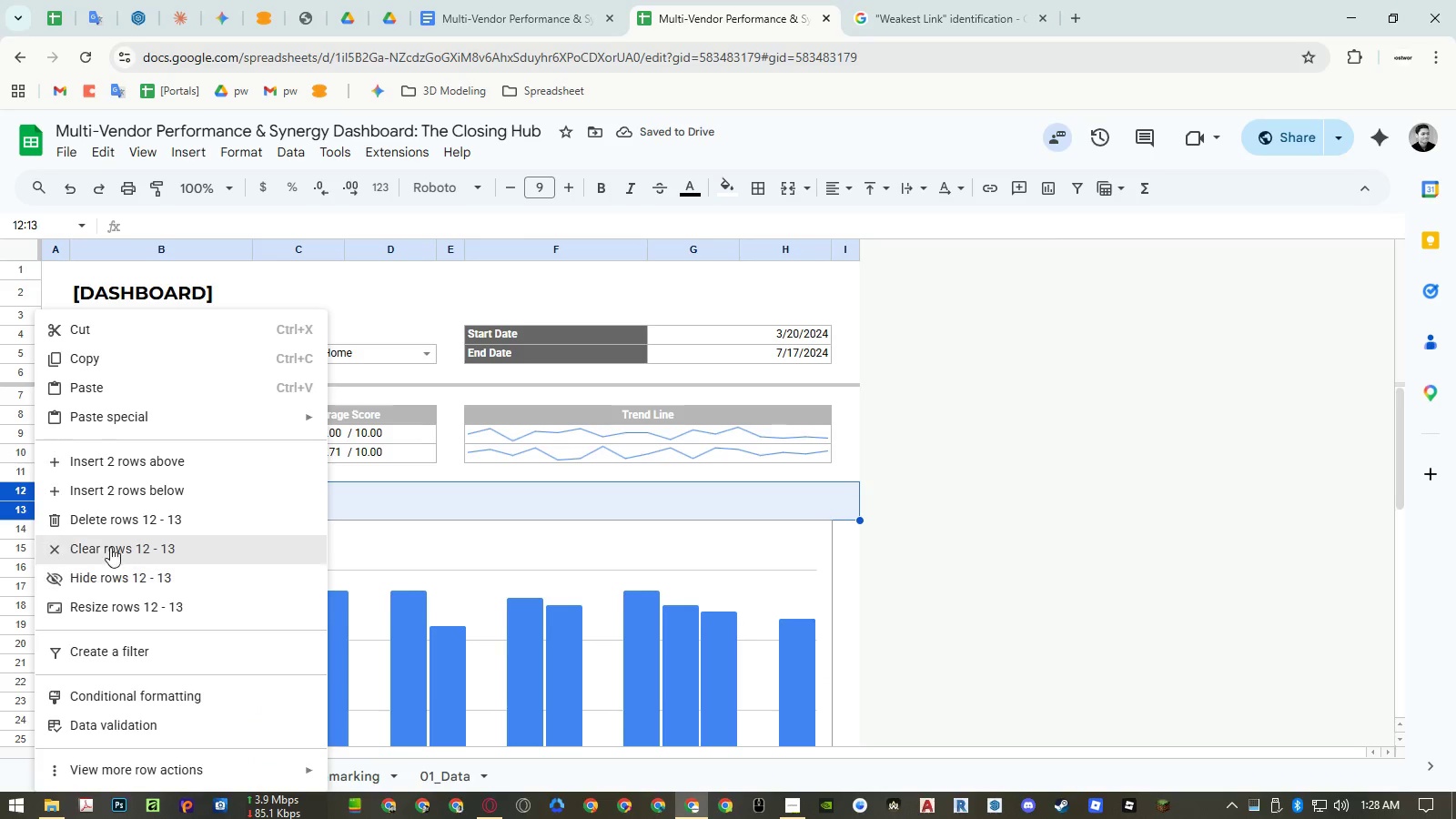 
left_click([118, 523])
 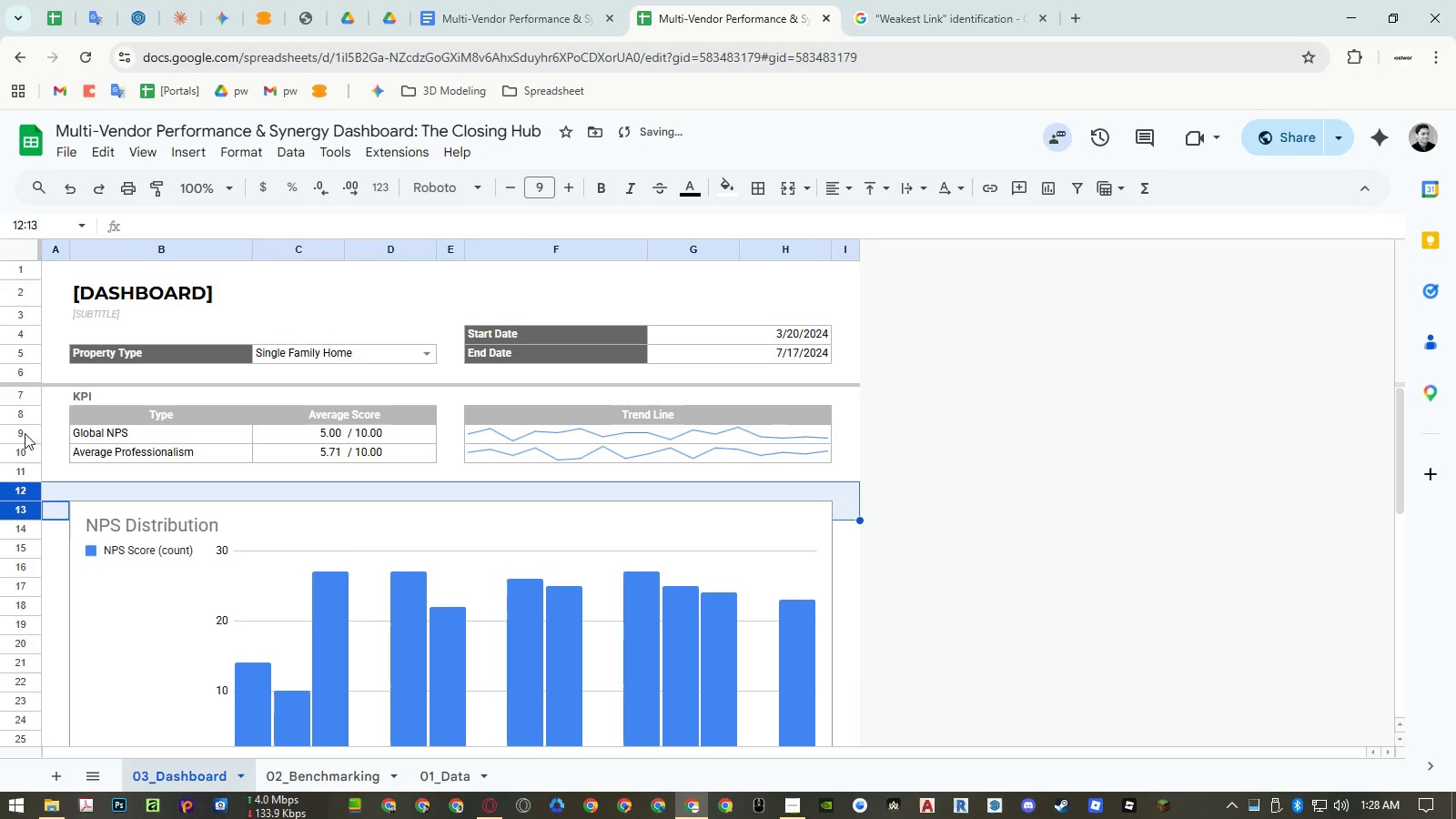 
left_click_drag(start_coordinate=[32, 431], to_coordinate=[30, 453])
 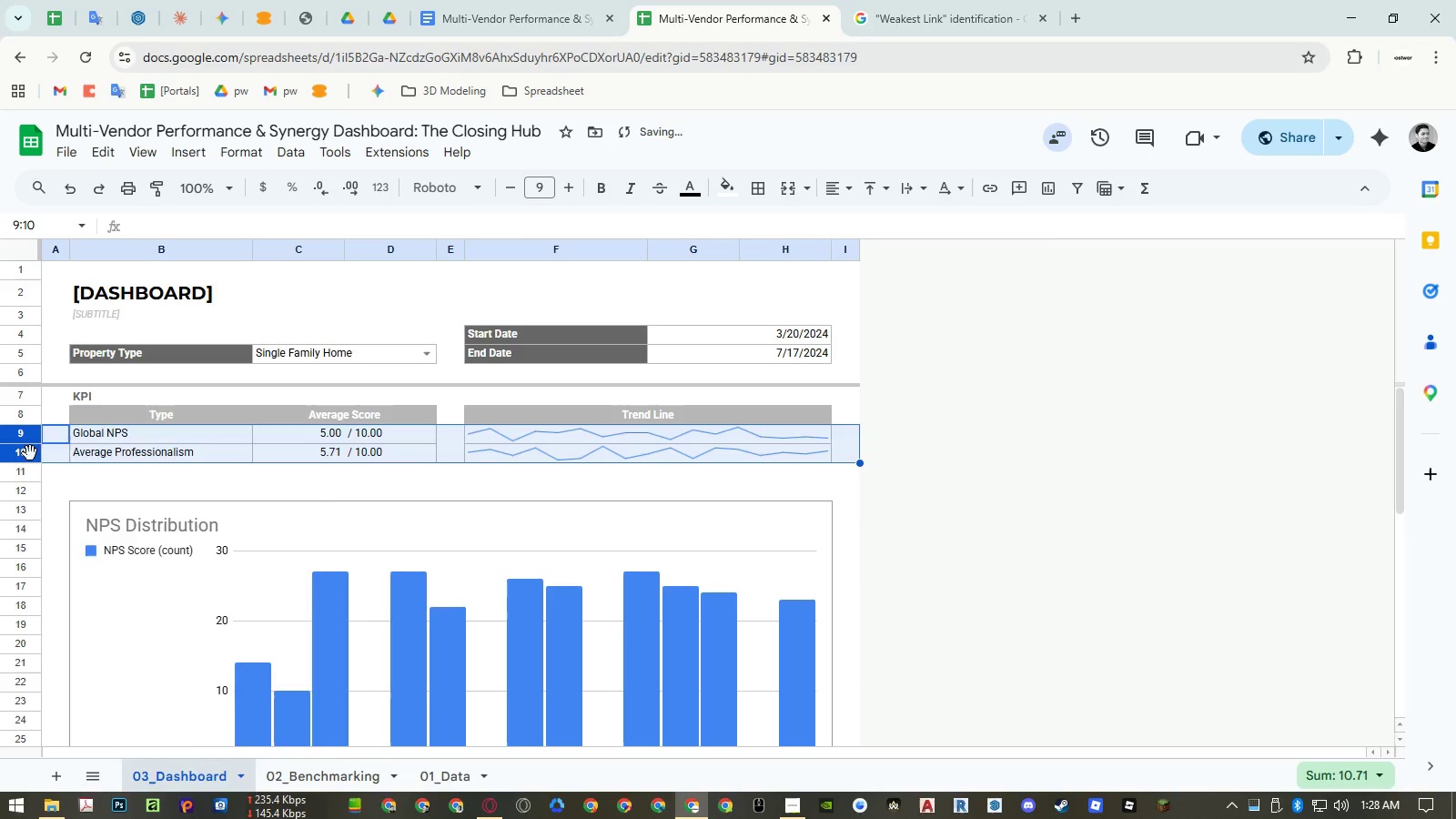 
right_click([30, 453])
 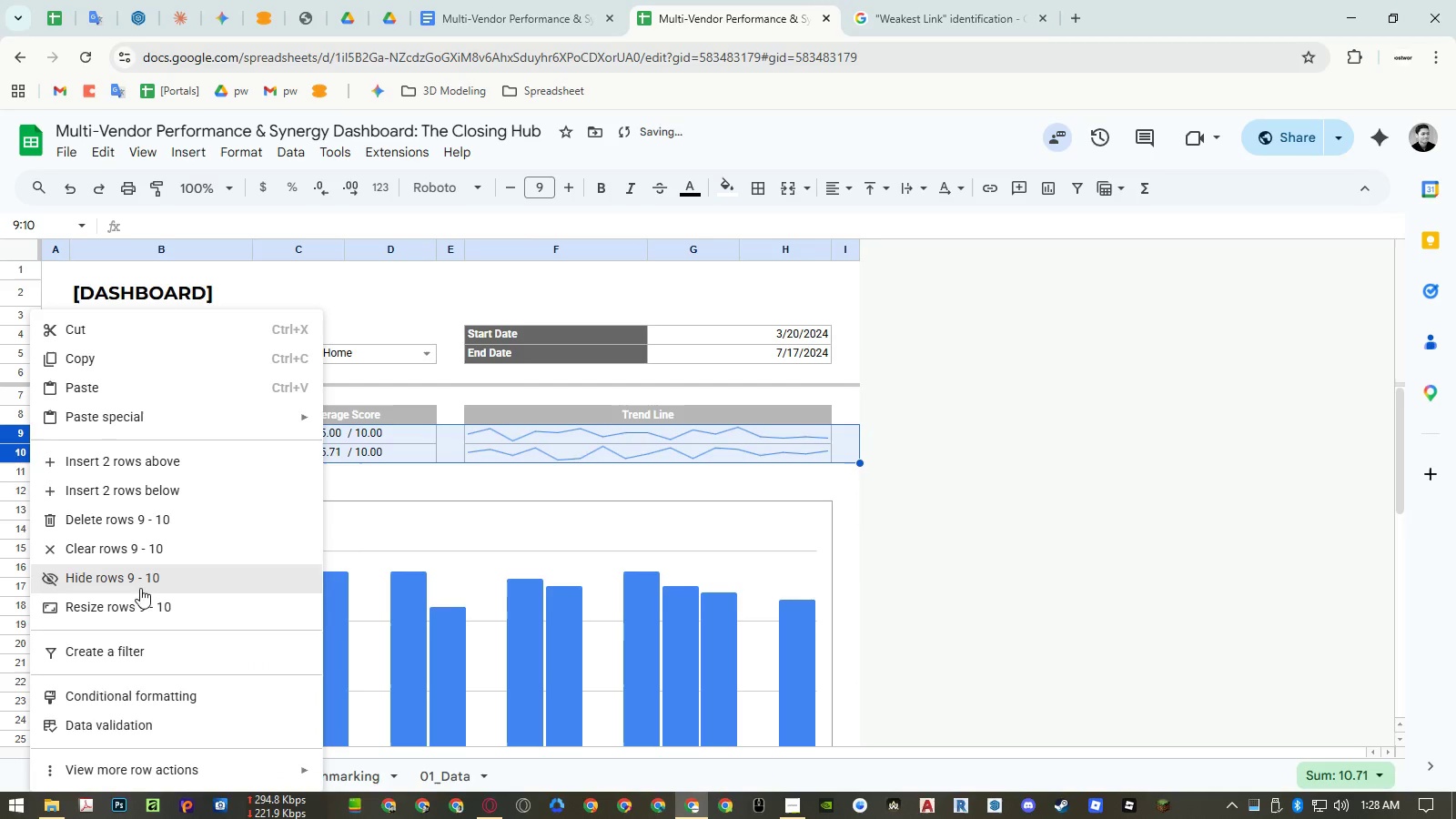 
left_click([136, 599])
 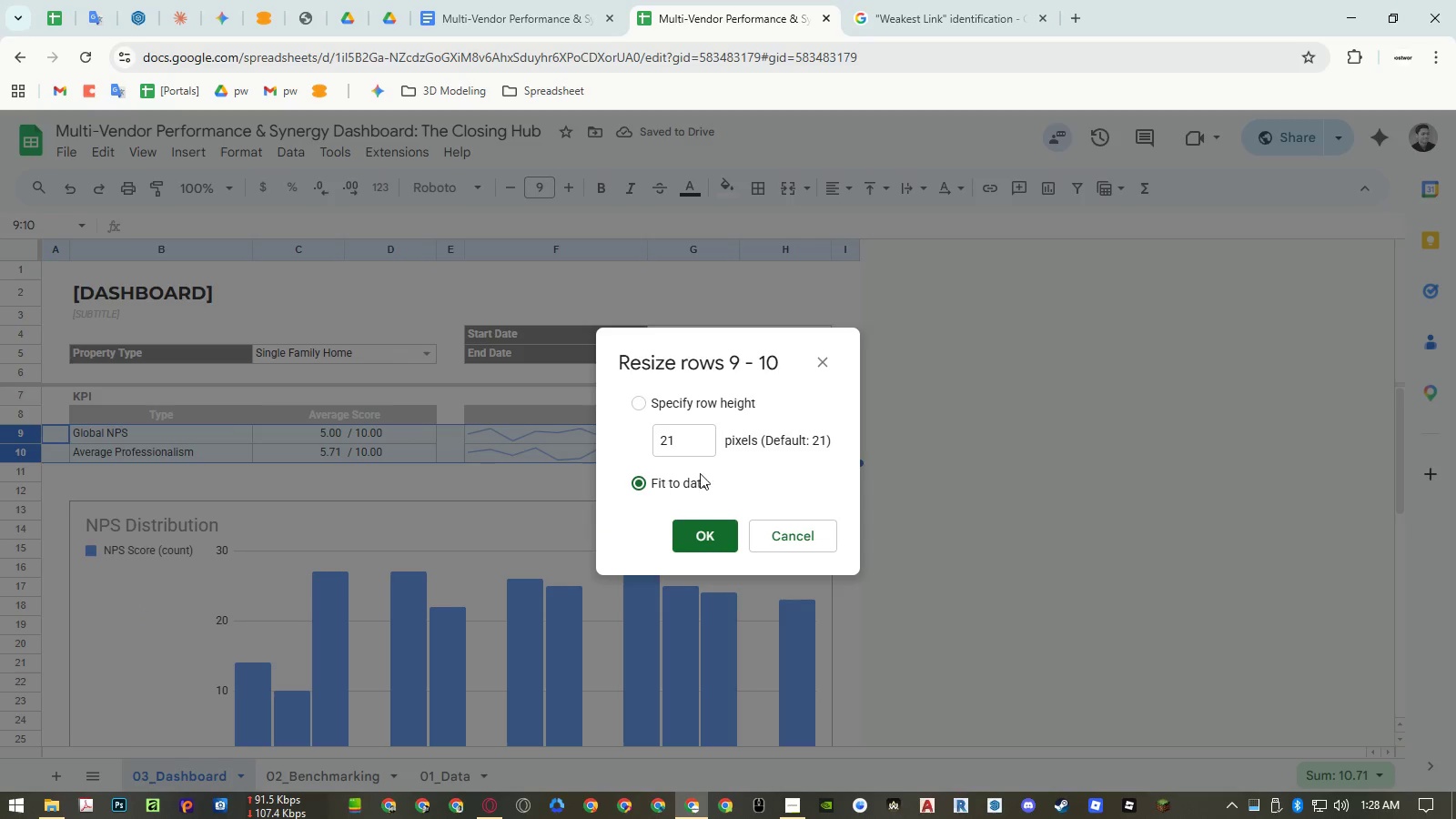 
left_click_drag(start_coordinate=[682, 438], to_coordinate=[586, 438])
 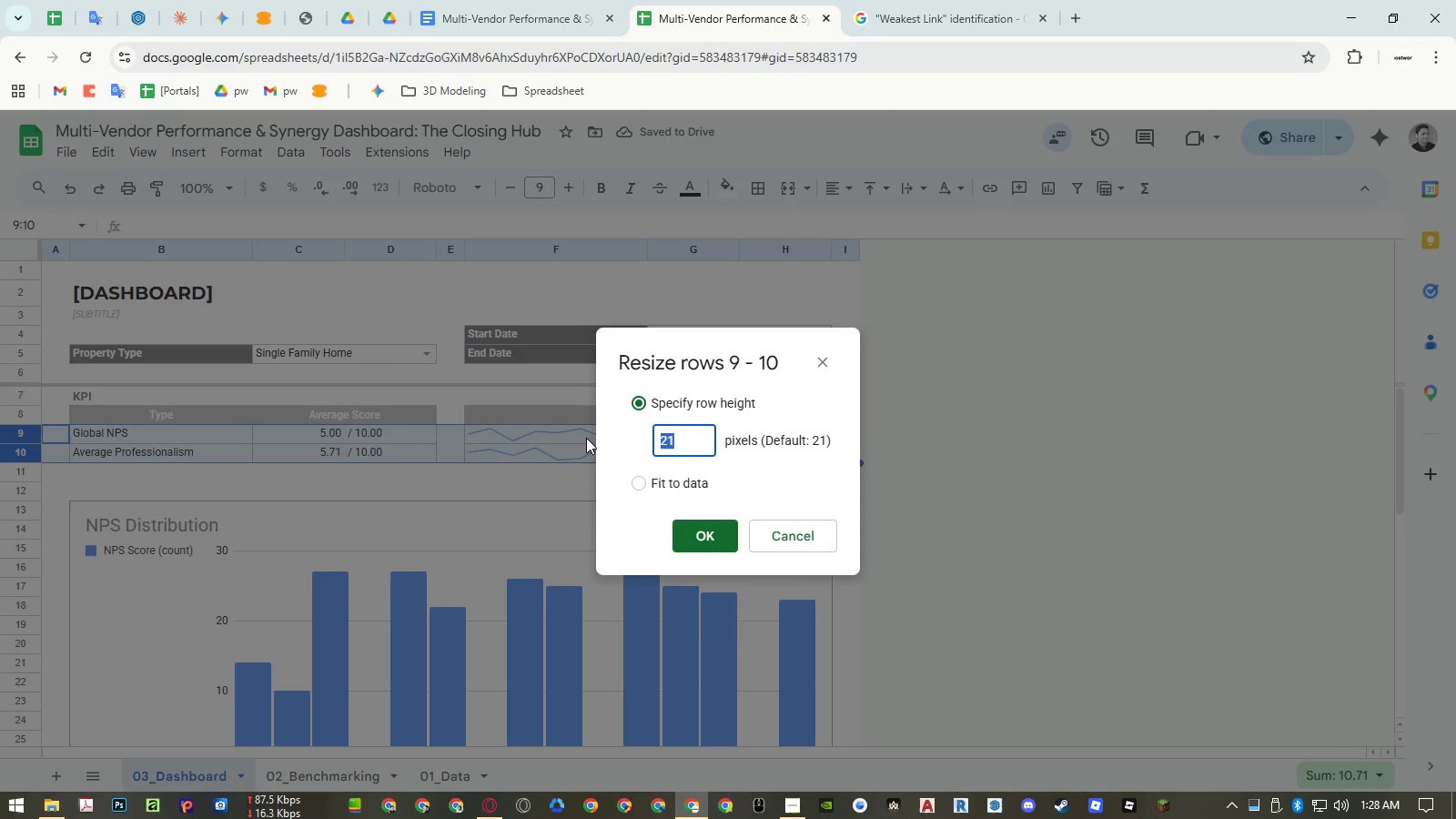 
key(Numpad4)
 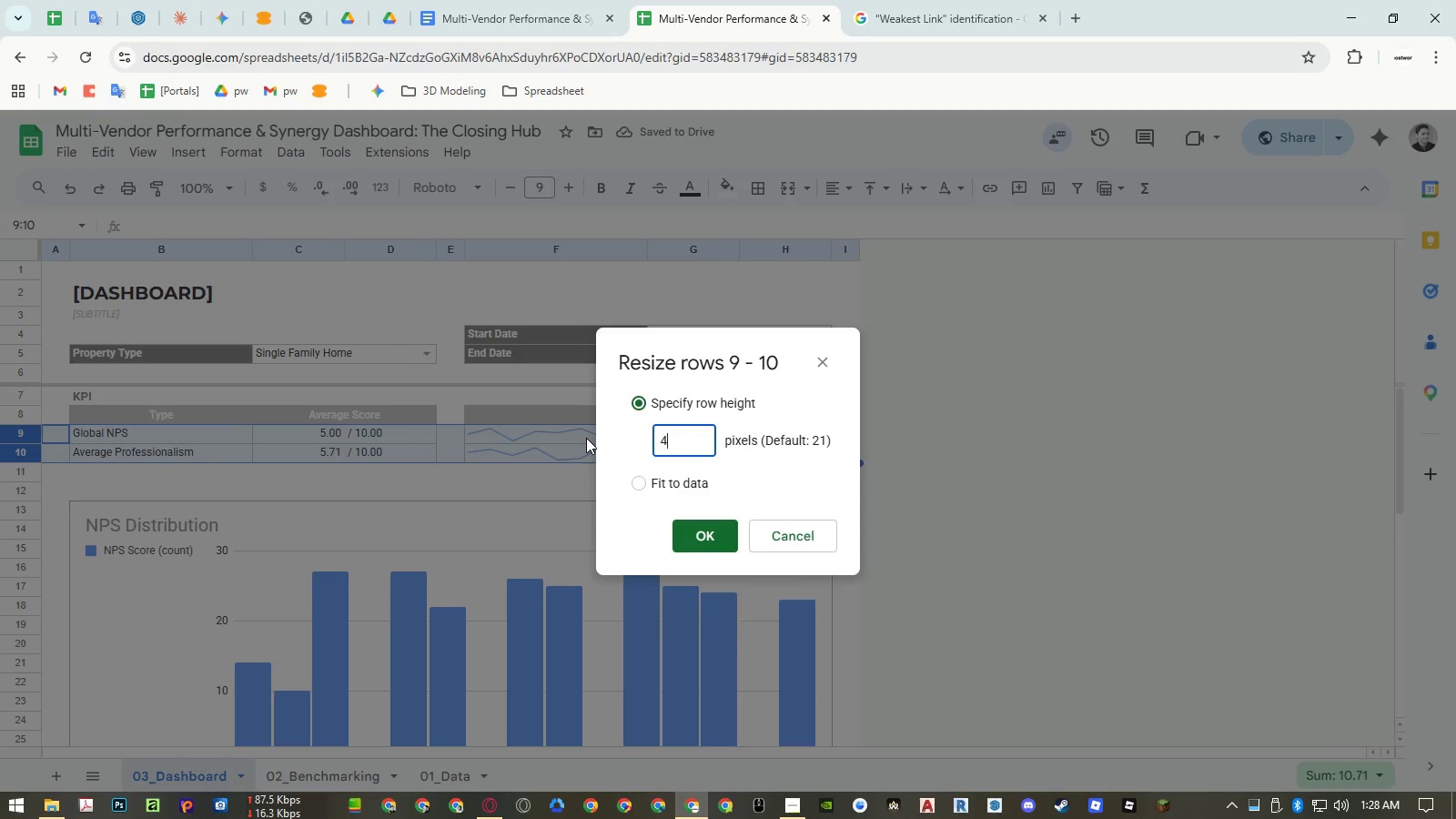 
key(Numpad0)
 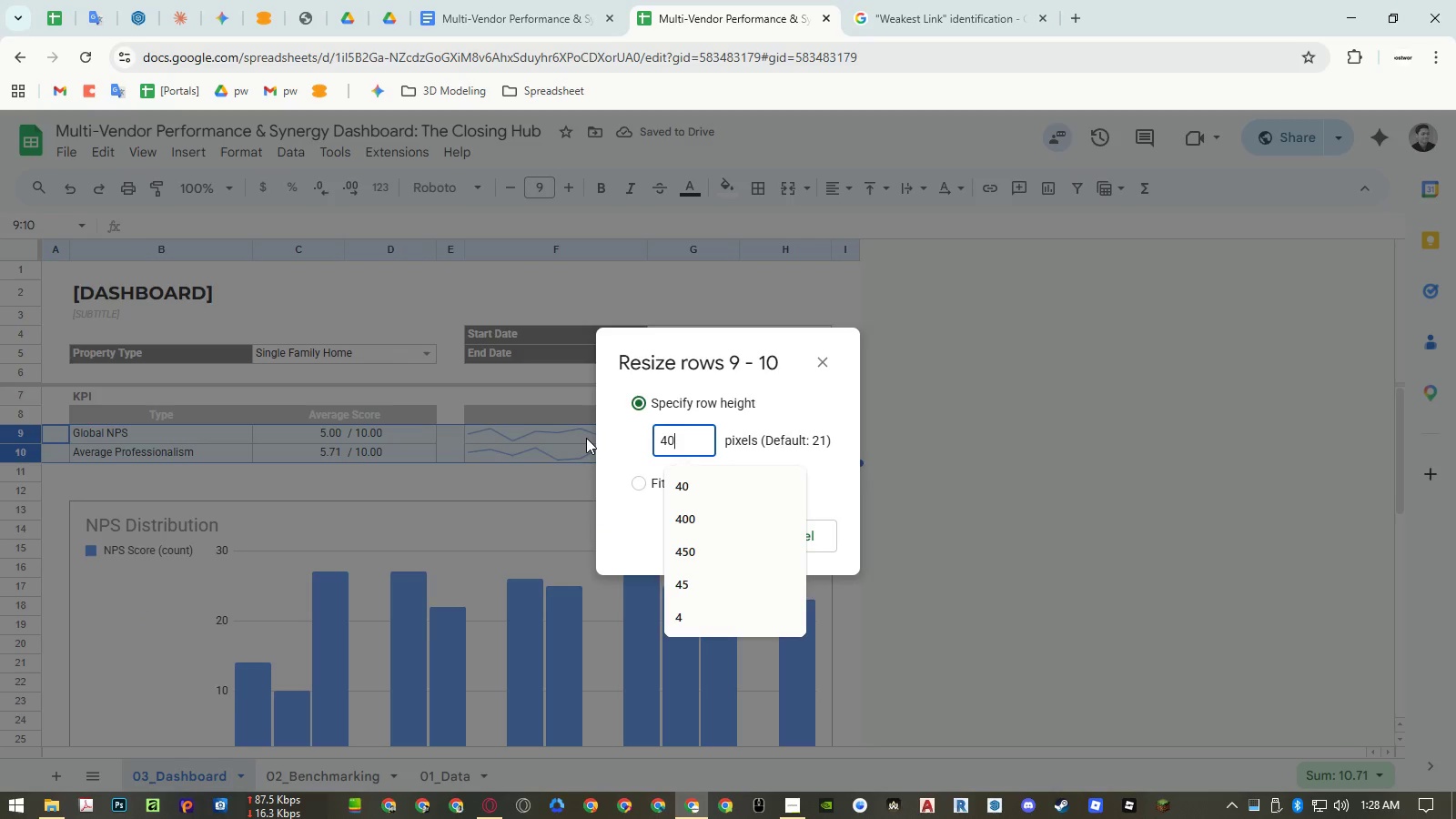 
key(NumpadEnter)
 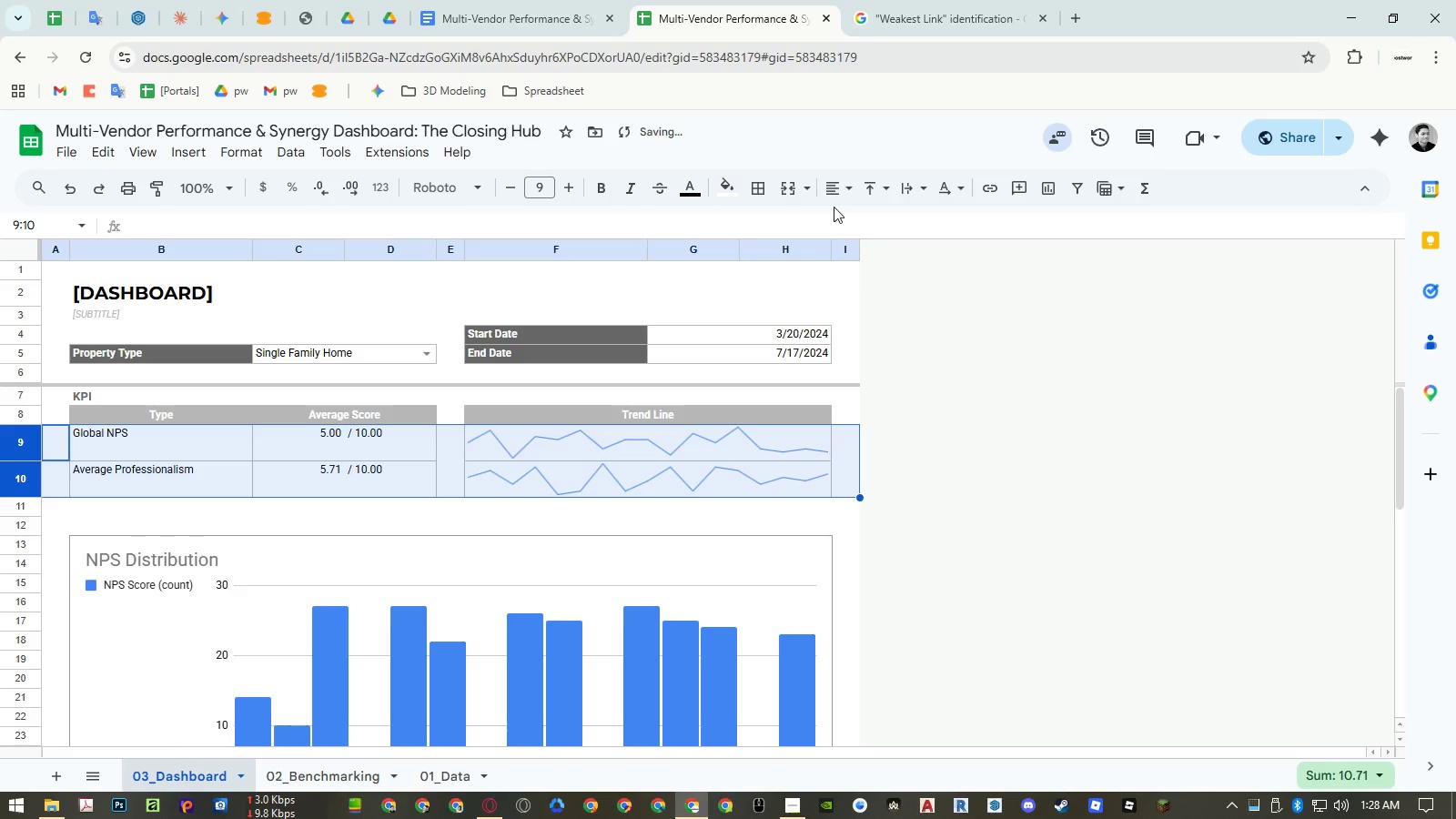 
left_click([863, 187])
 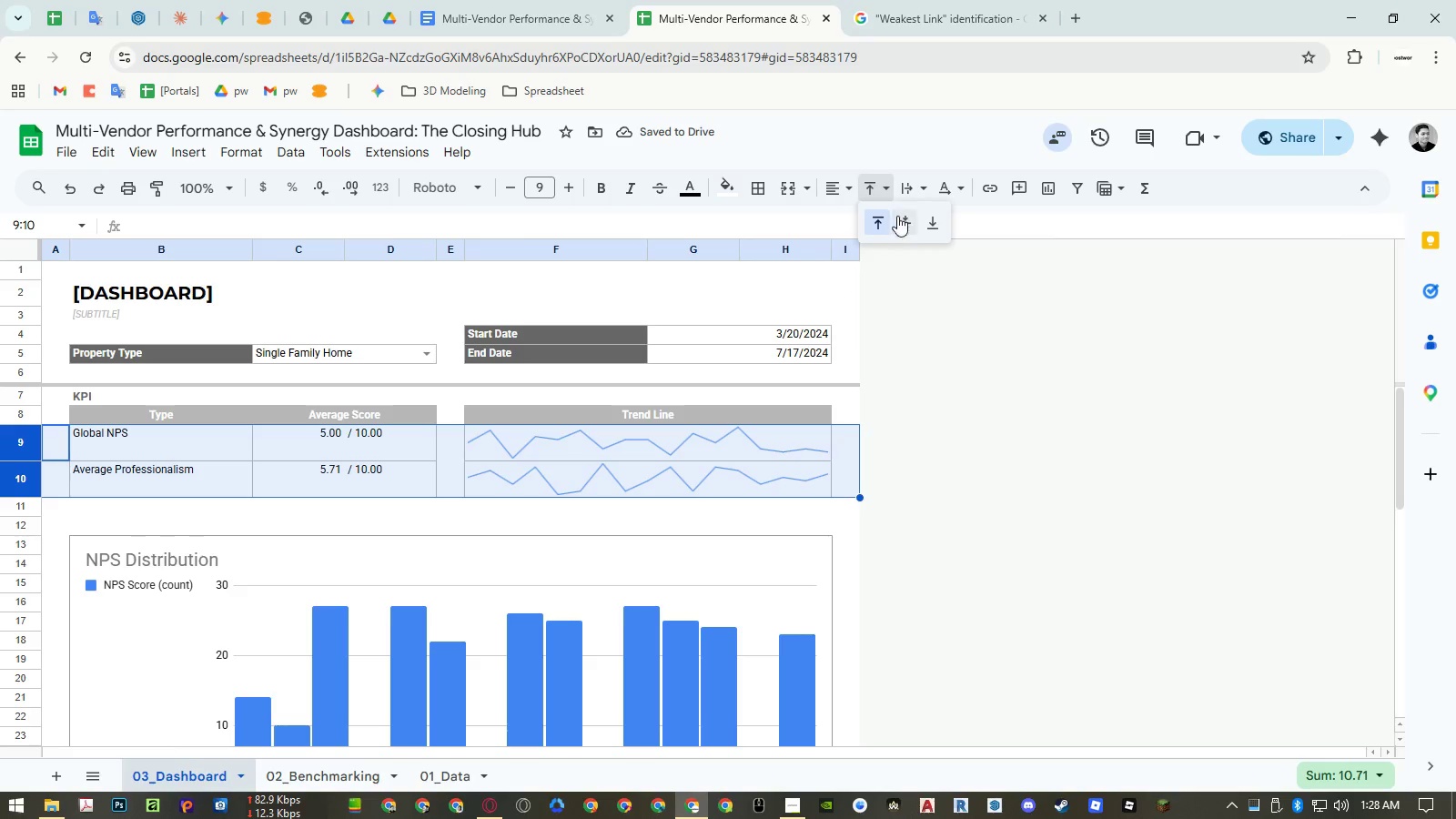 
left_click([898, 217])
 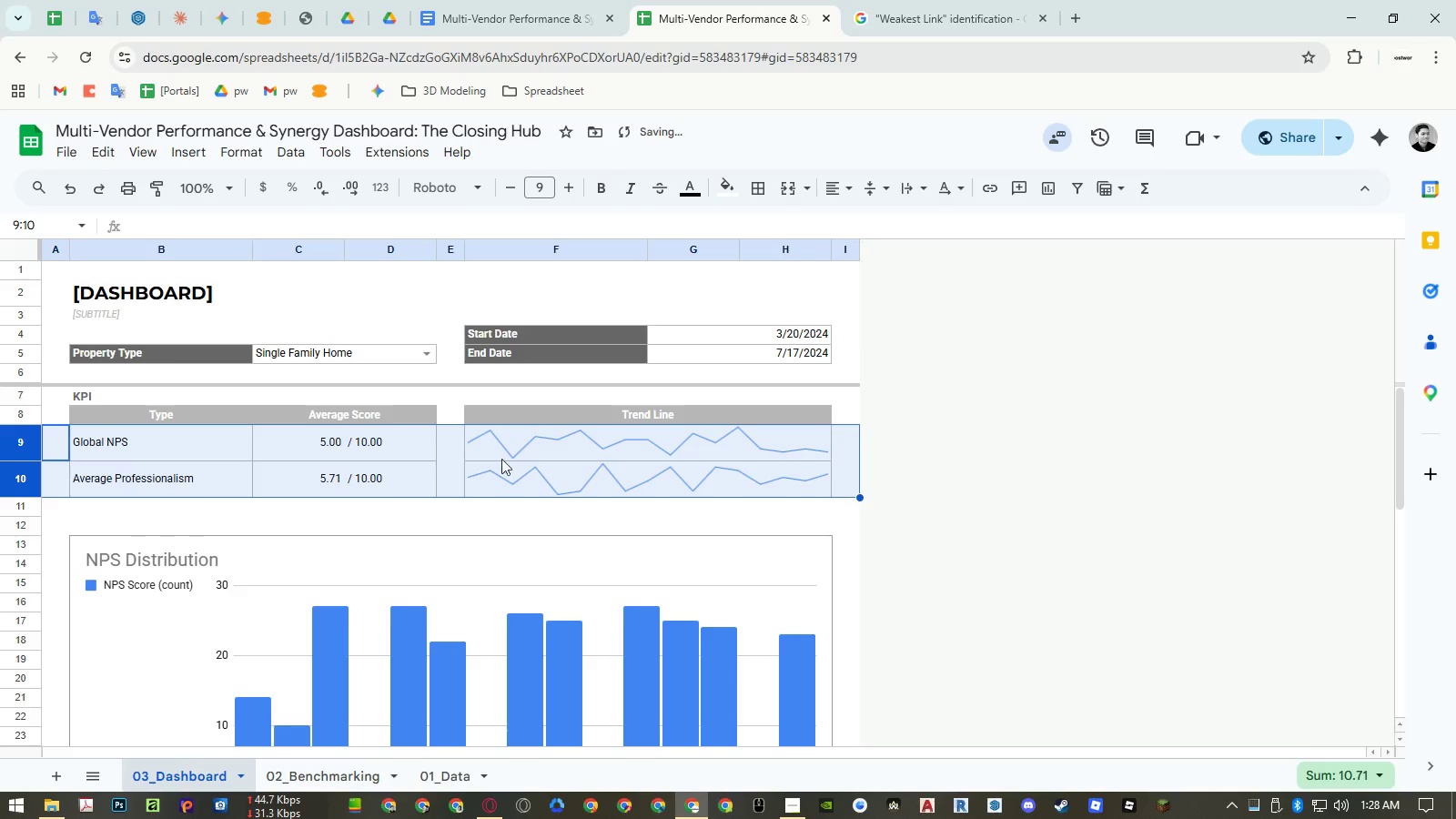 
left_click([386, 469])
 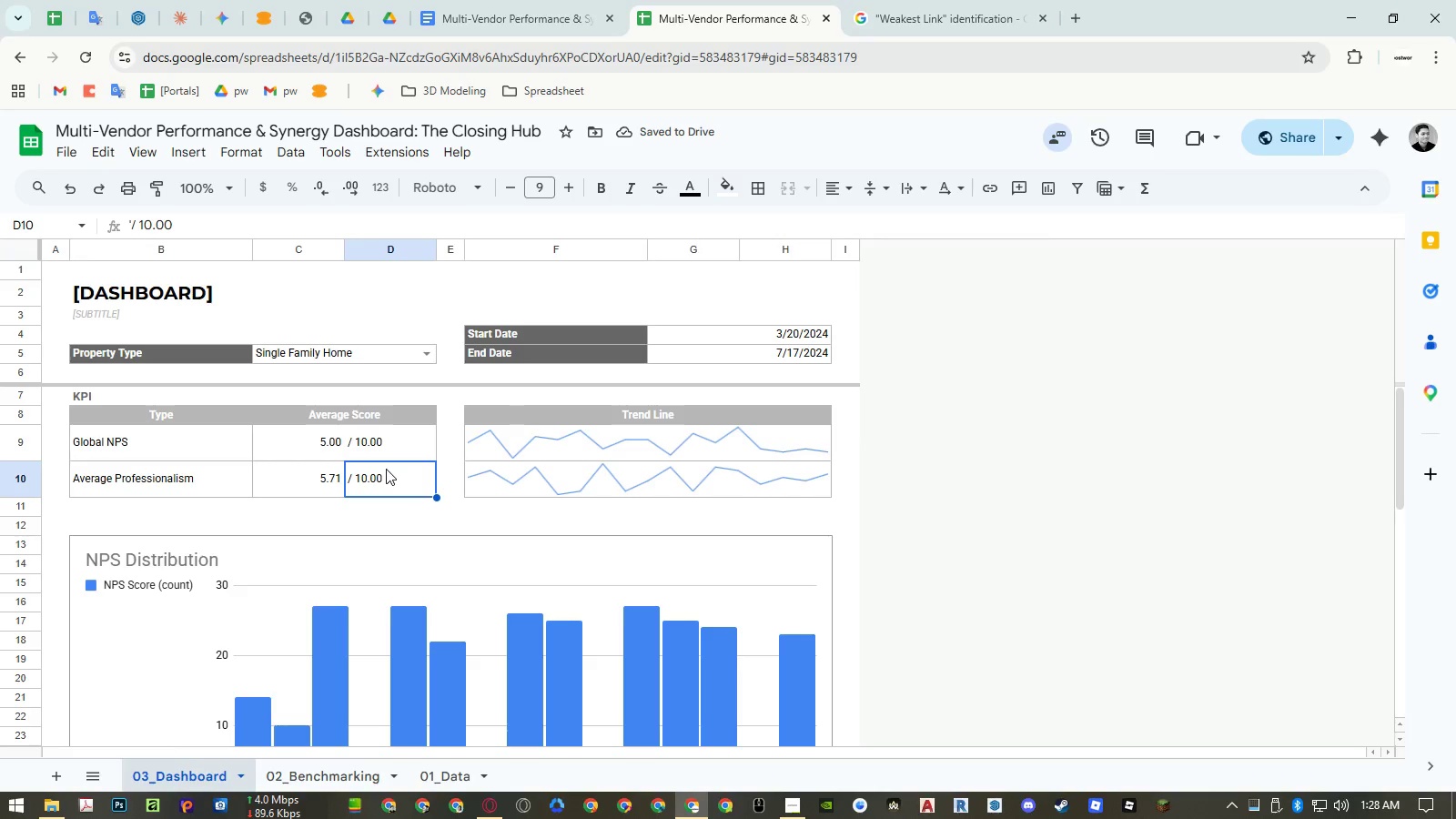 
key(Control+ControlRight)
 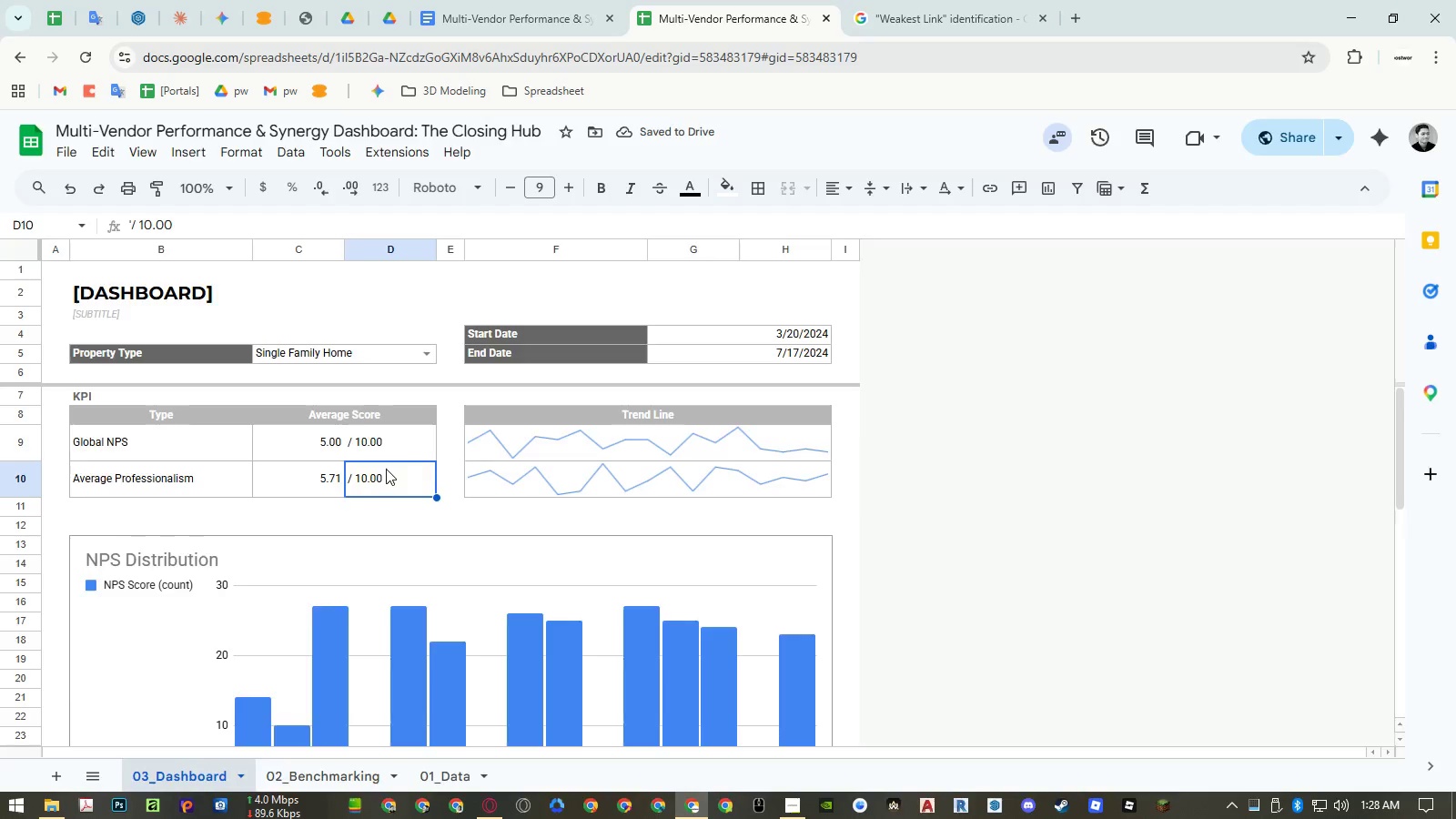 
key(Control+P)
 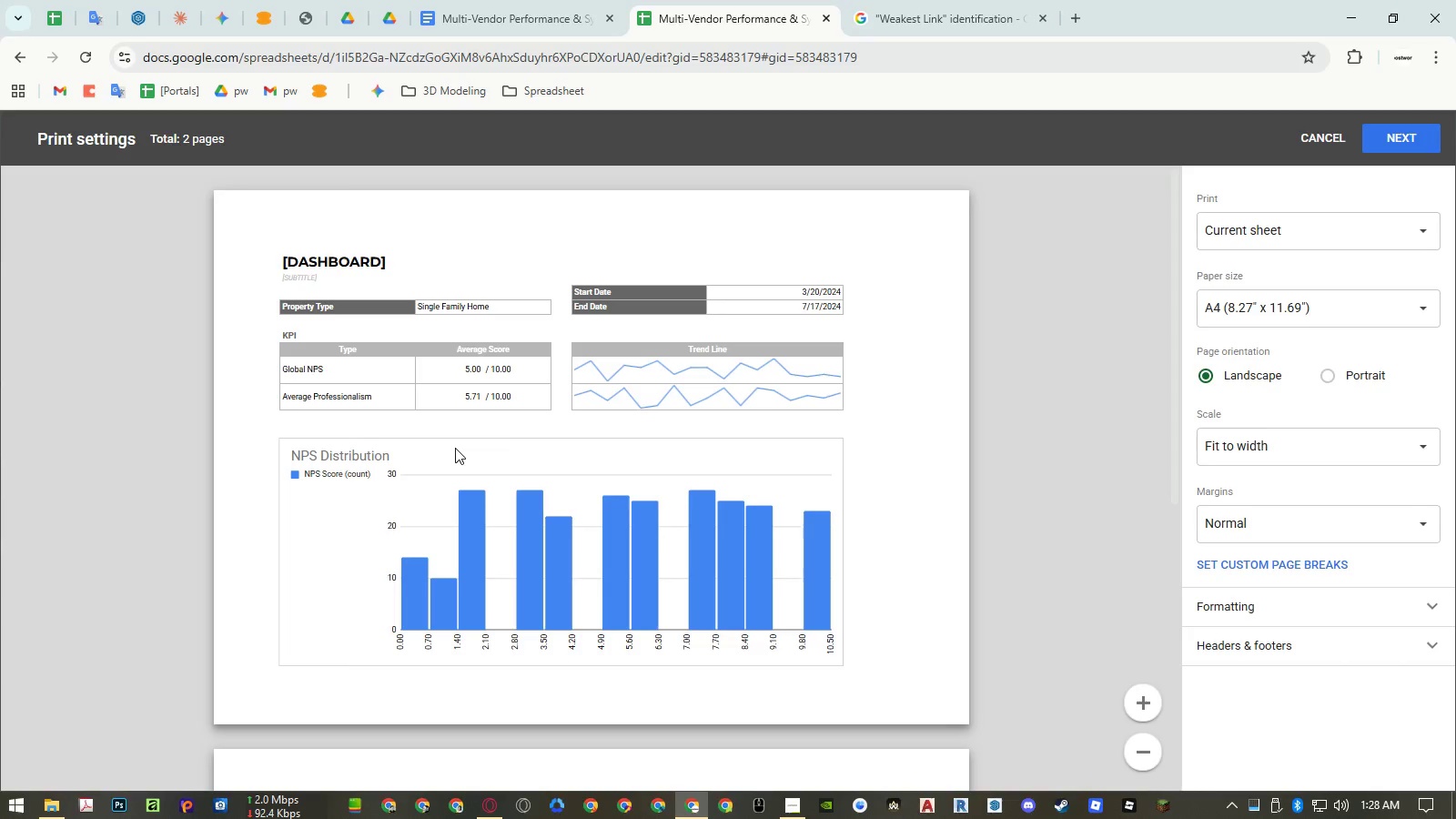 
key(Escape)
 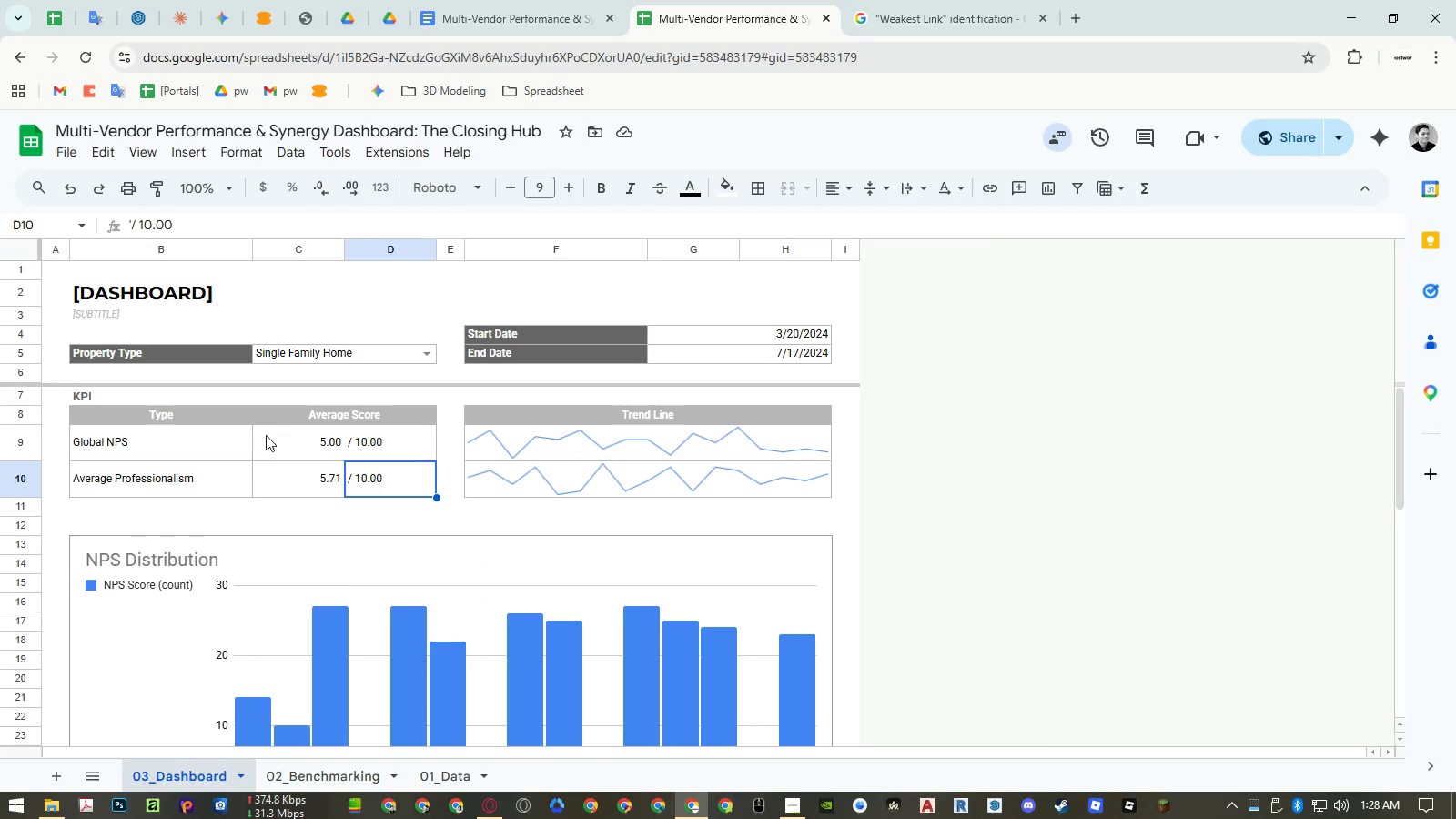 
left_click_drag(start_coordinate=[242, 441], to_coordinate=[229, 468])
 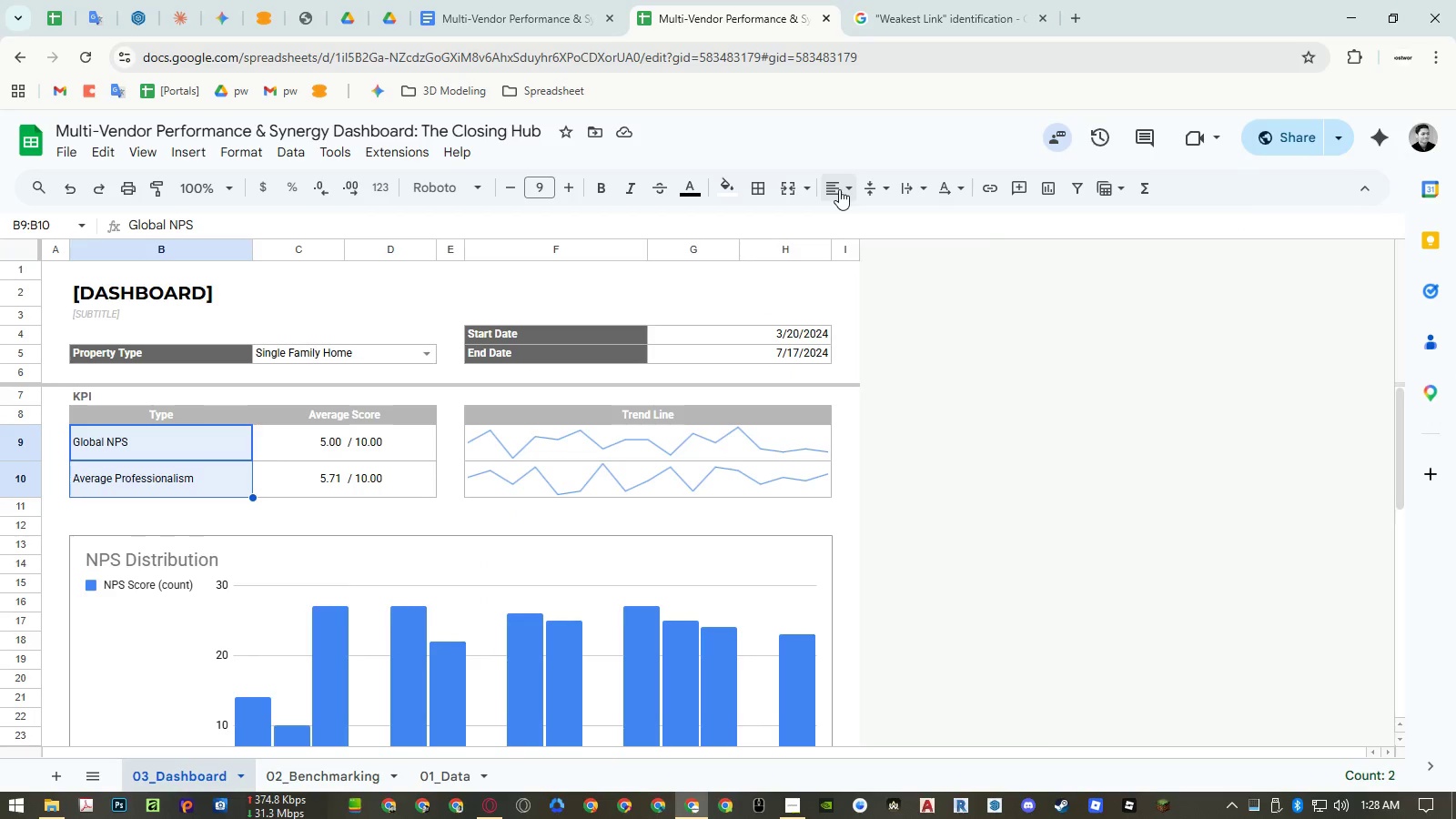 
left_click([839, 189])
 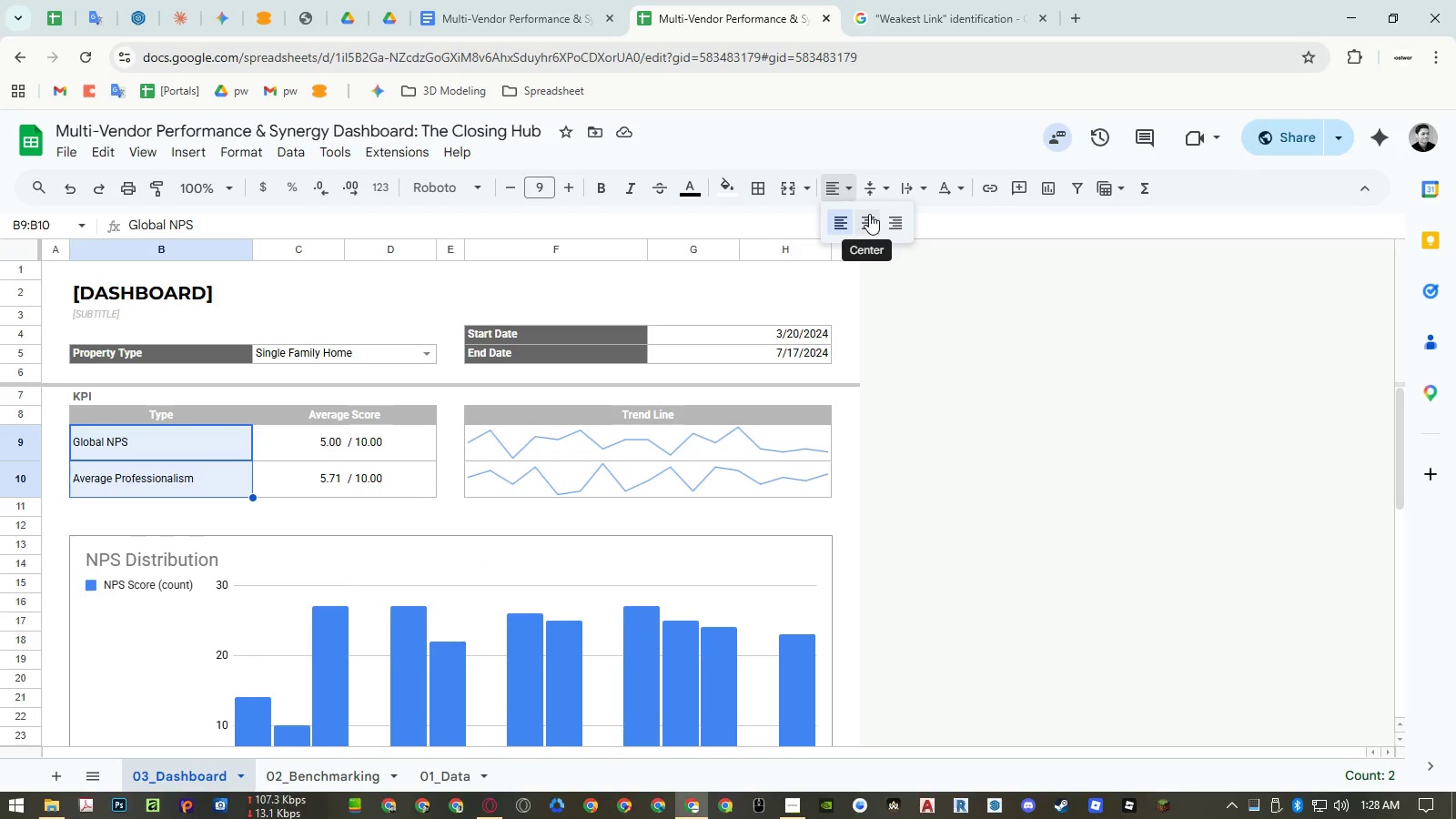 
left_click([870, 214])
 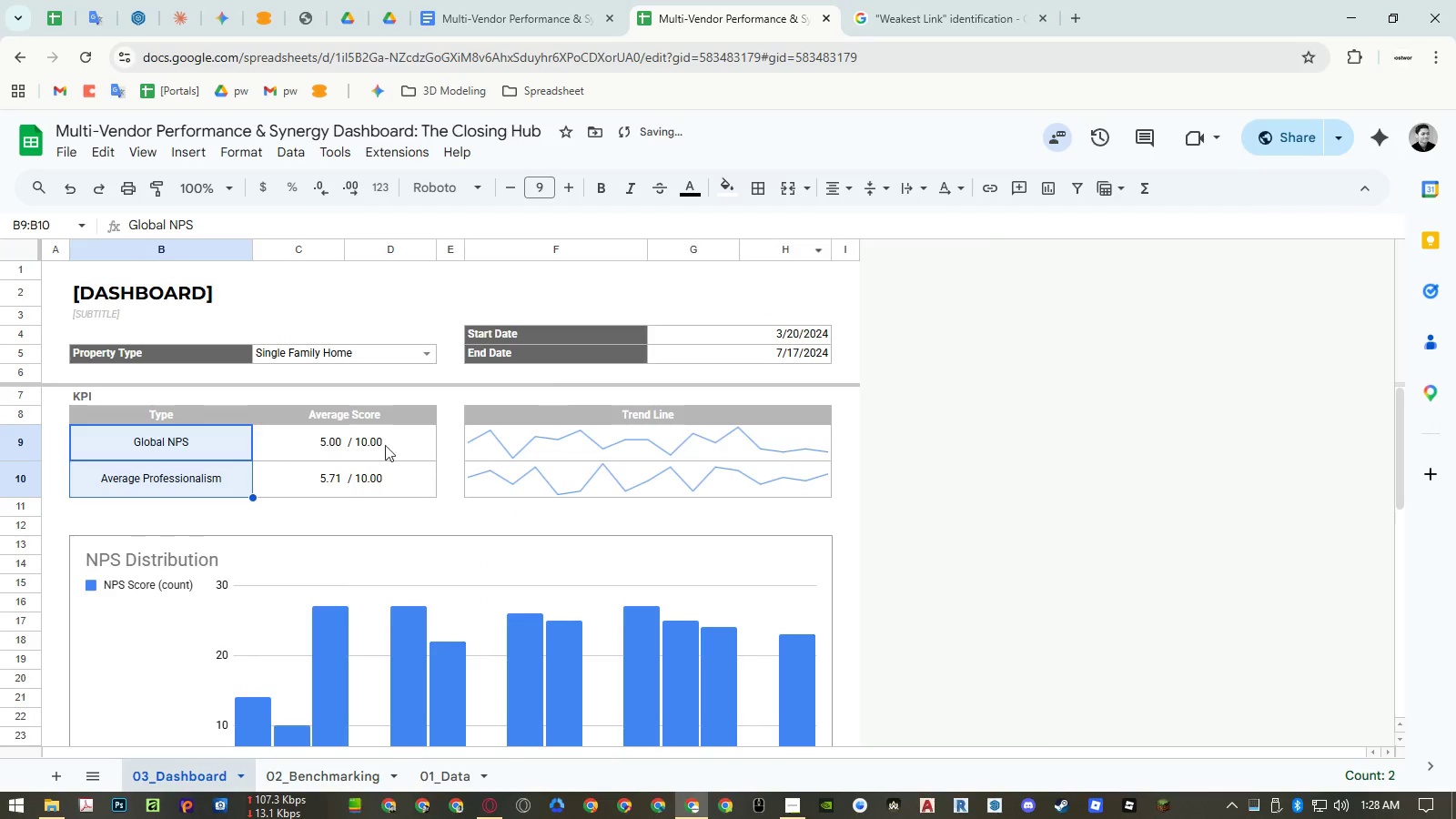 
left_click([349, 459])
 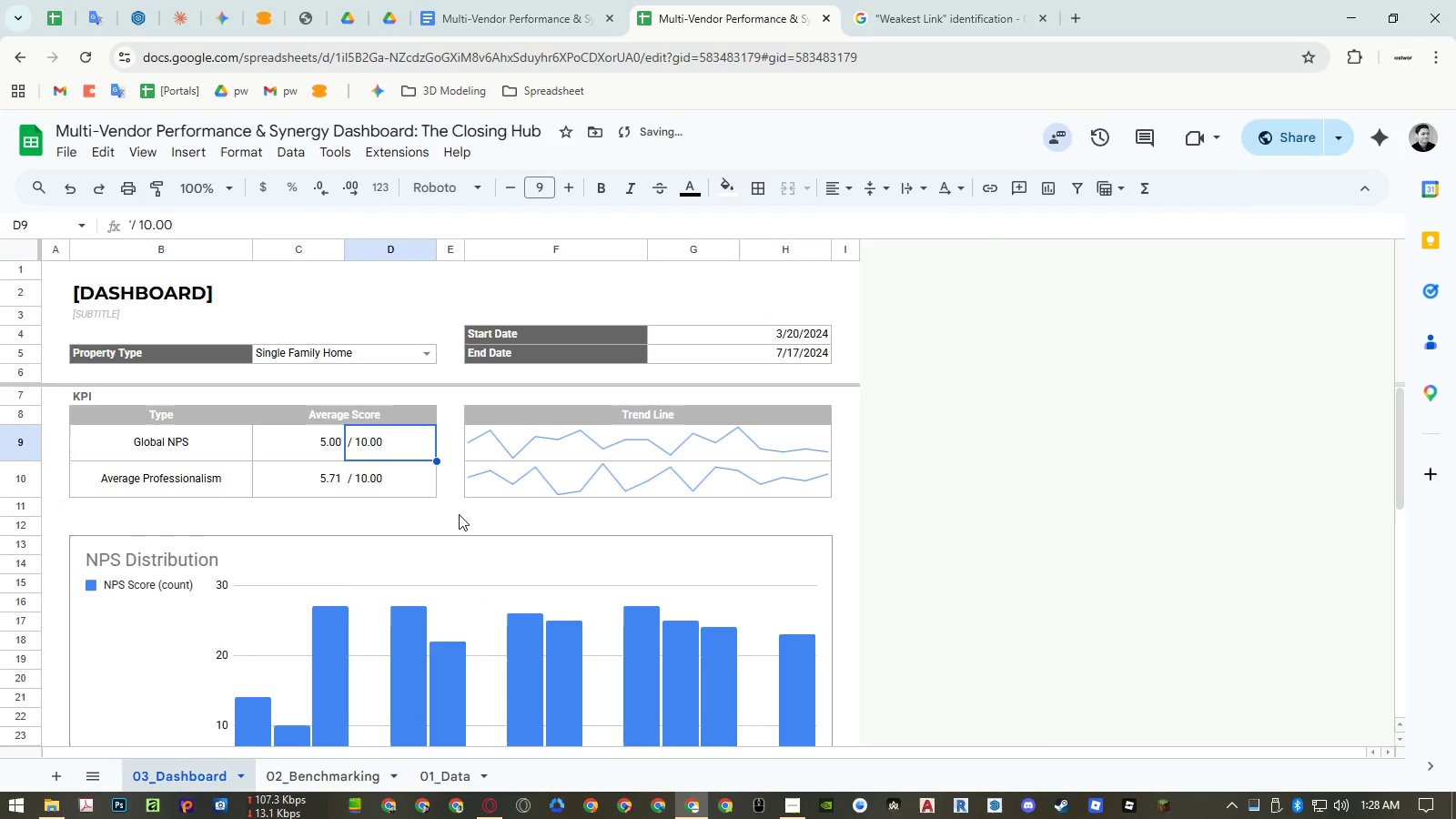 
key(Control+ControlRight)
 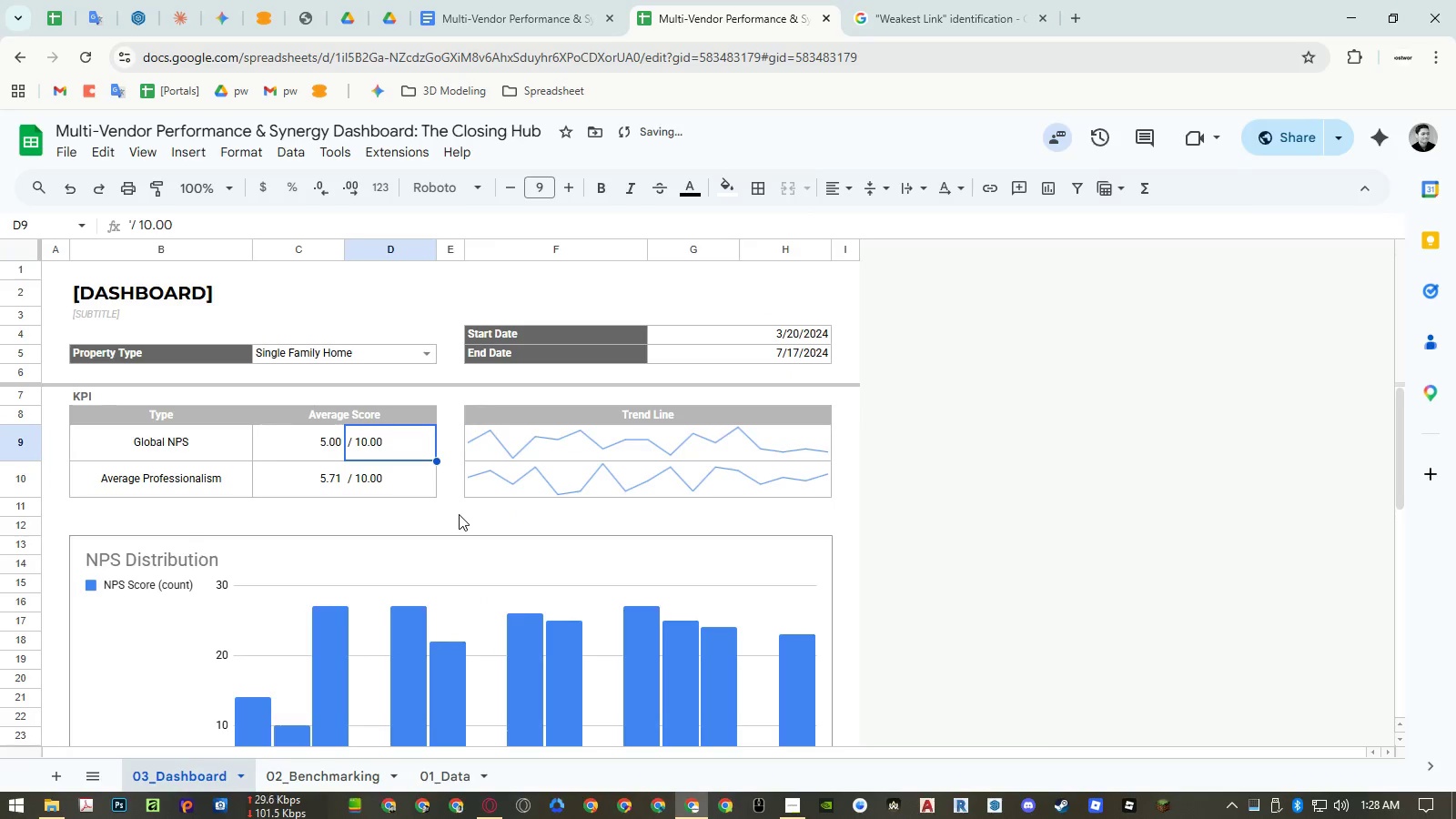 
key(Control+P)
 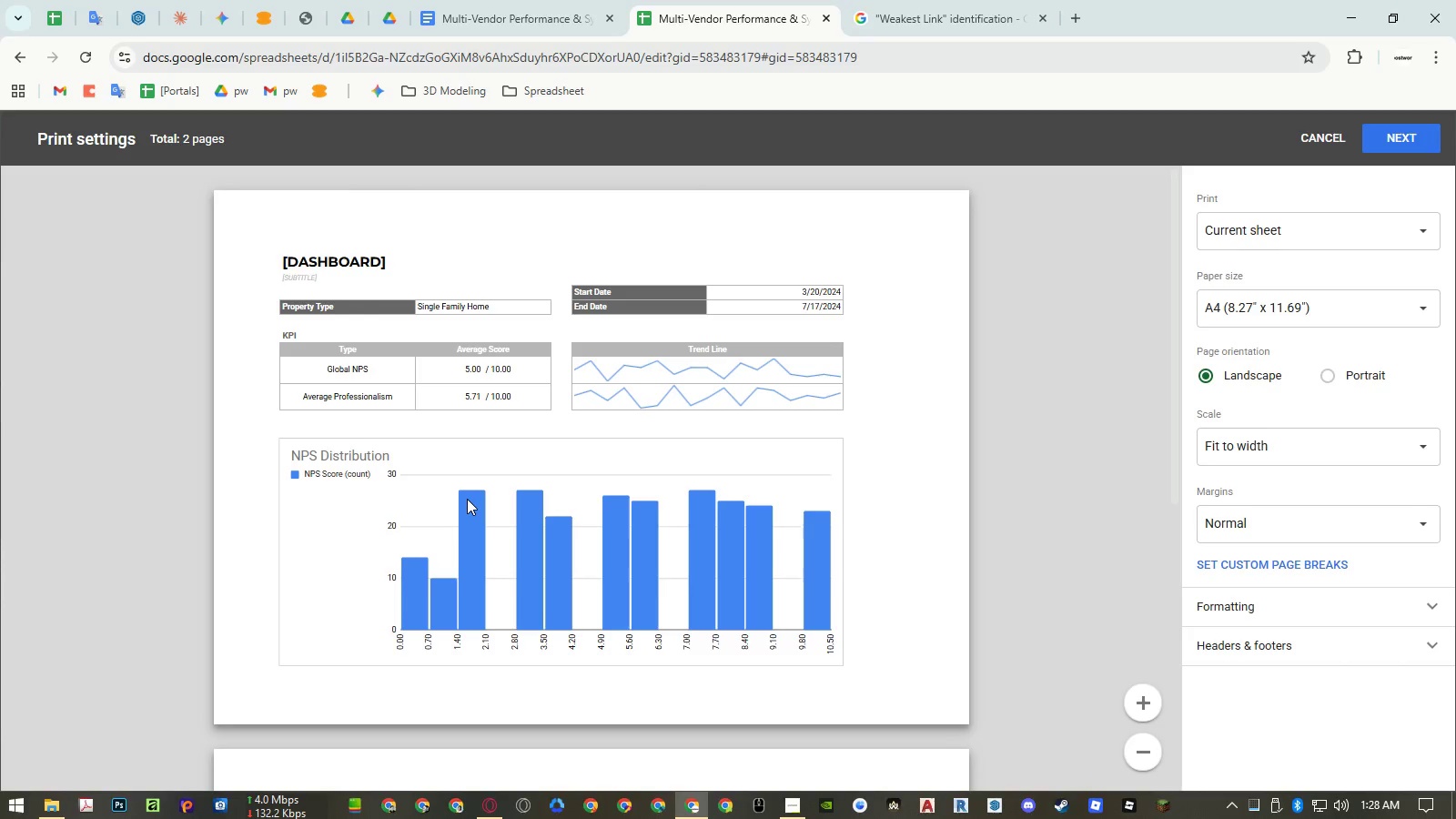 
wait(5.06)
 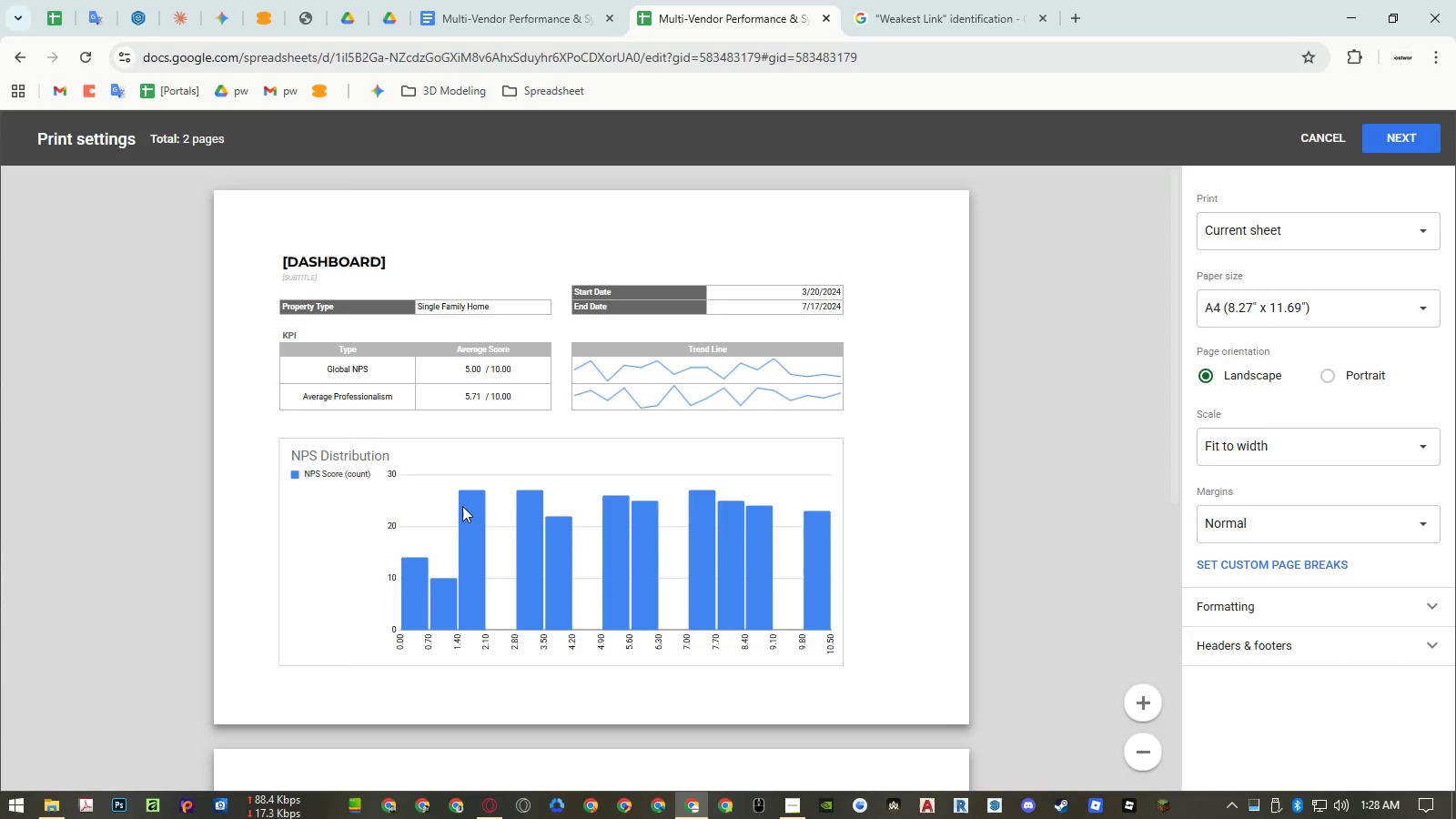 
key(Escape)
 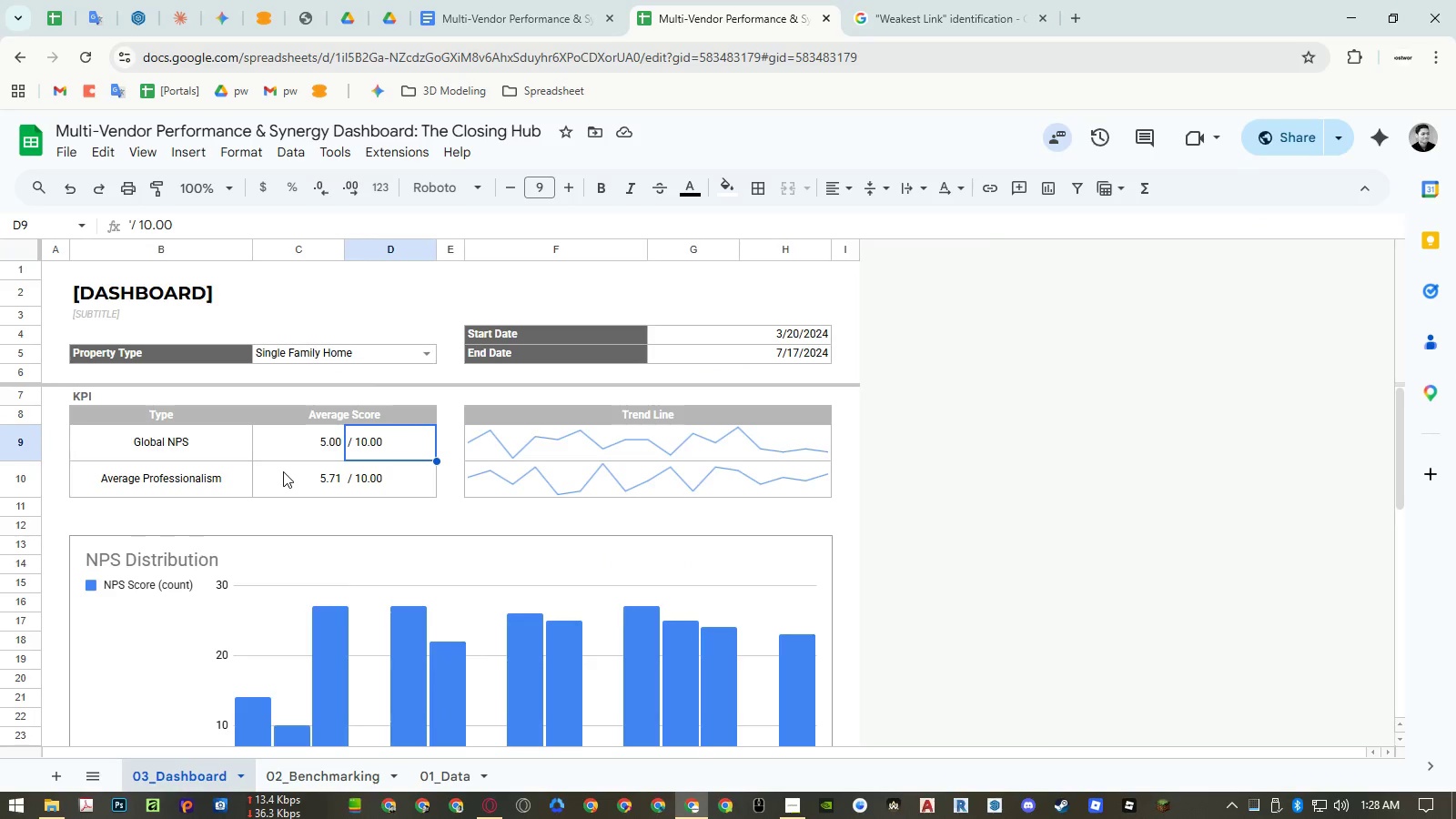 
scroll: coordinate [292, 473], scroll_direction: down, amount: 8.0
 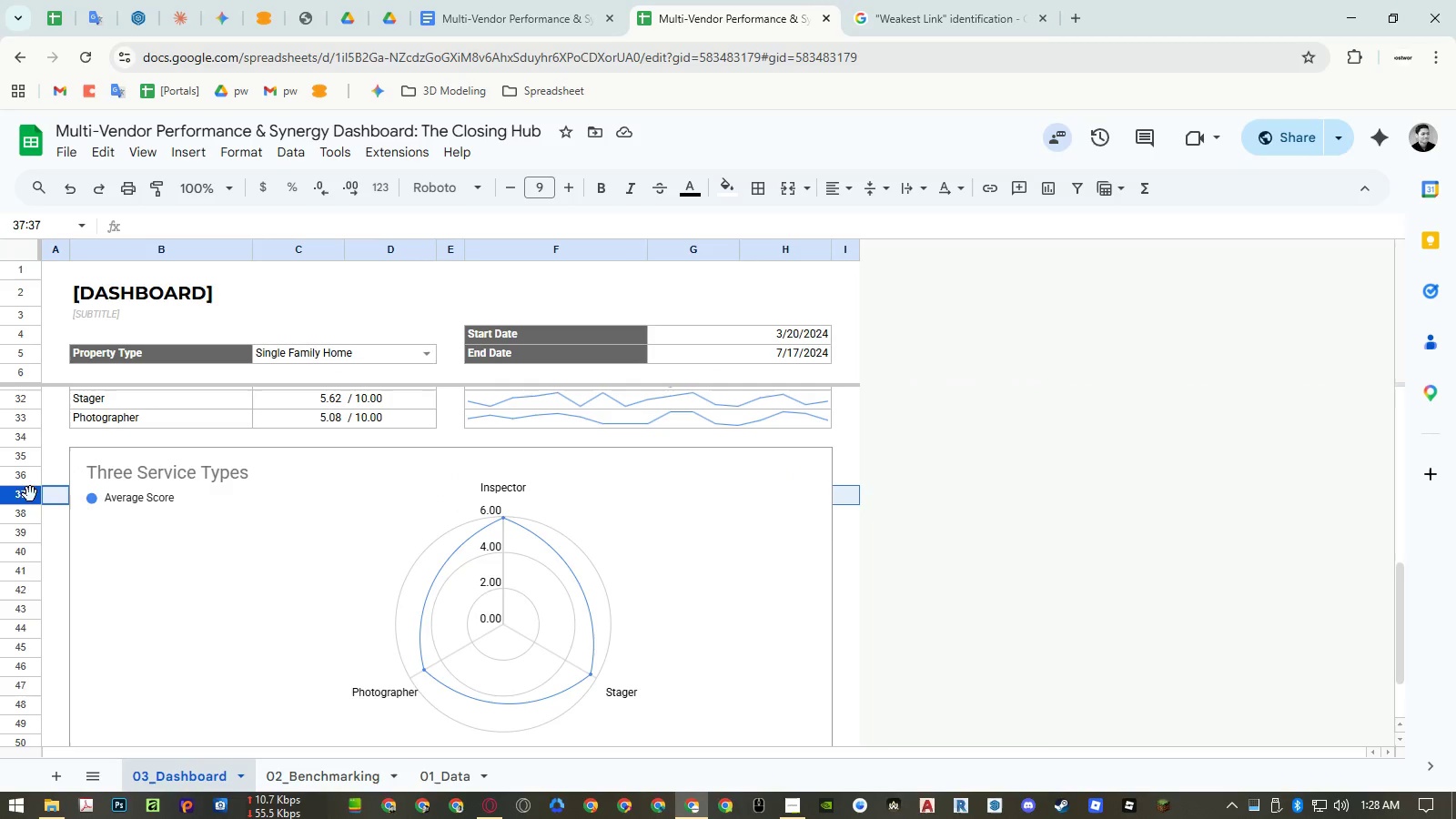 
double_click([447, 484])
 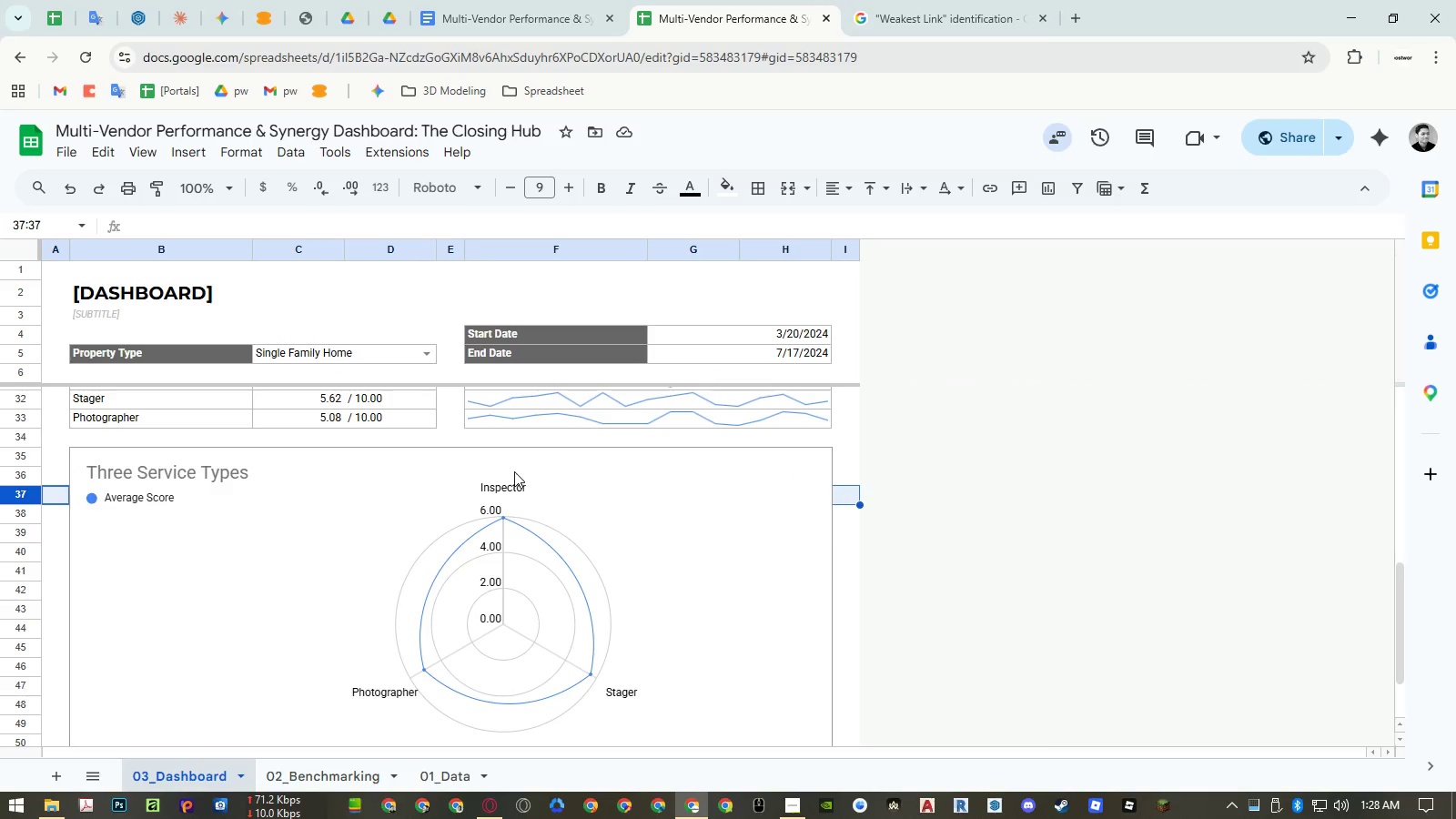 
left_click([503, 459])
 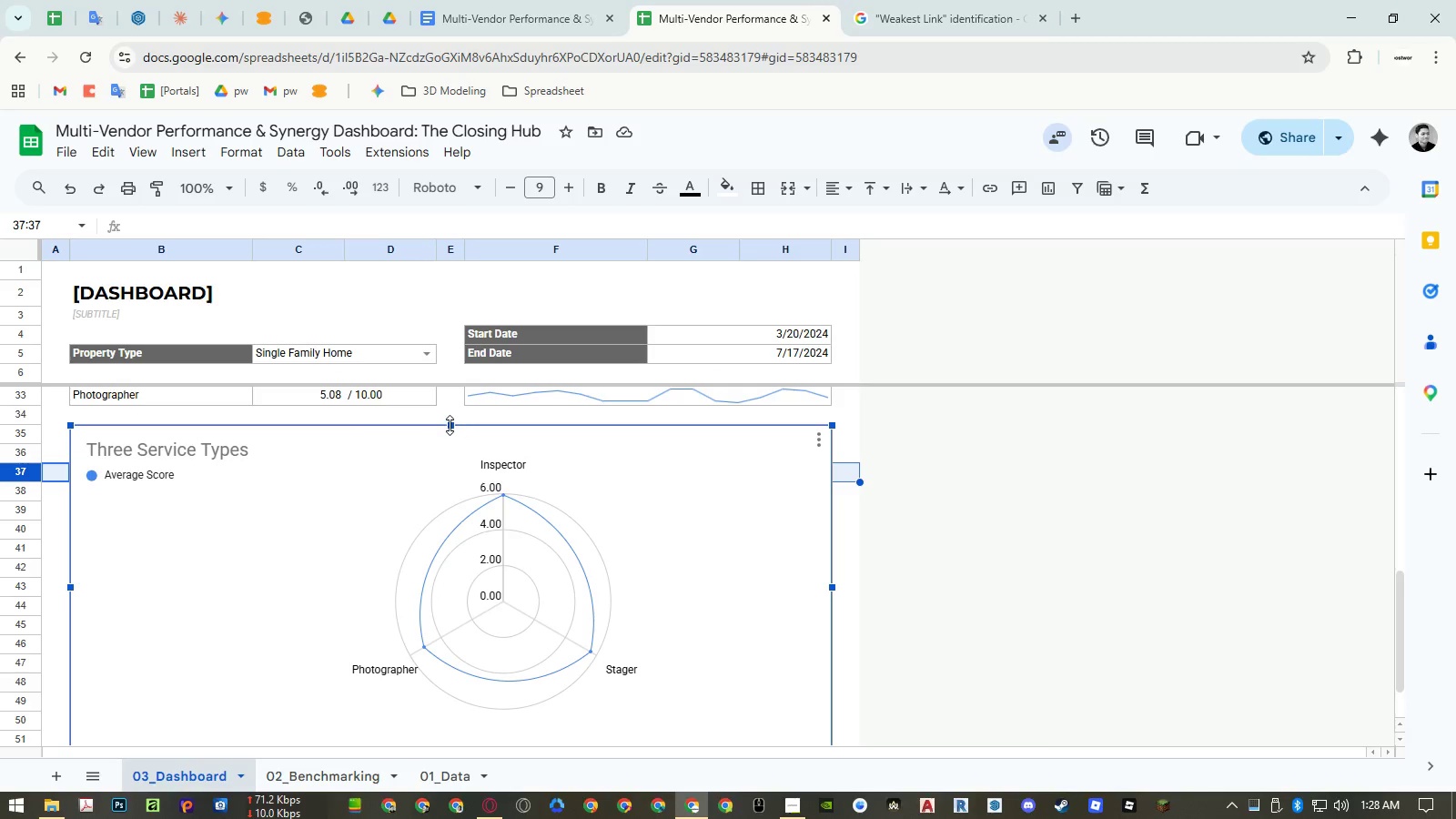 
left_click_drag(start_coordinate=[450, 425], to_coordinate=[449, 461])
 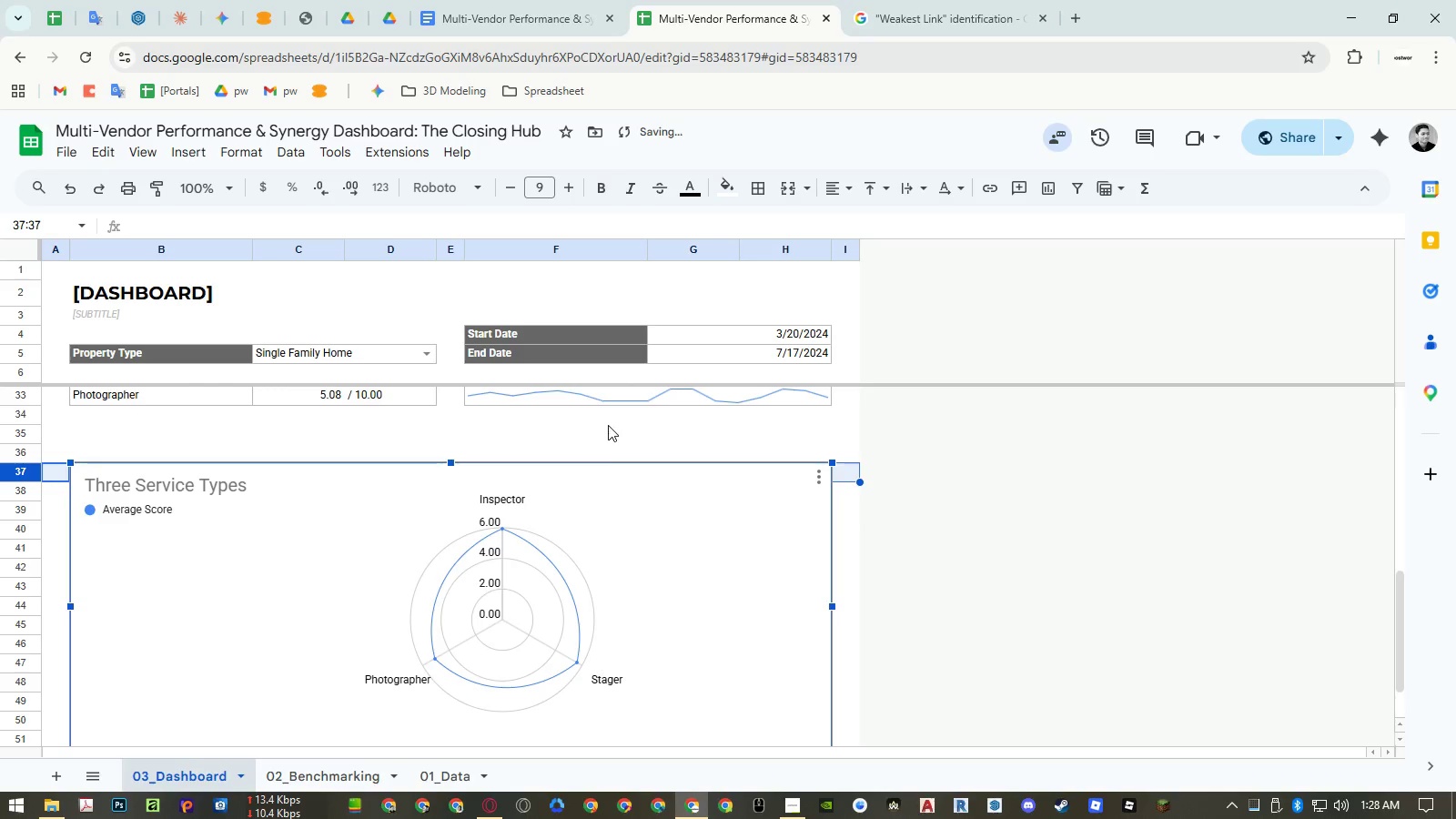 
left_click([609, 425])
 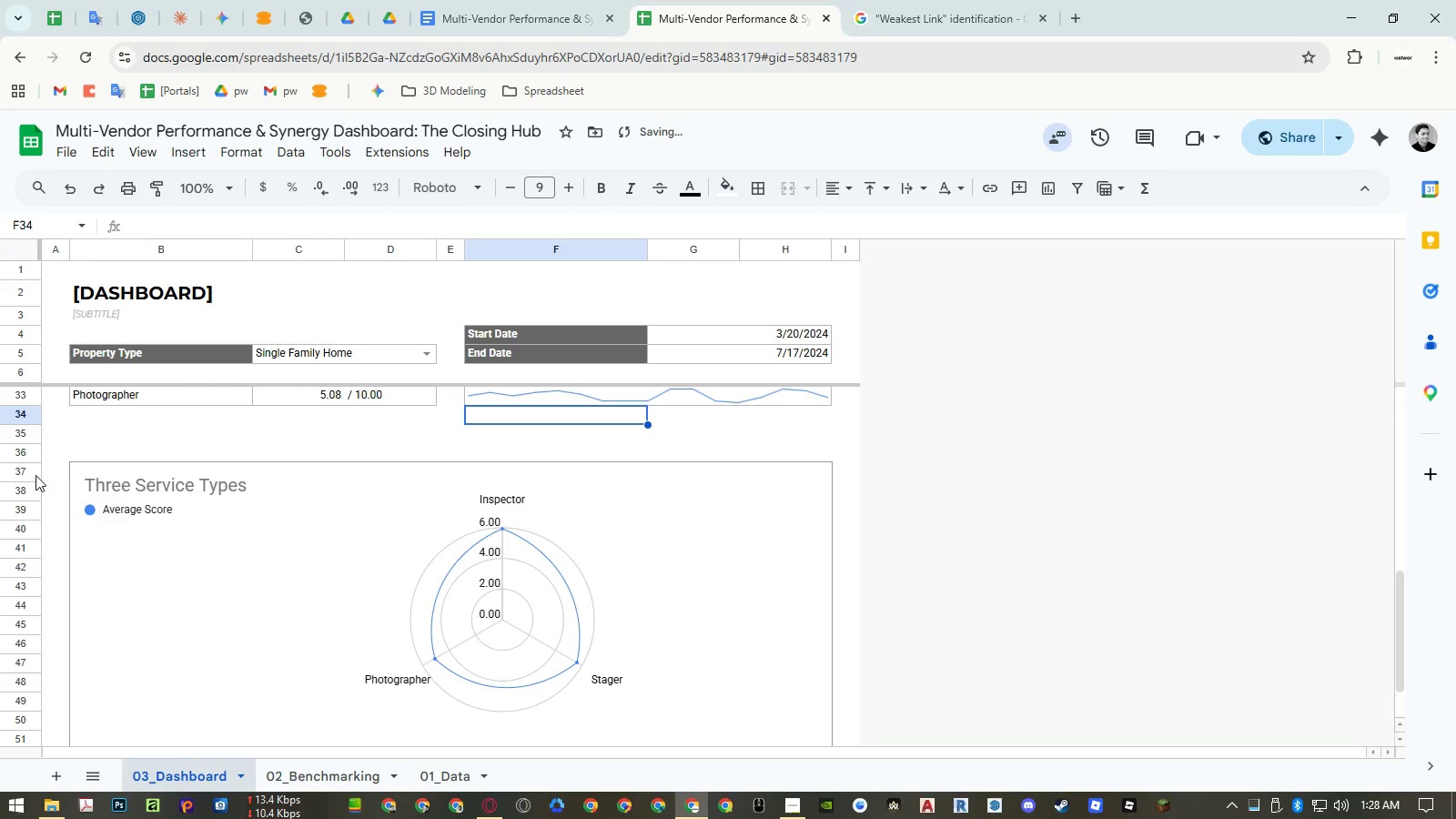 
left_click([29, 471])
 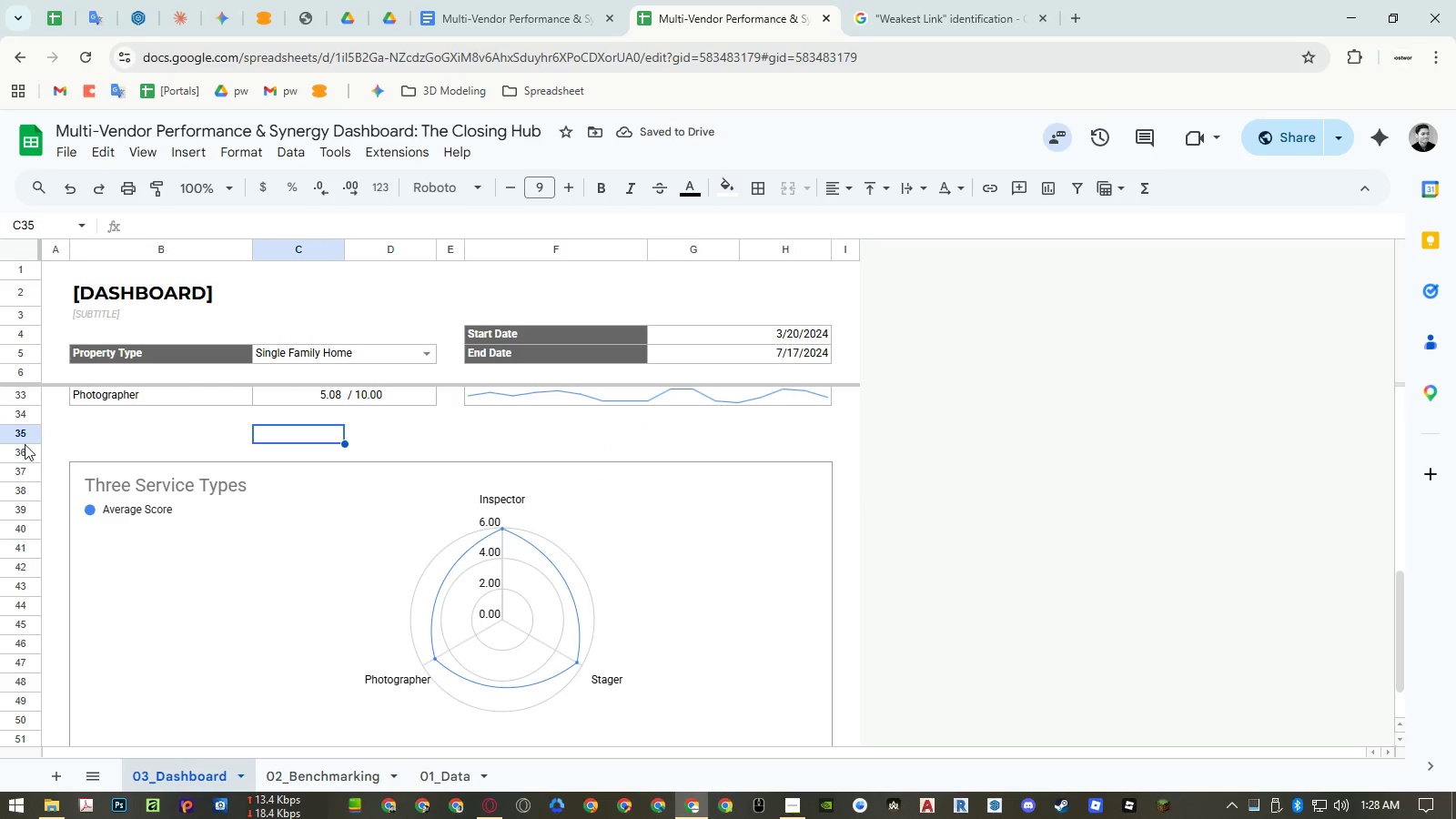 
left_click_drag(start_coordinate=[18, 454], to_coordinate=[21, 441])
 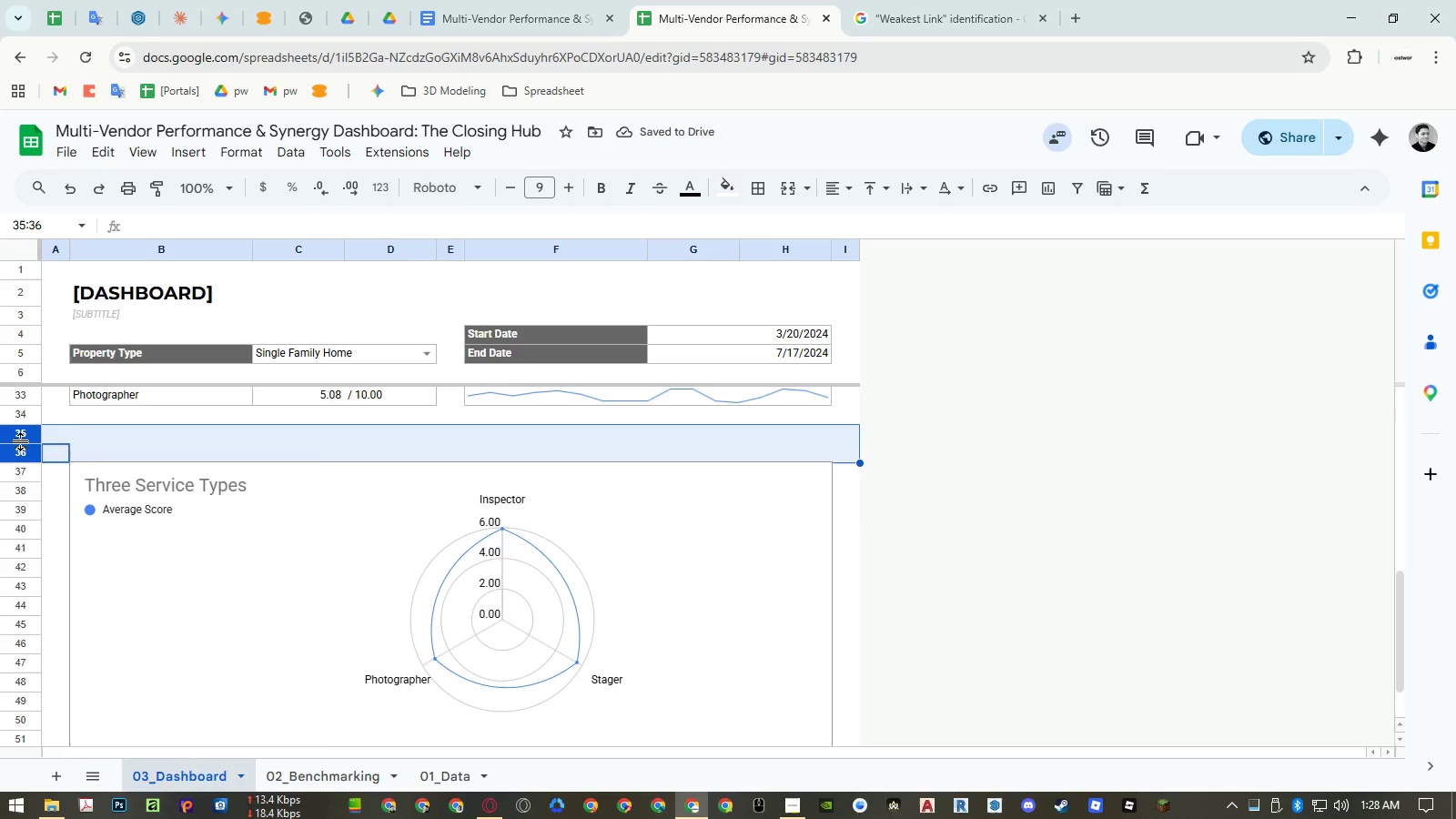 
right_click([21, 441])
 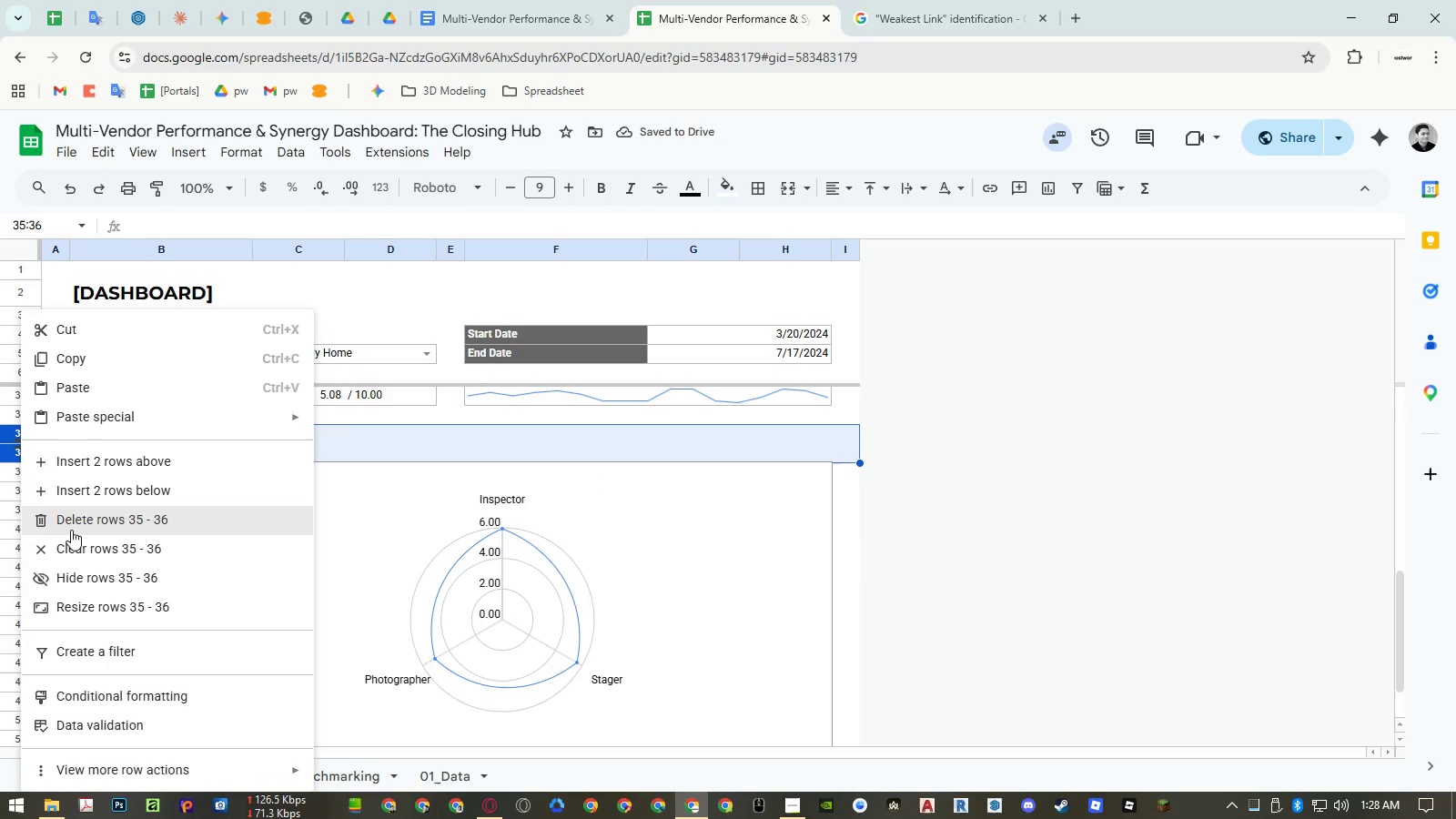 
left_click([74, 522])
 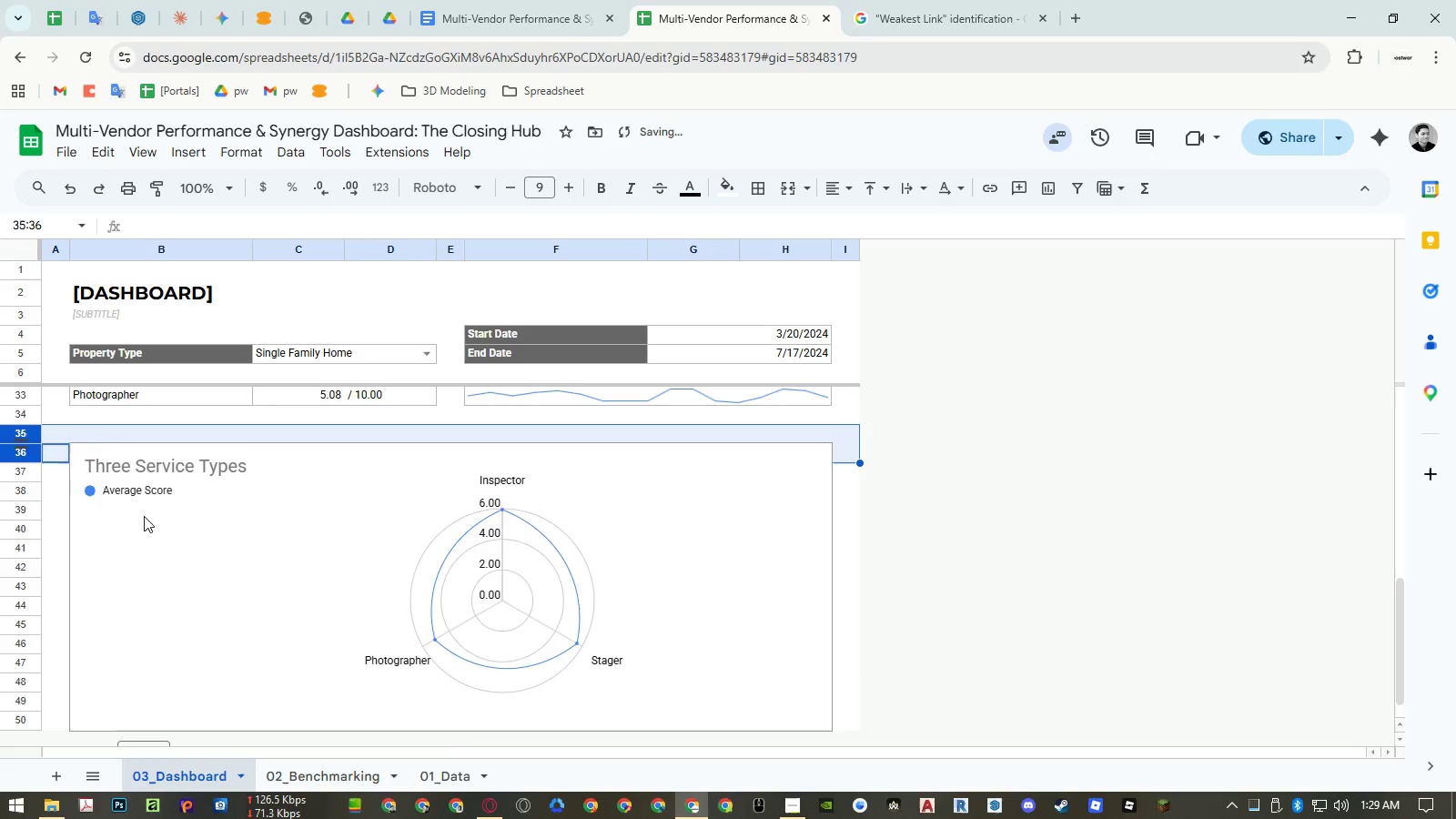 
scroll: coordinate [170, 512], scroll_direction: up, amount: 3.0
 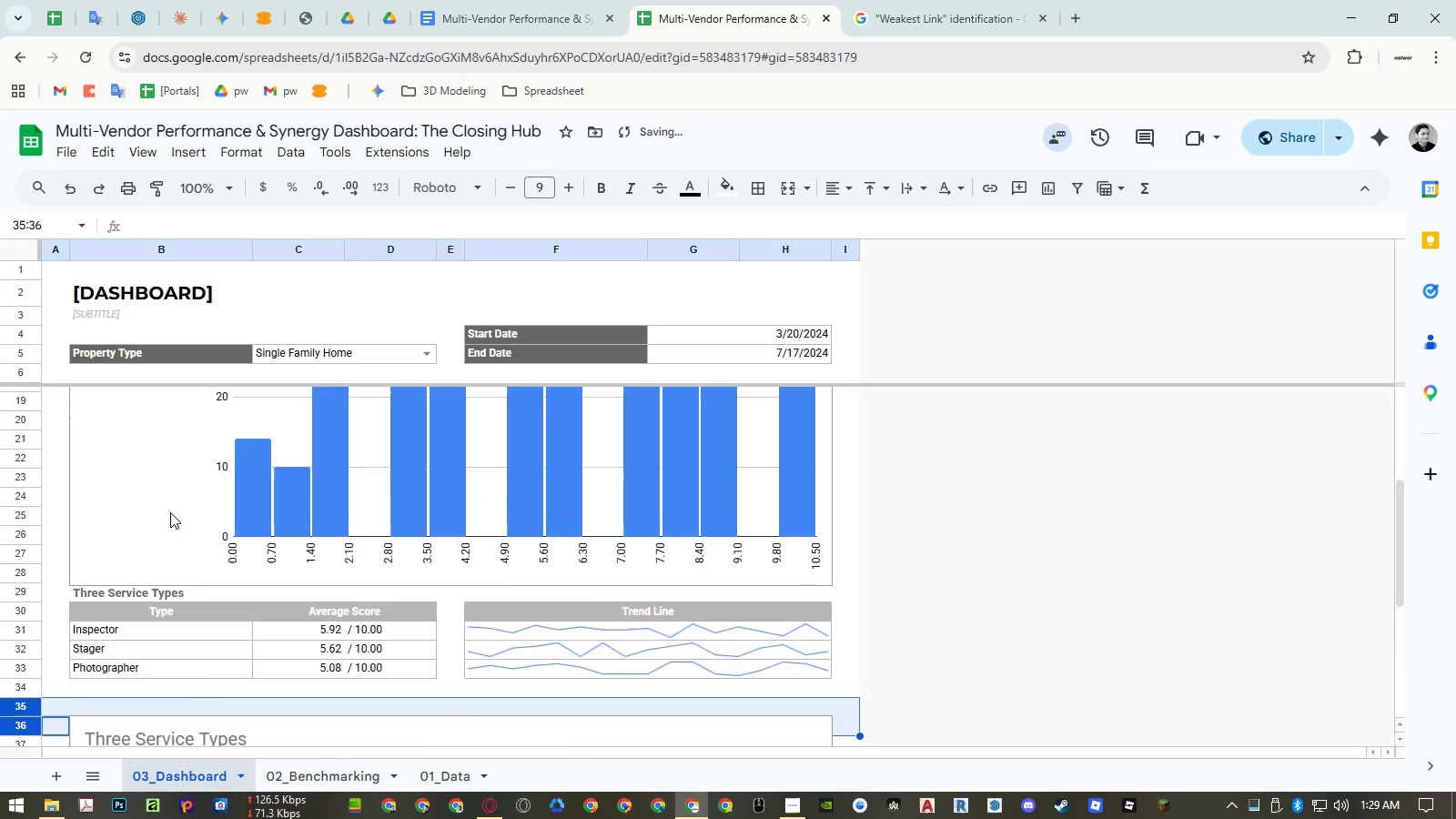 
scroll: coordinate [170, 512], scroll_direction: down, amount: 2.0
 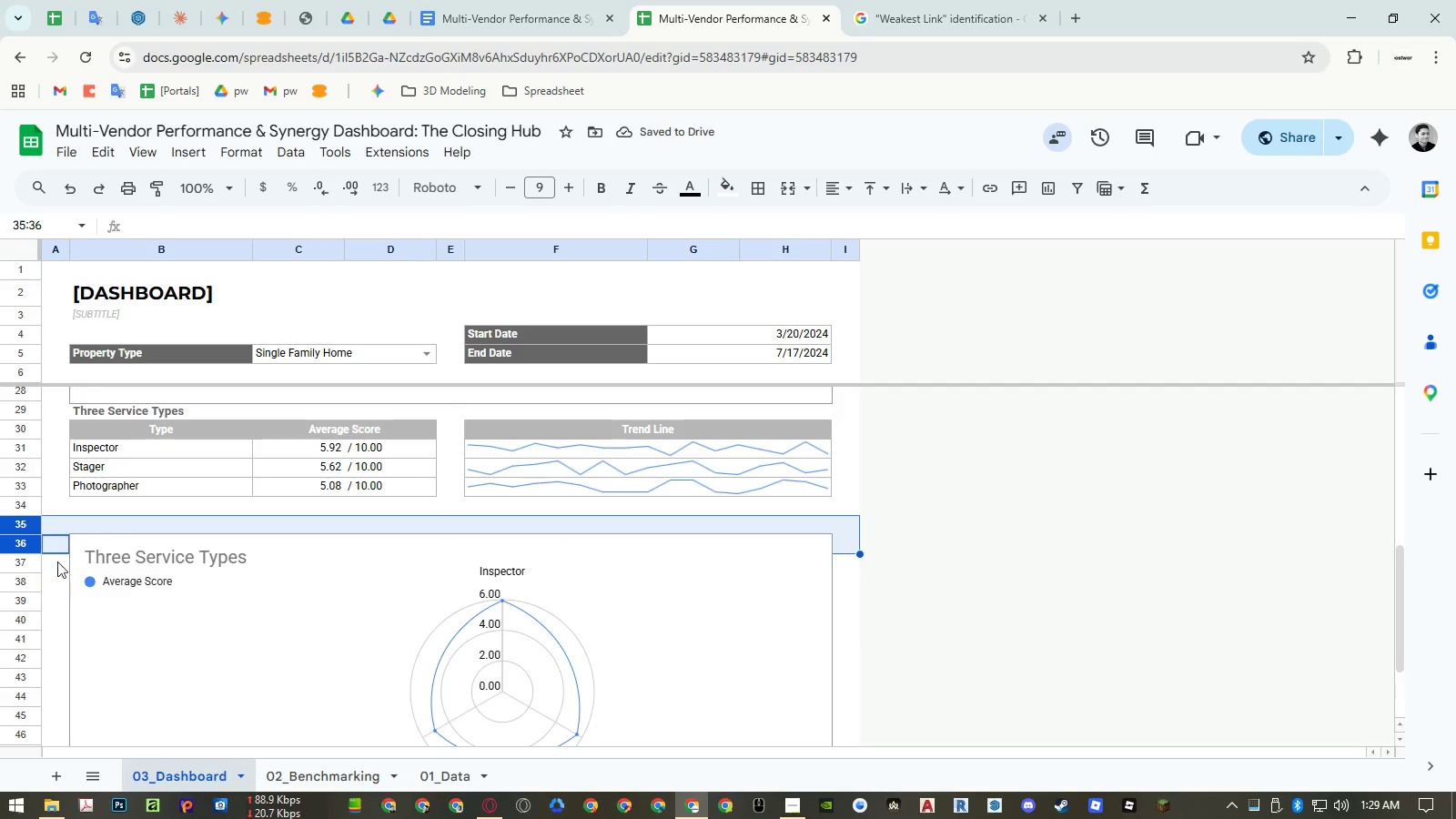 
left_click([54, 567])
 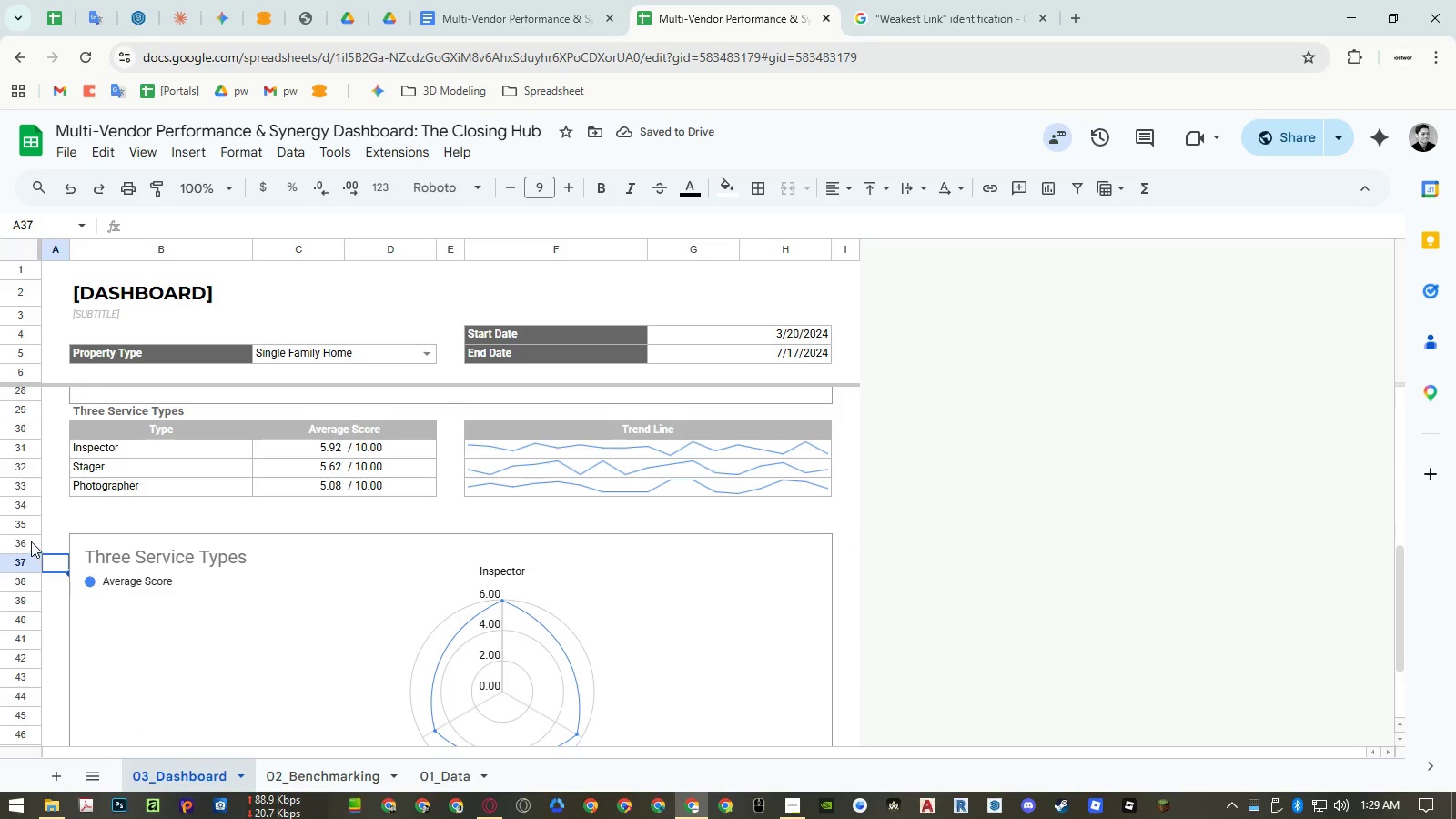 
double_click([28, 541])
 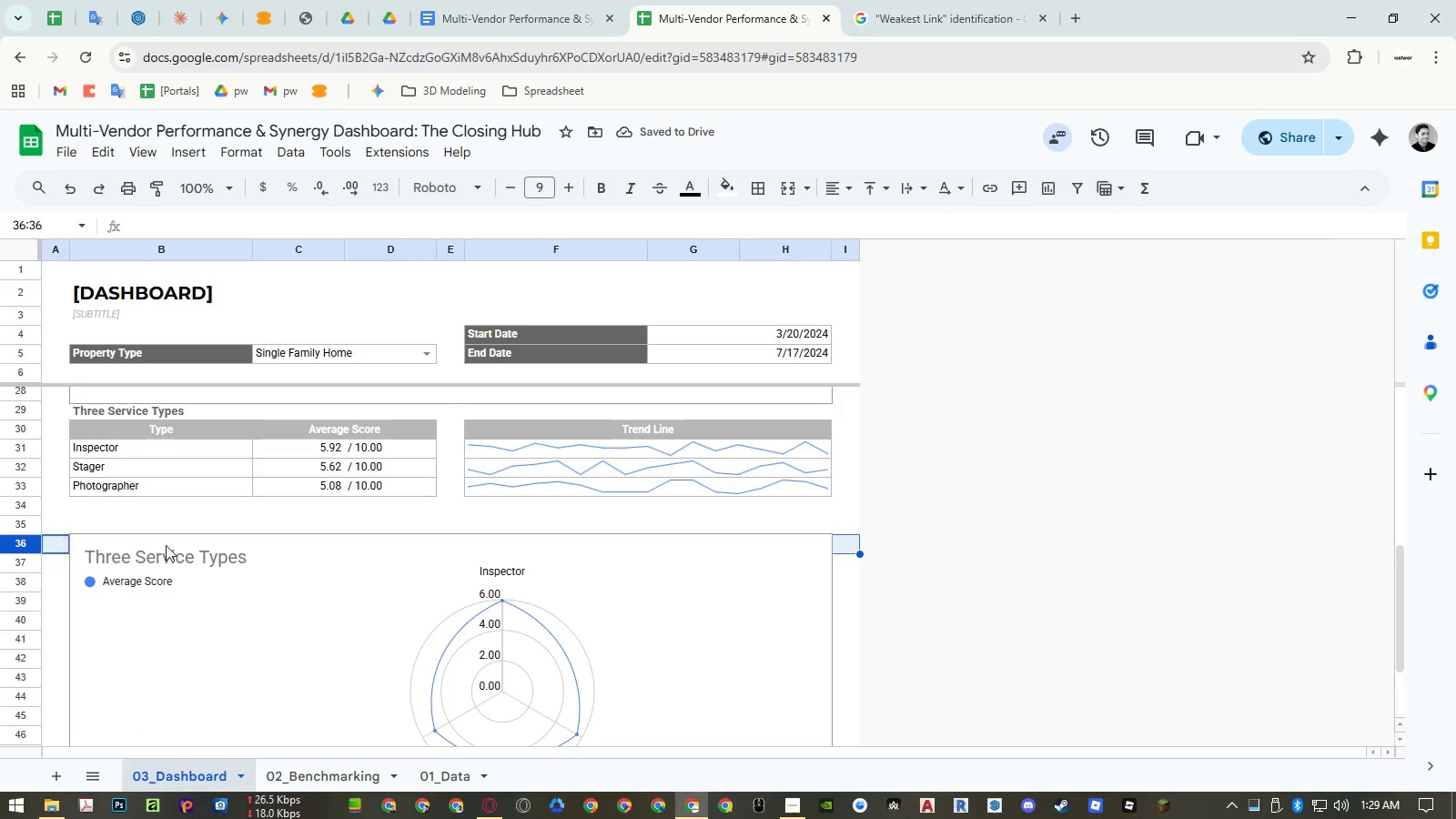 
triple_click([167, 545])
 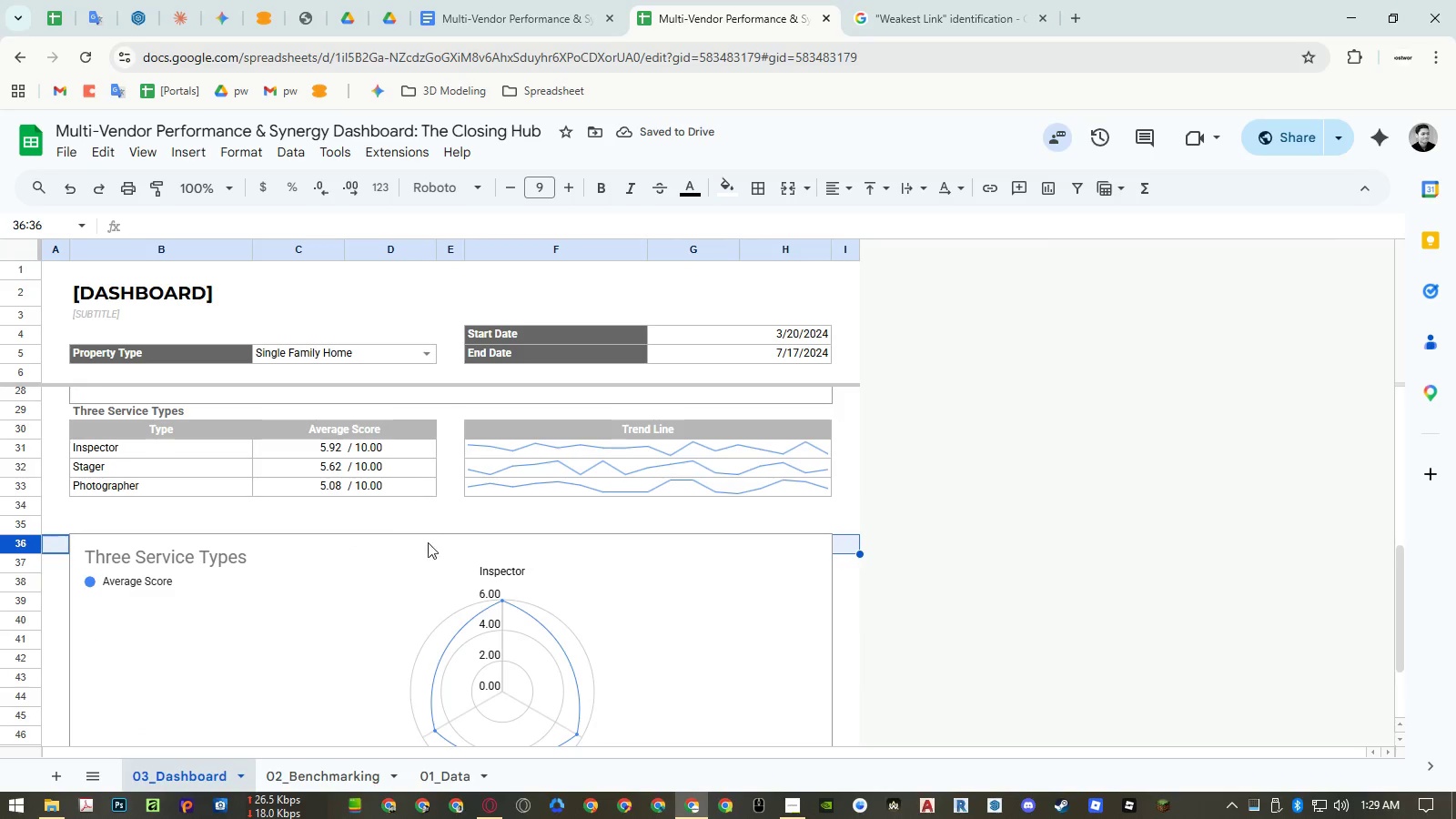 
left_click([434, 560])
 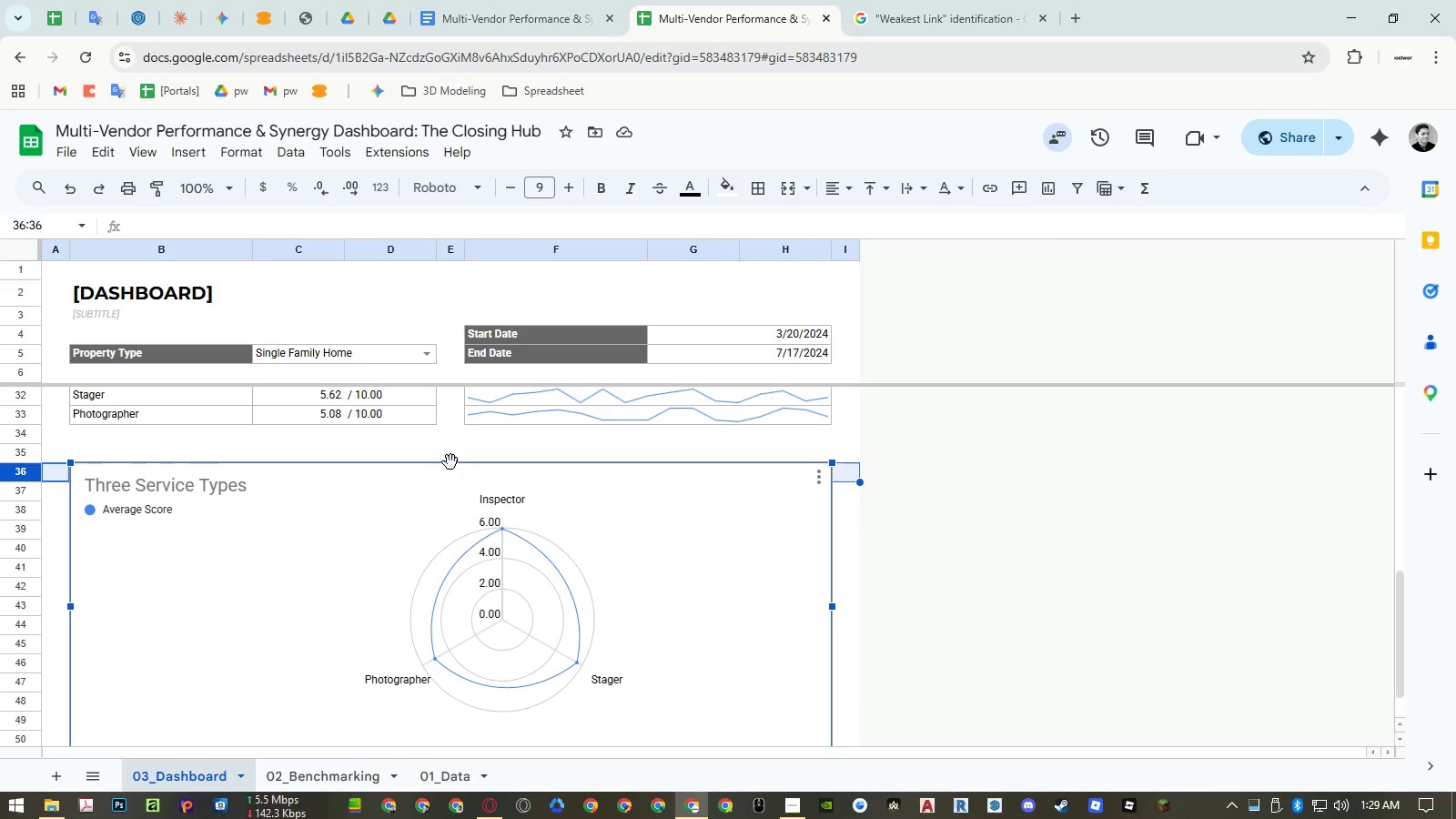 
left_click_drag(start_coordinate=[450, 460], to_coordinate=[449, 480])
 